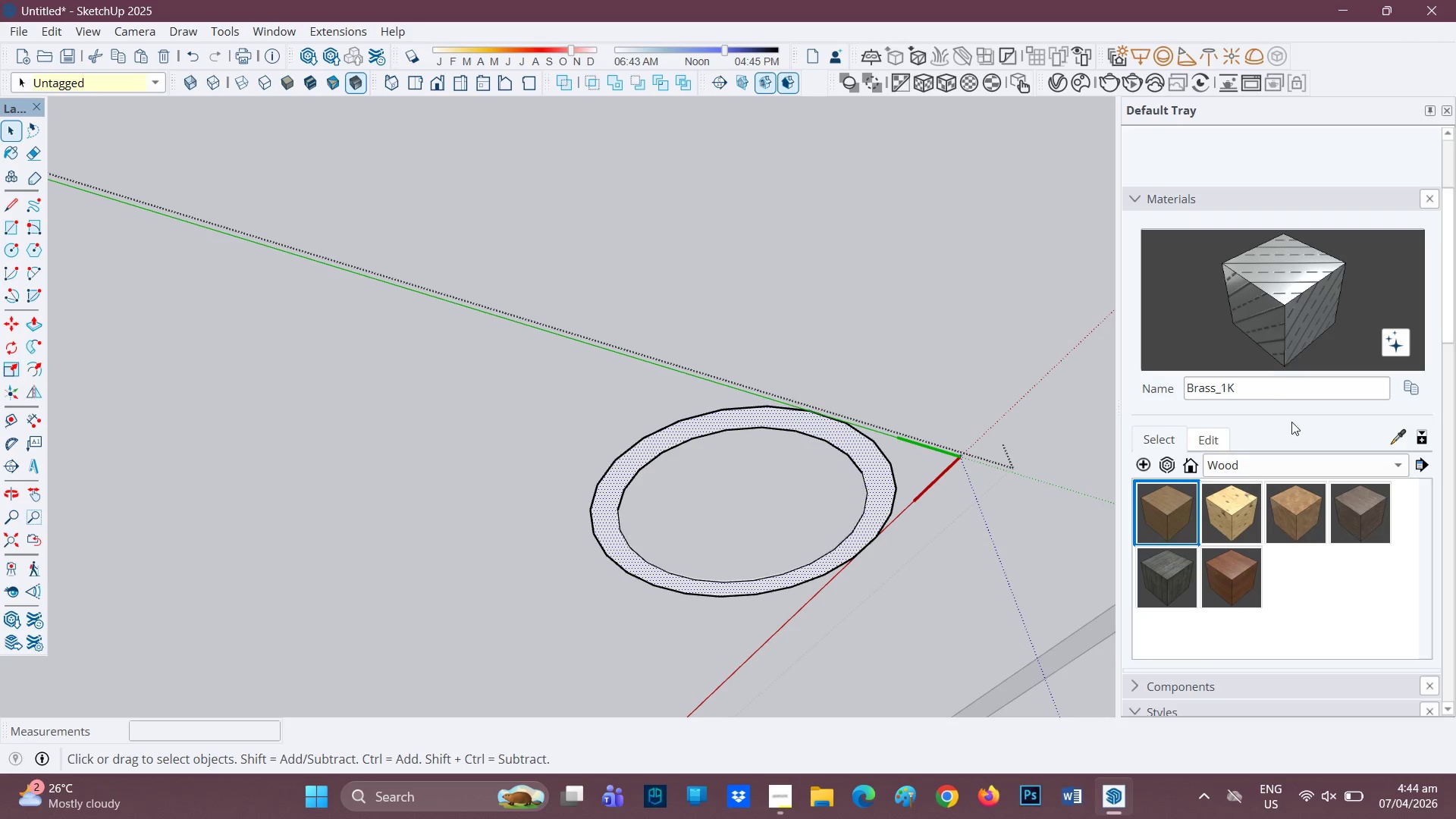 
left_click([1380, 462])
 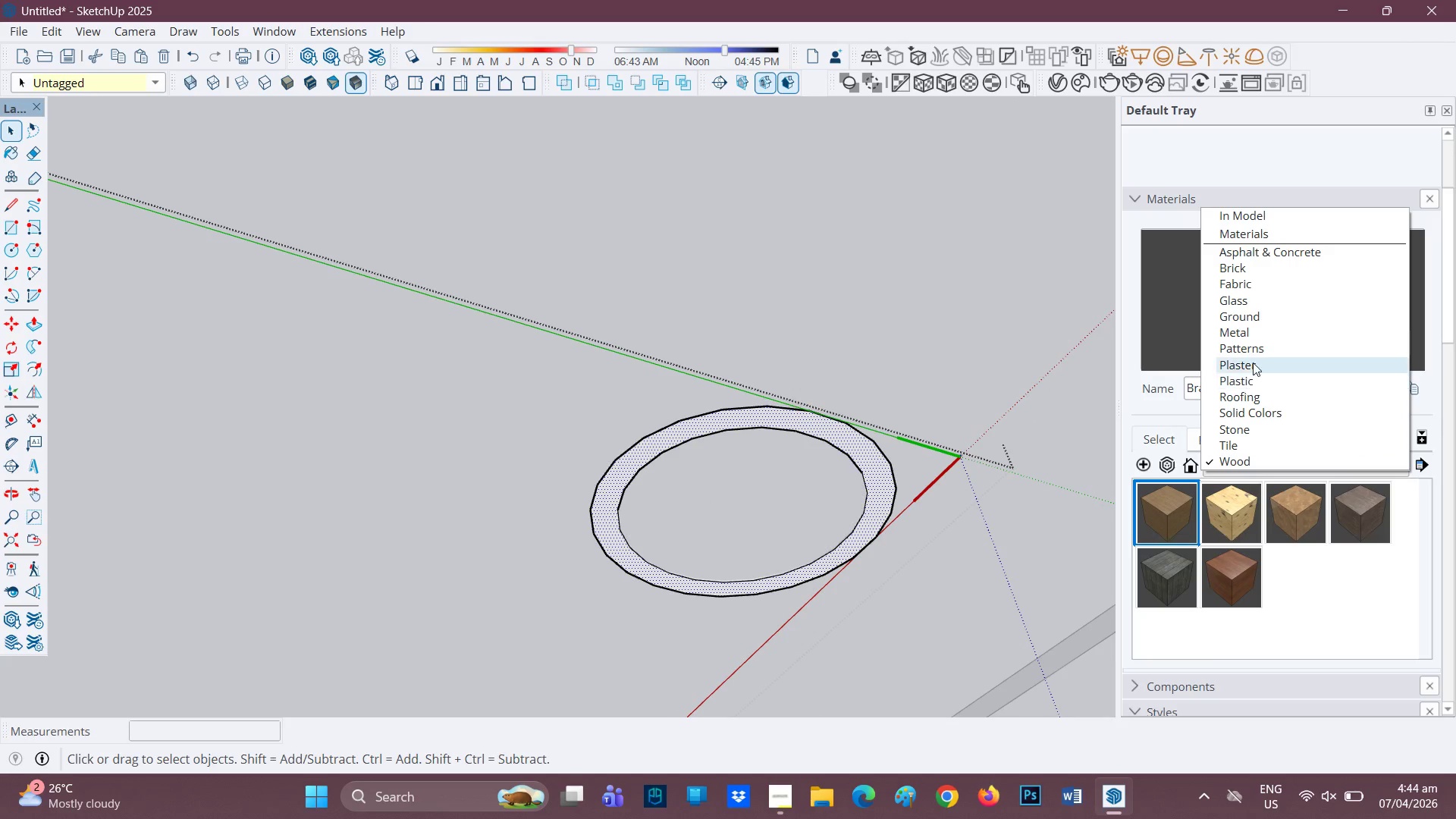 
left_click([1229, 379])
 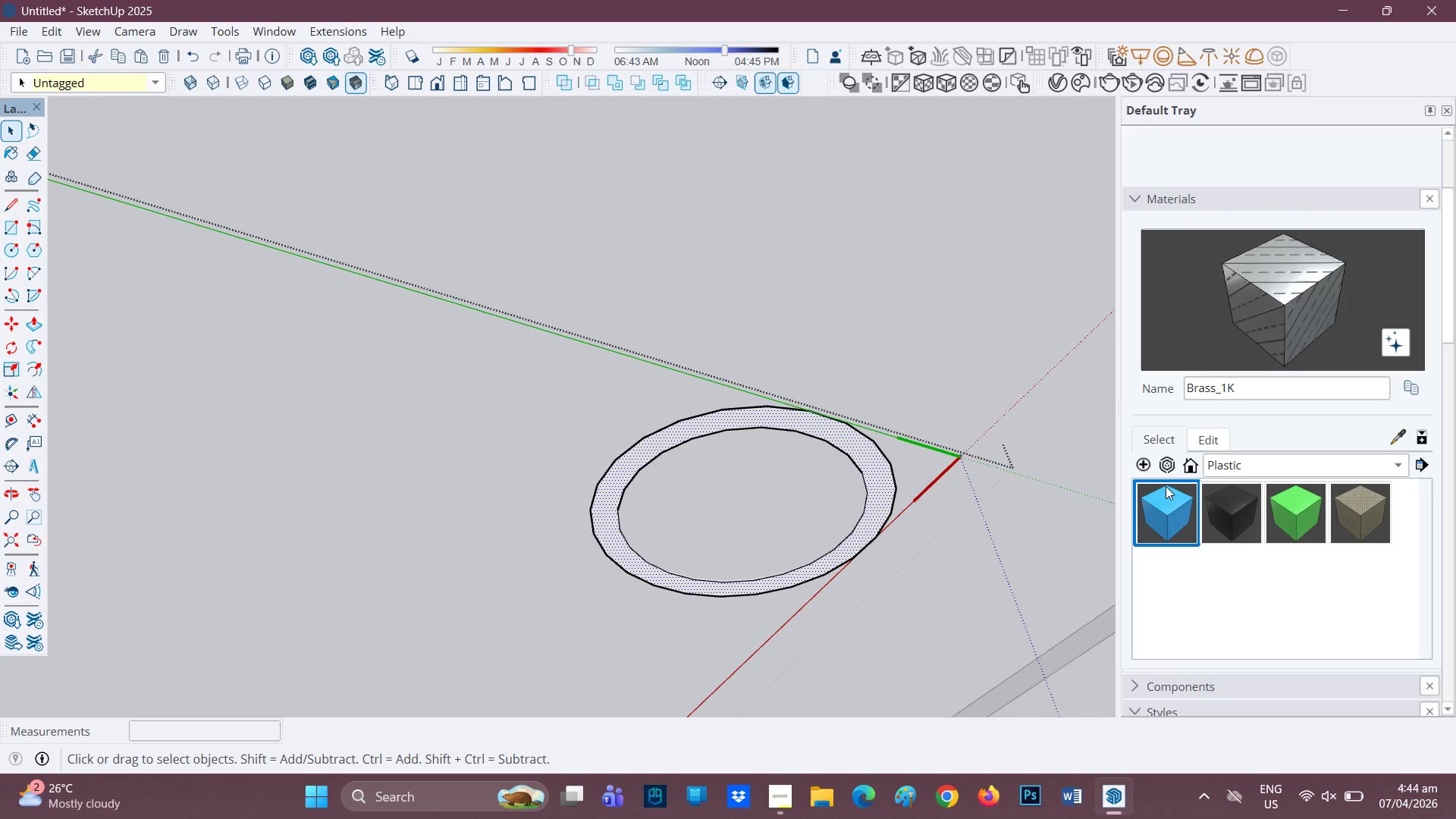 
left_click([1174, 503])
 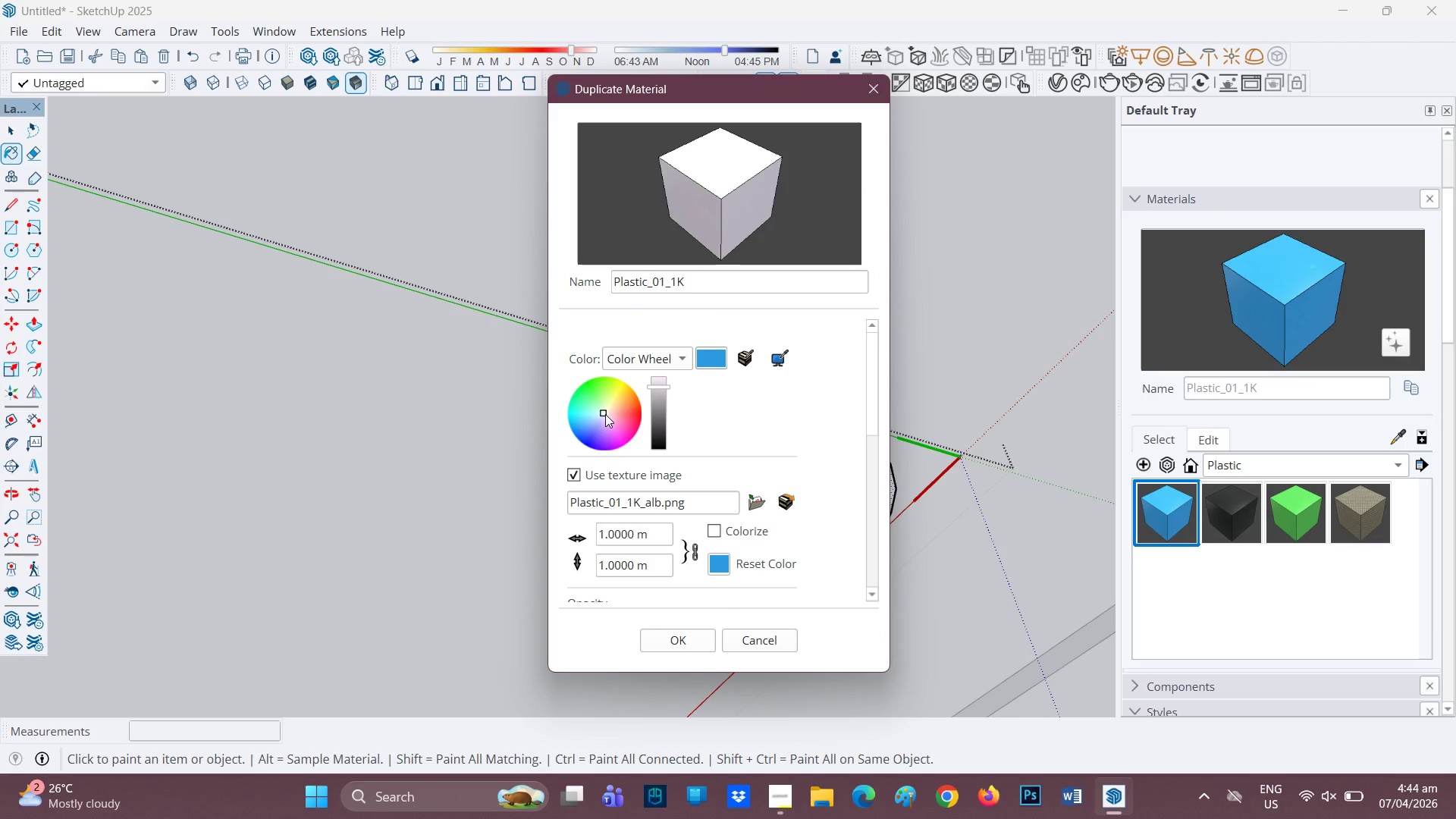 
wait(9.42)
 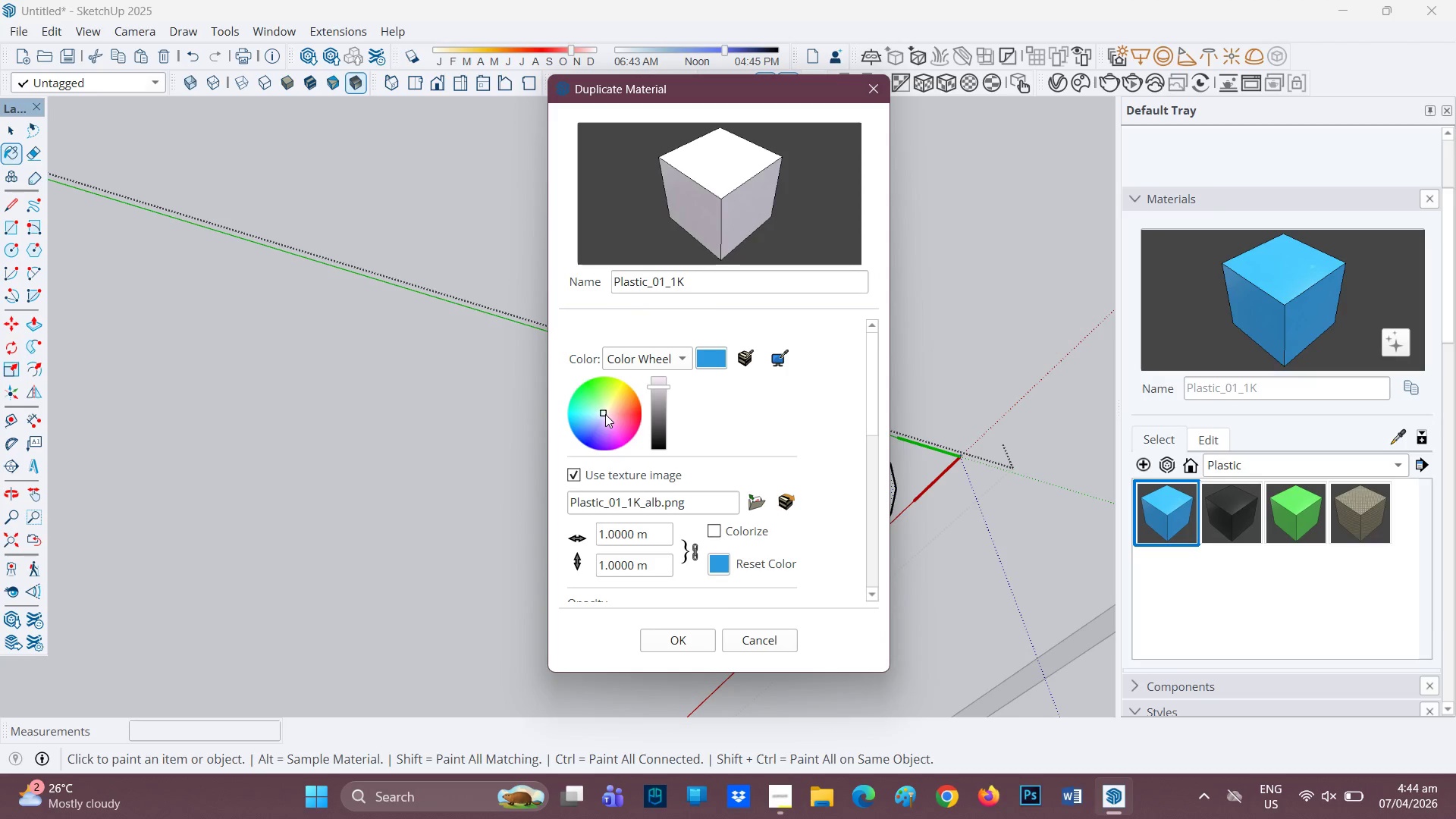 
scroll: coordinate [660, 548], scroll_direction: up, amount: 3.0
 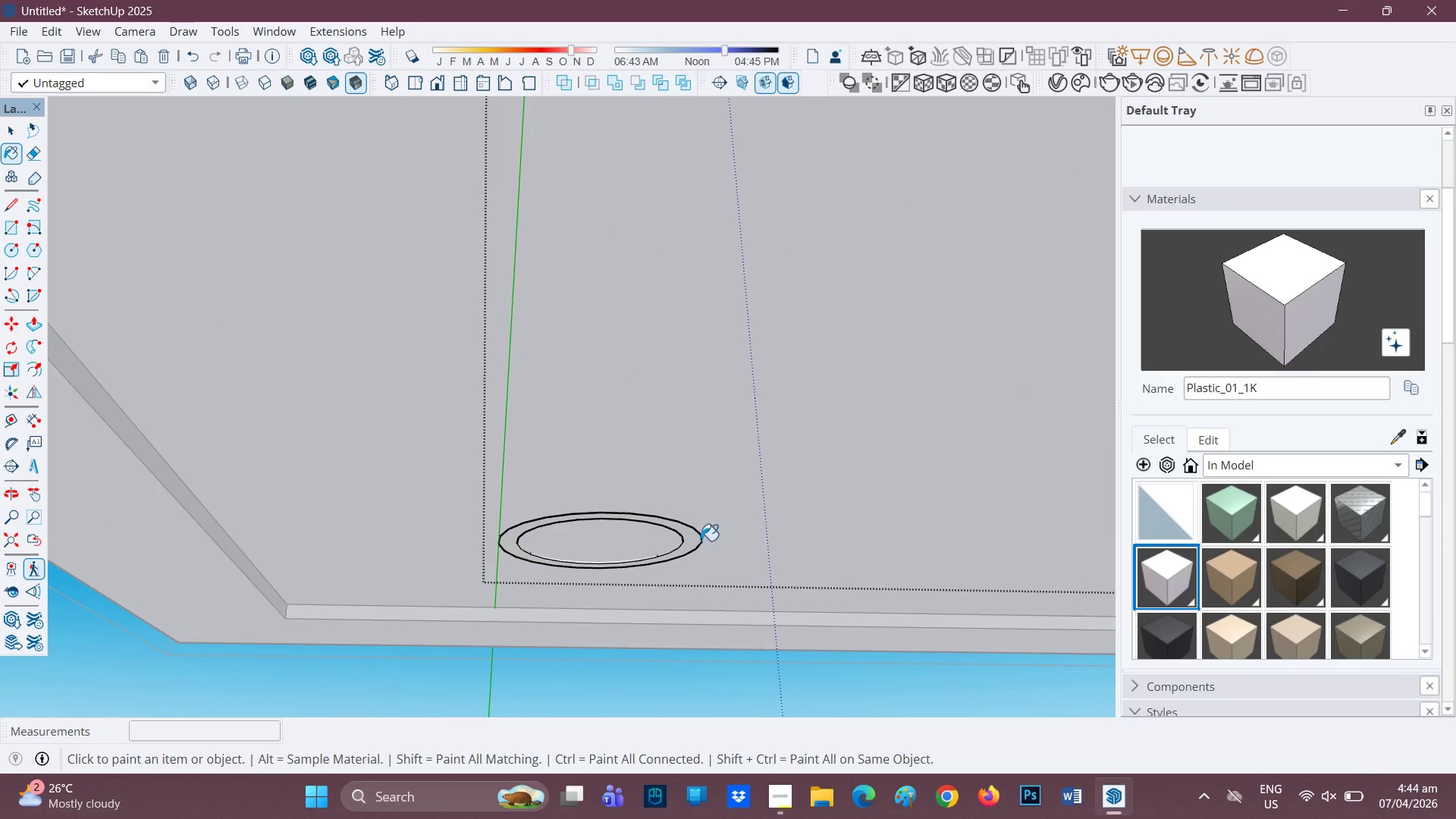 
key(Space)
 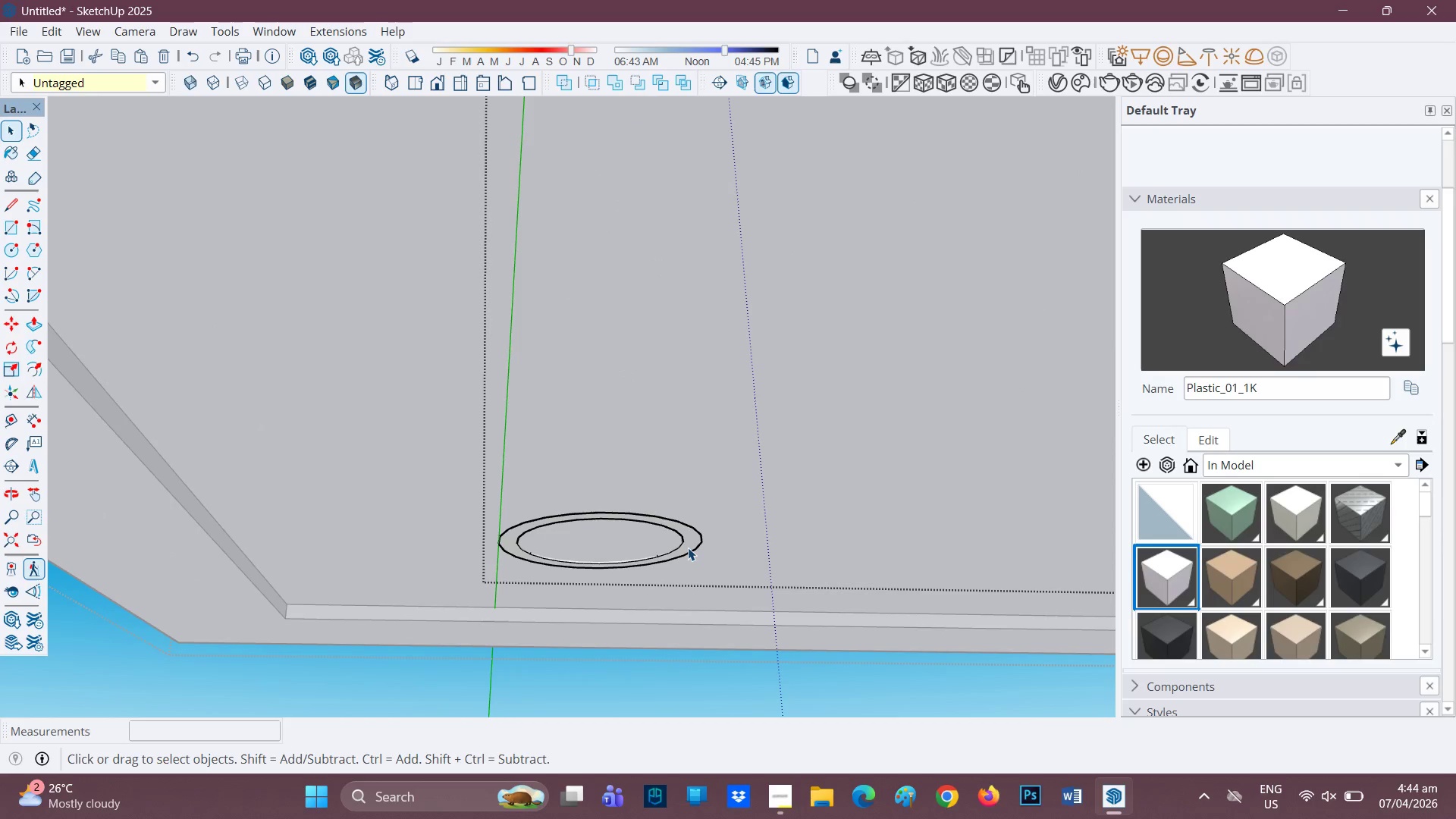 
left_click([688, 547])
 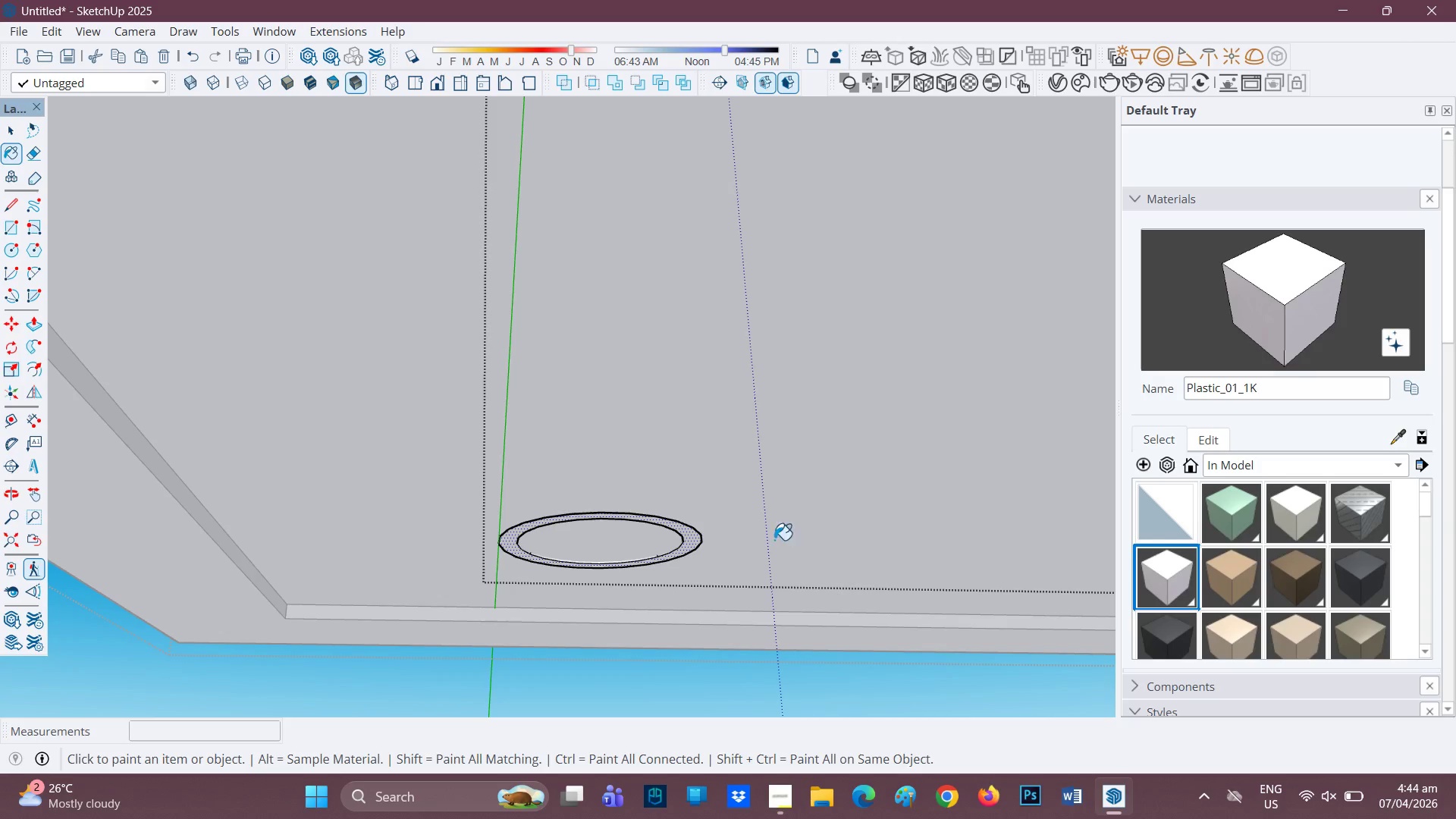 
left_click([692, 544])
 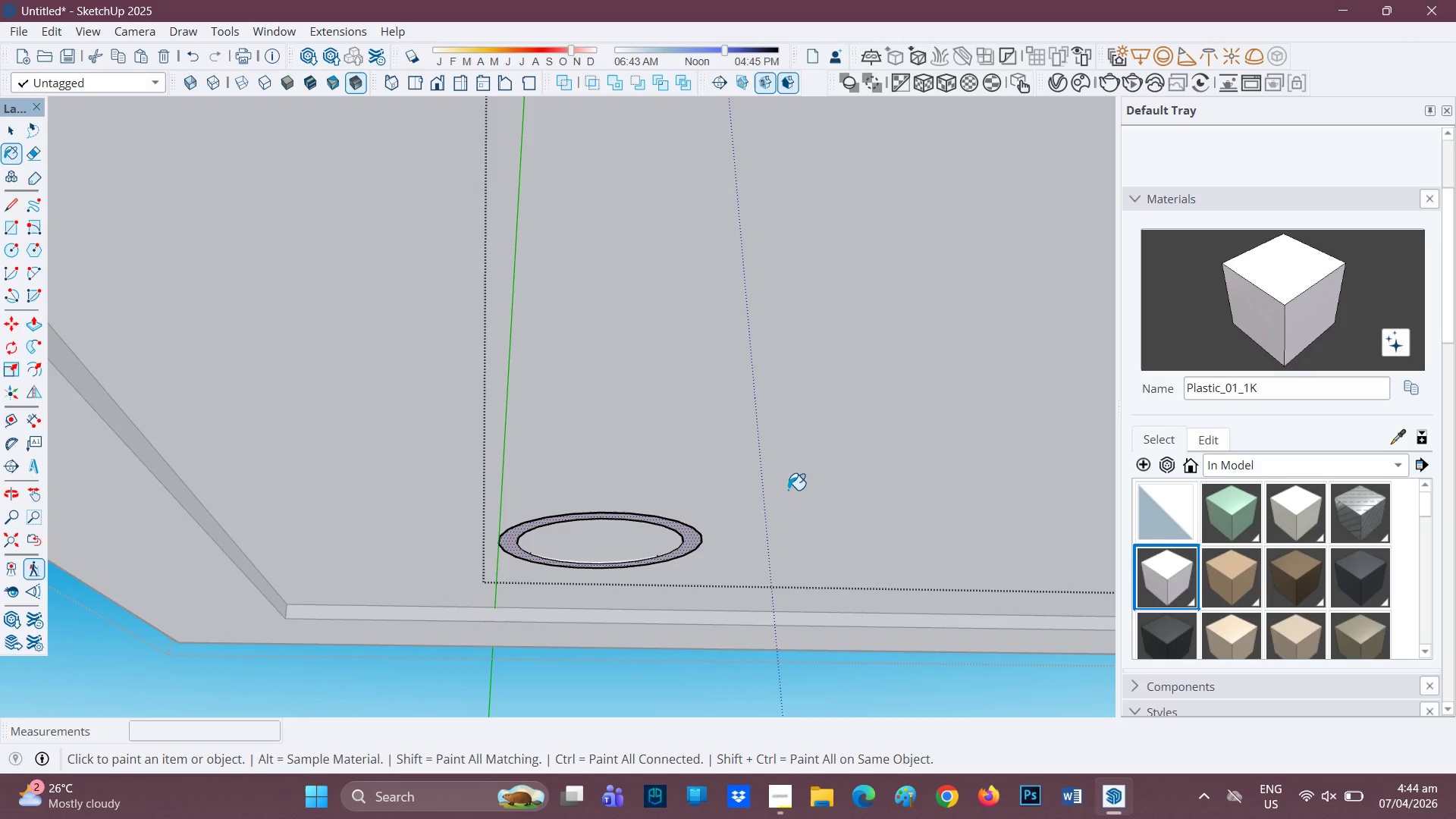 
key(H)
 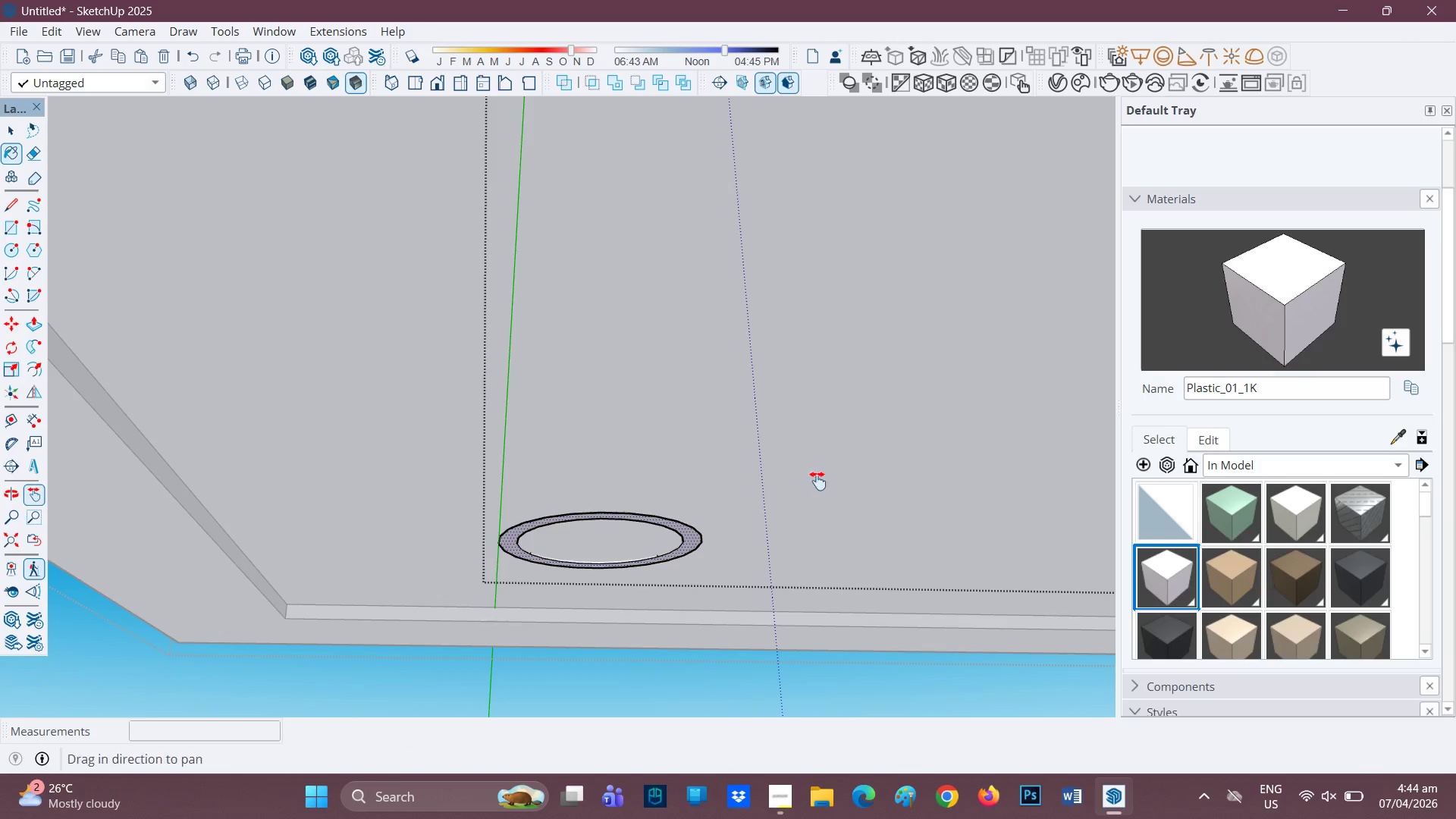 
left_click_drag(start_coordinate=[799, 478], to_coordinate=[102, 365])
 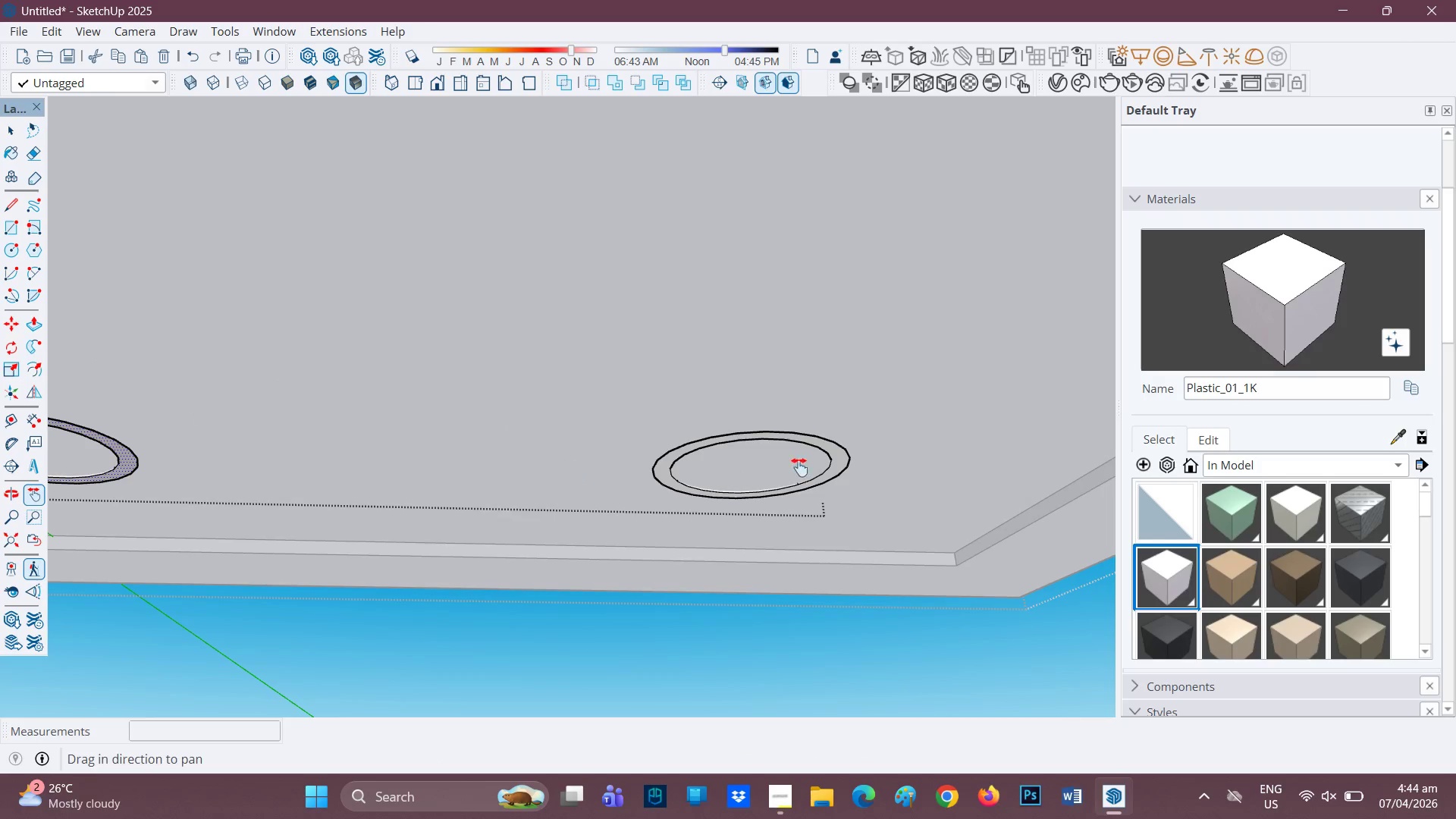 
key(Space)
 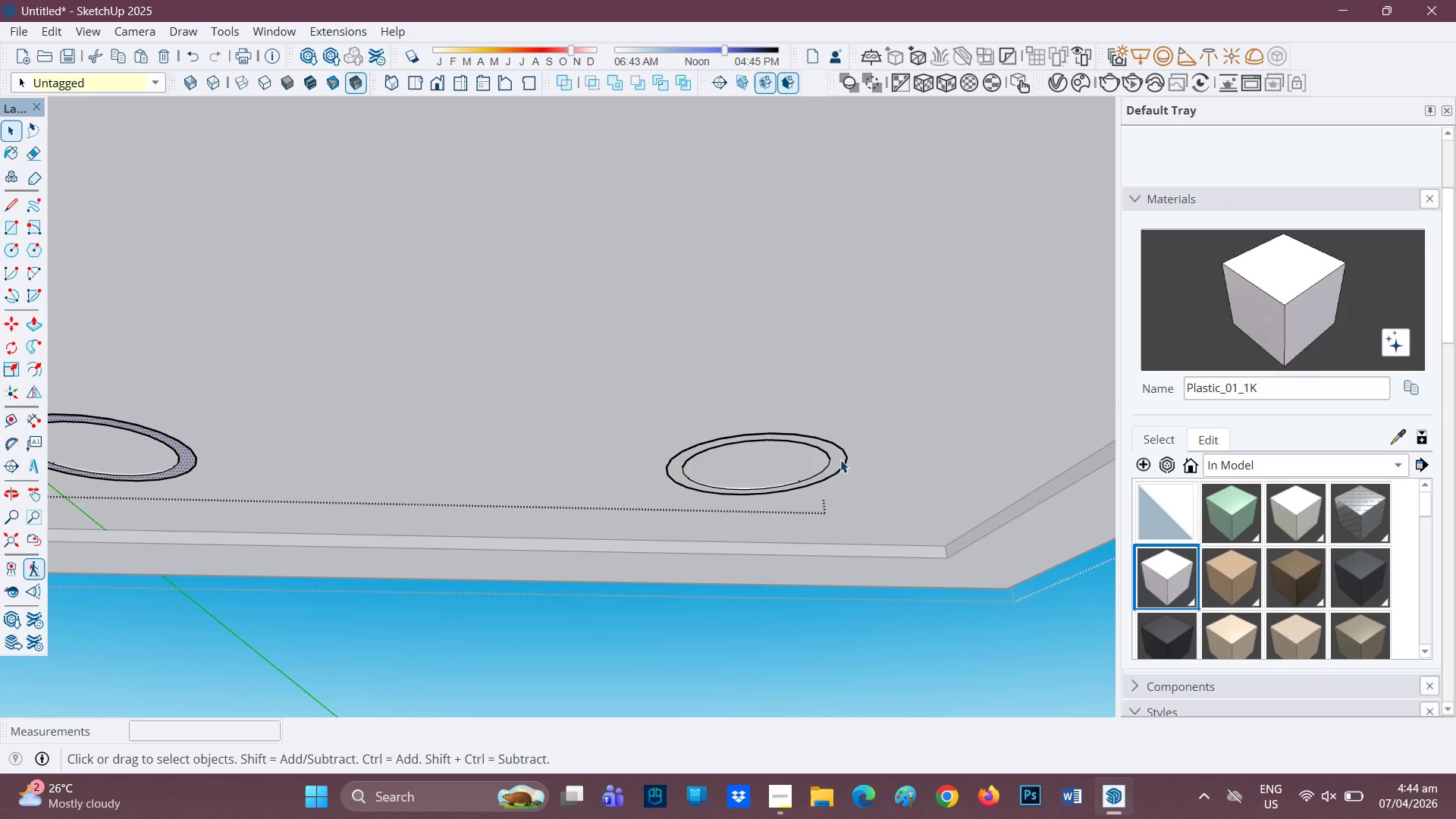 
scroll: coordinate [816, 450], scroll_direction: none, amount: 0.0
 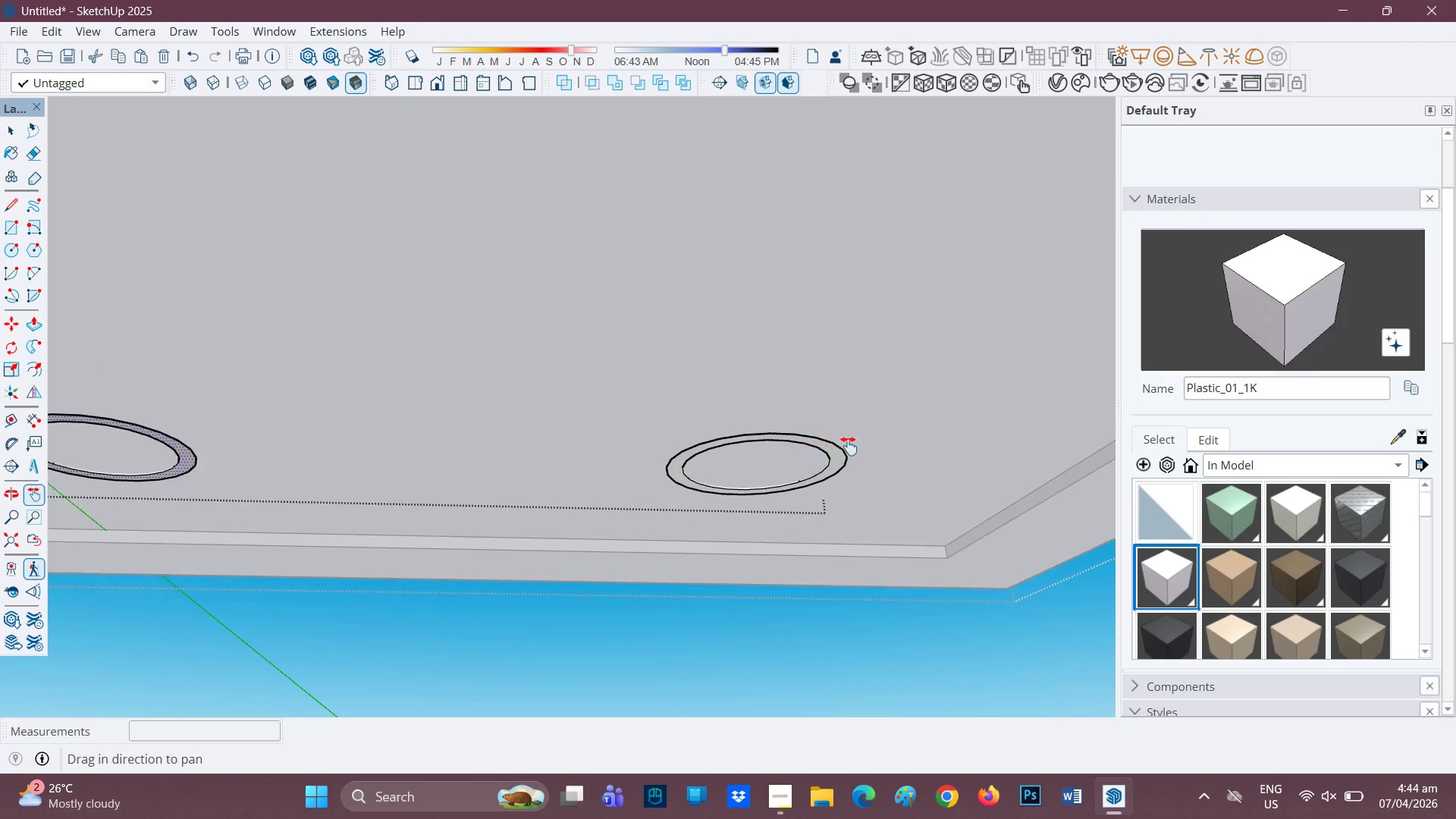 
left_click([840, 460])
 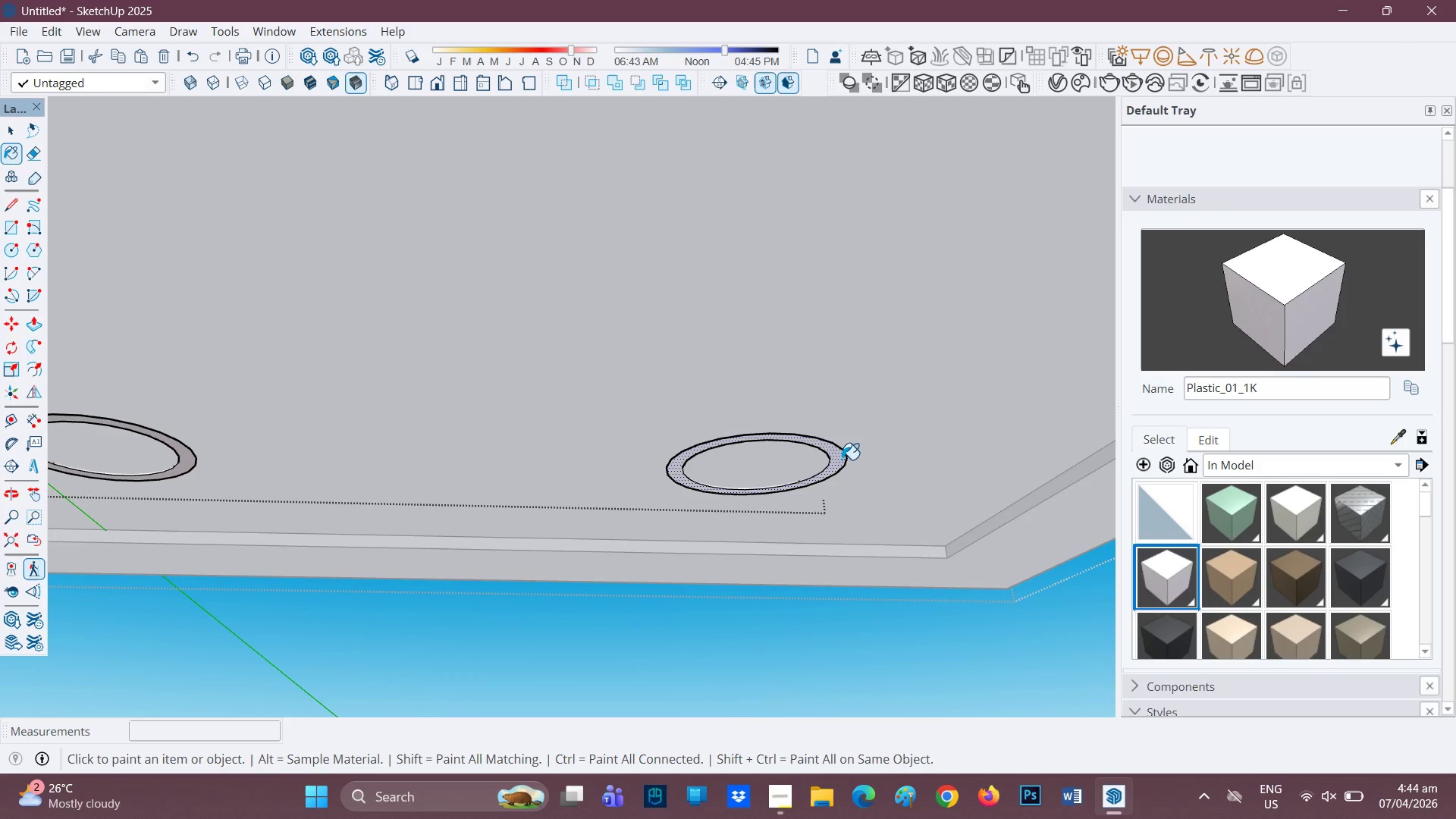 
scroll: coordinate [830, 424], scroll_direction: down, amount: 5.0
 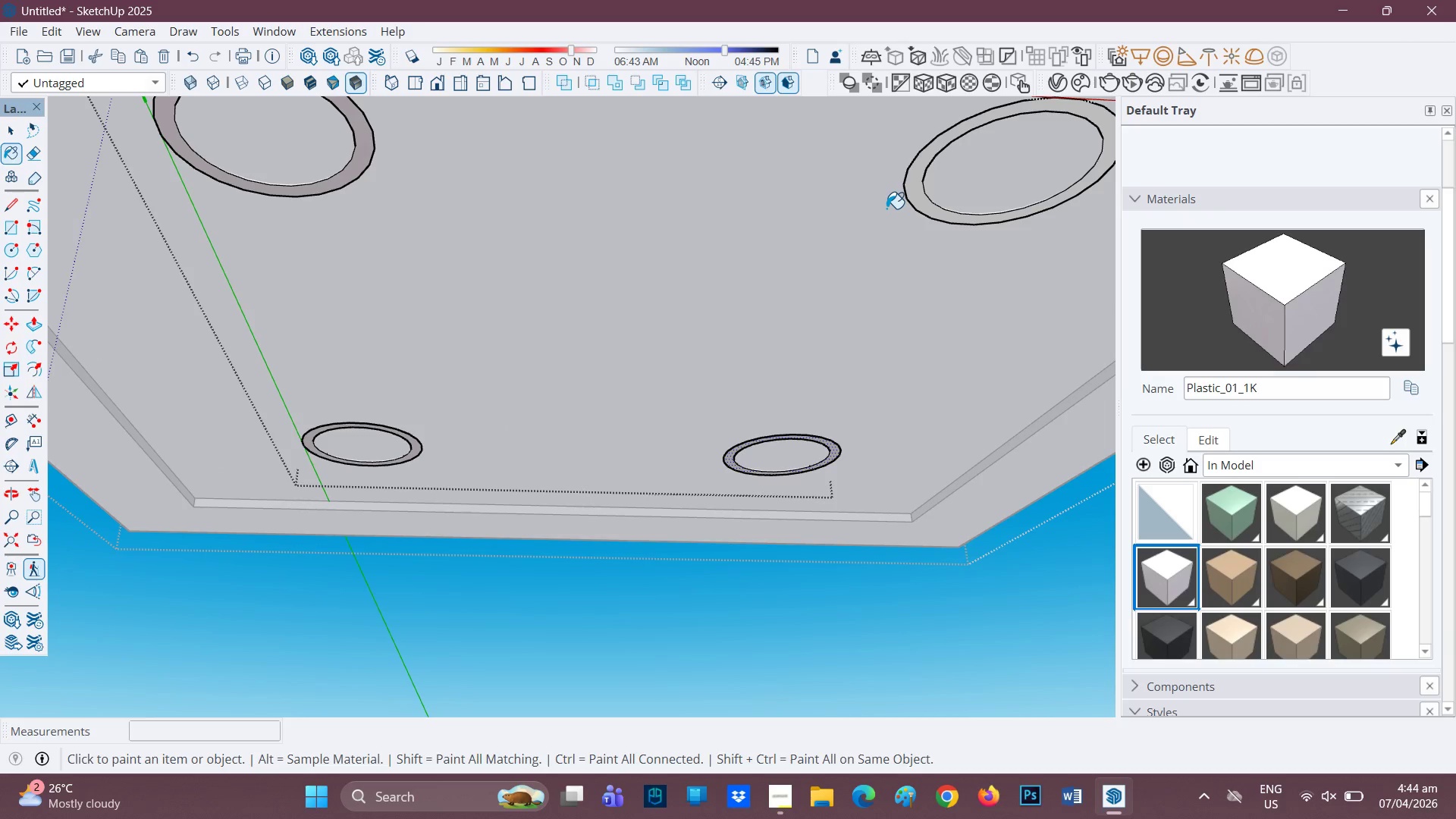 
key(Space)
 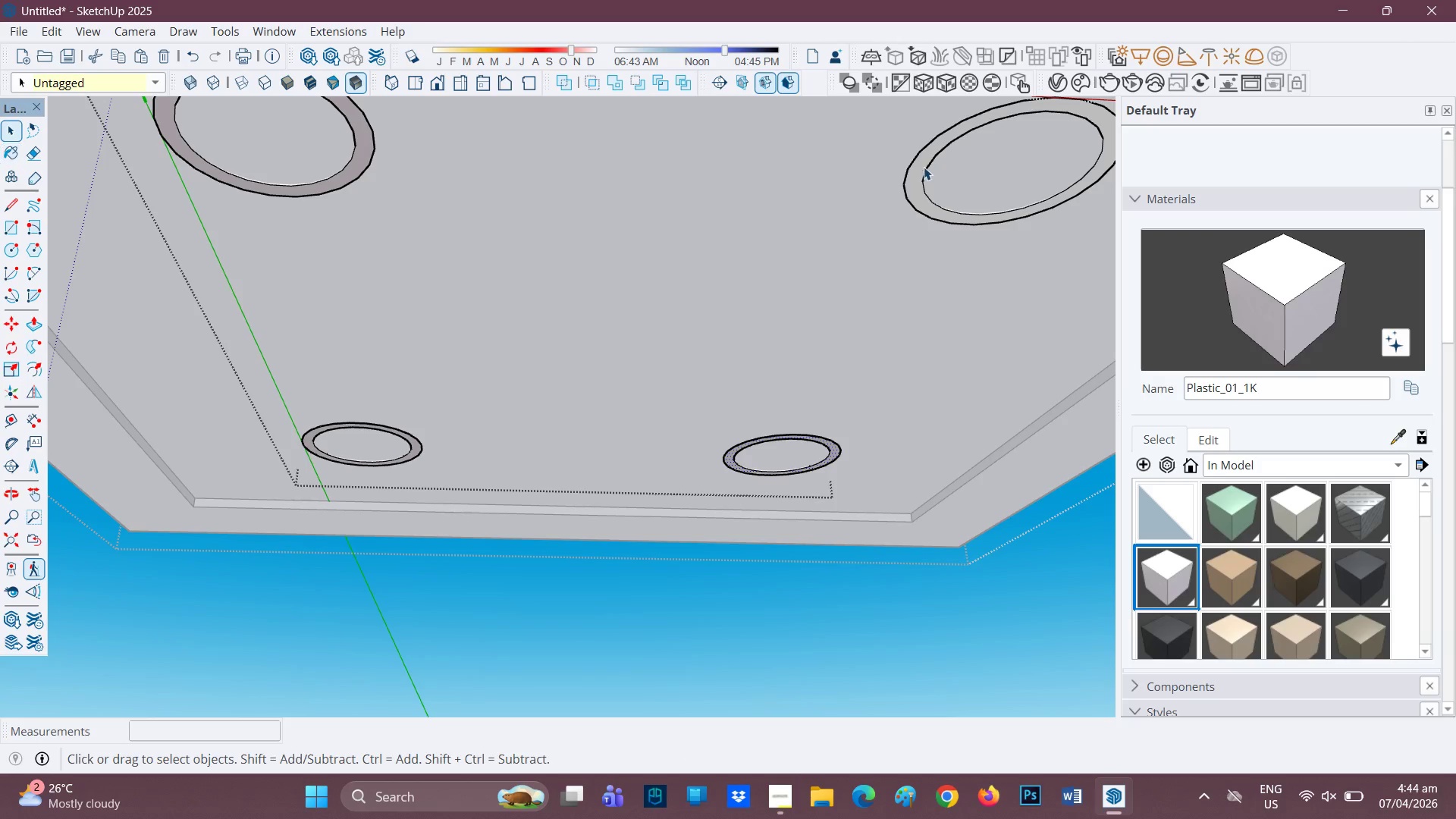 
left_click([921, 168])
 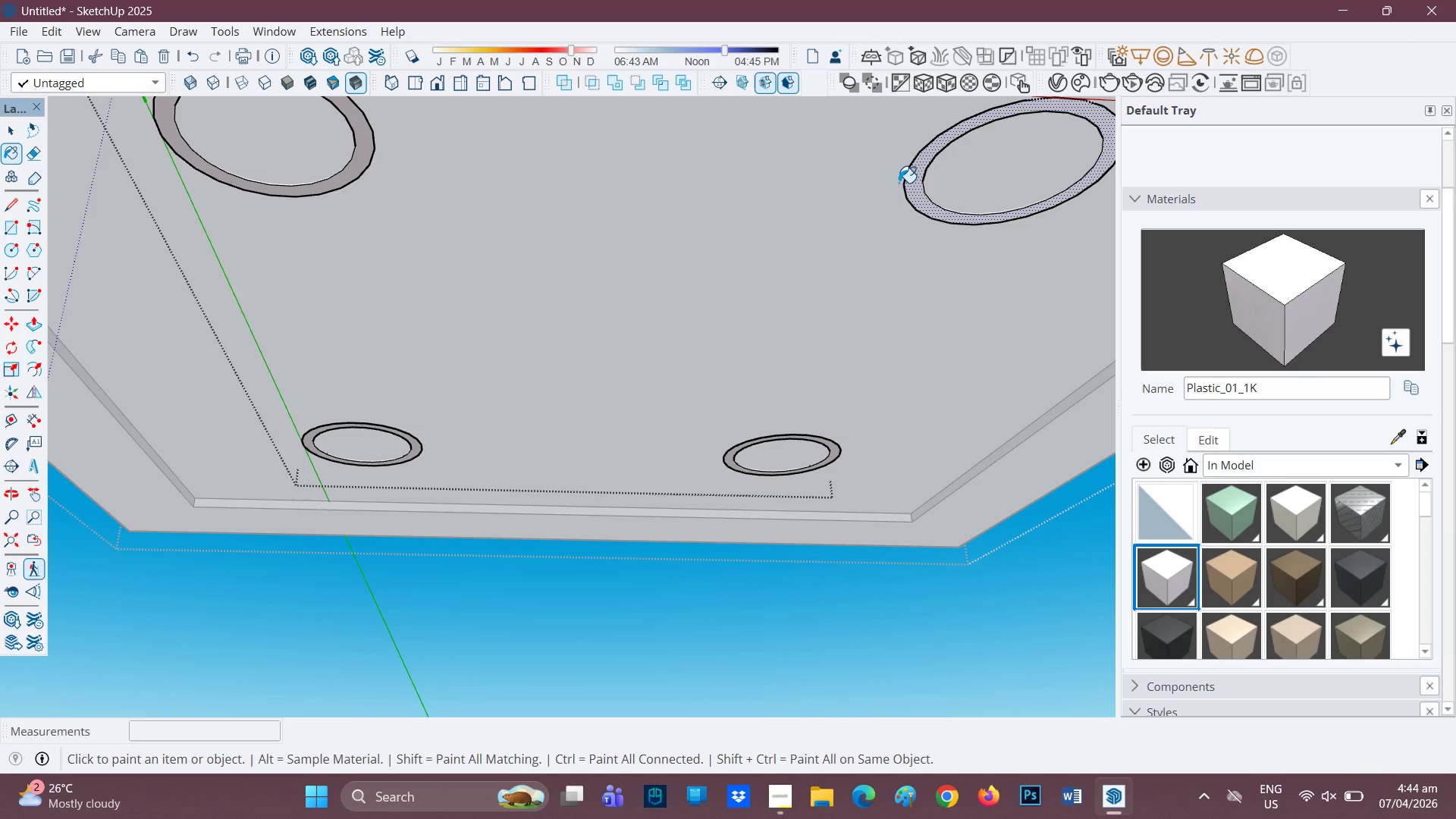 
left_click([912, 184])
 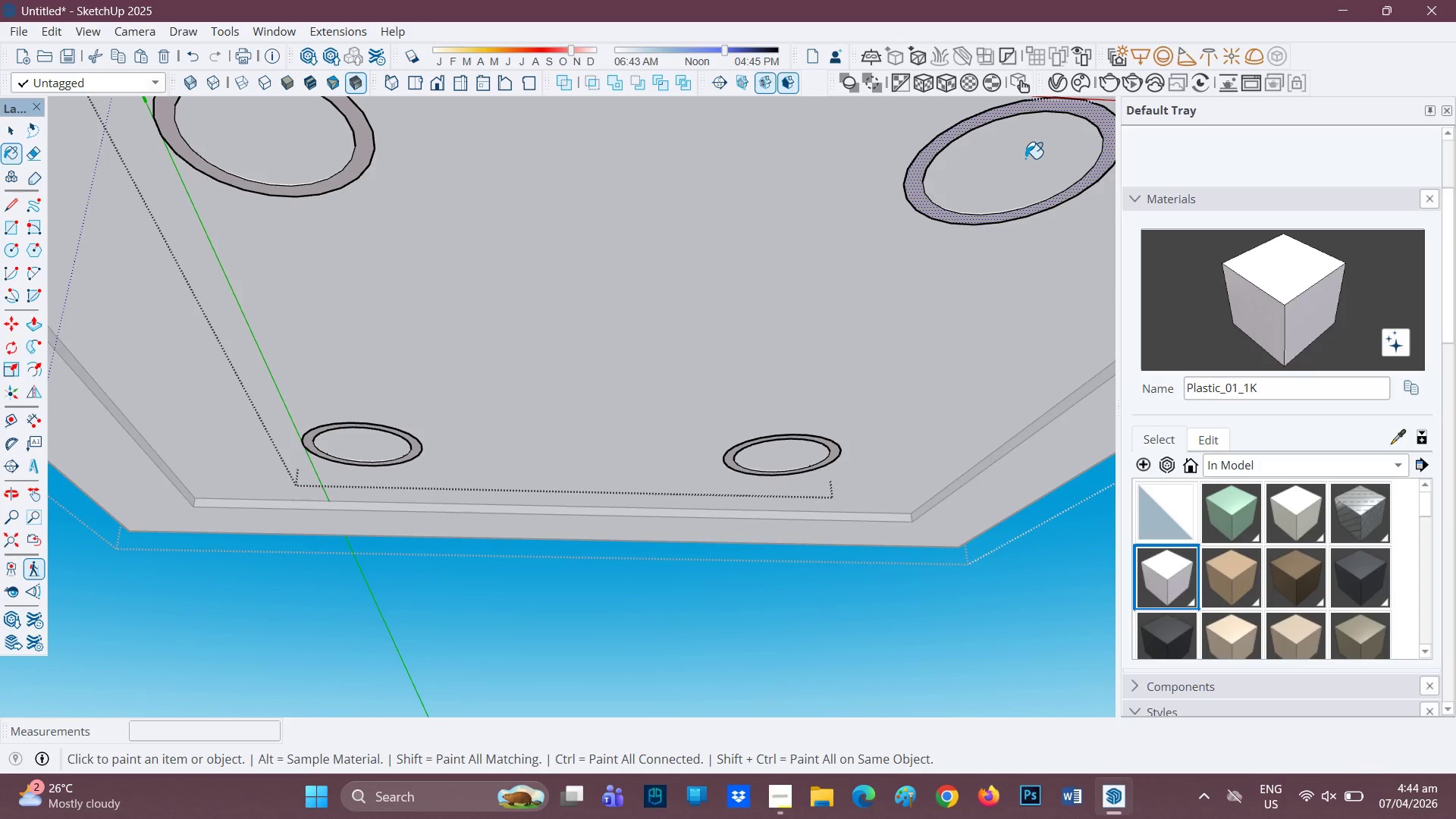 
key(Space)
 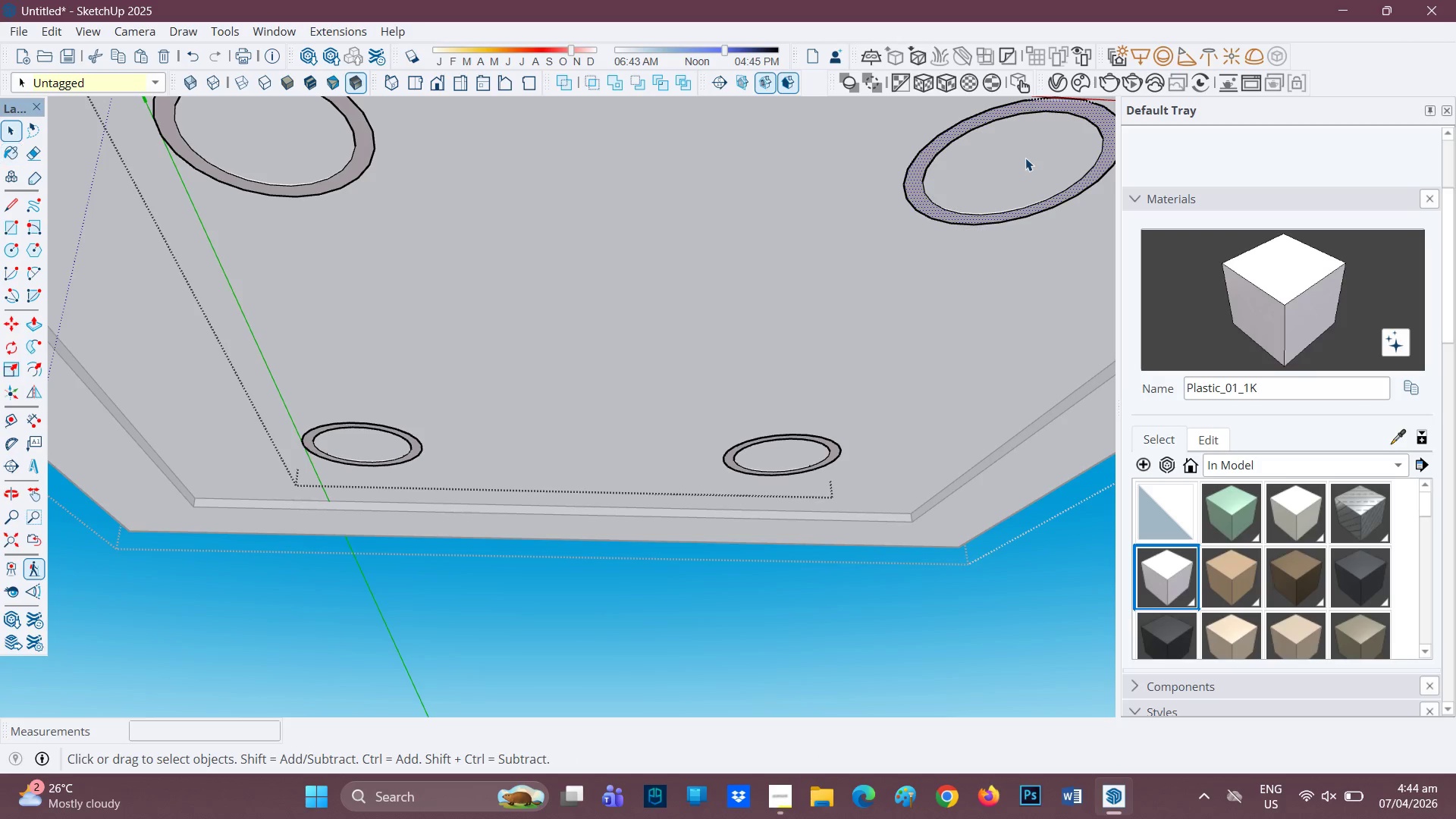 
left_click([1025, 158])
 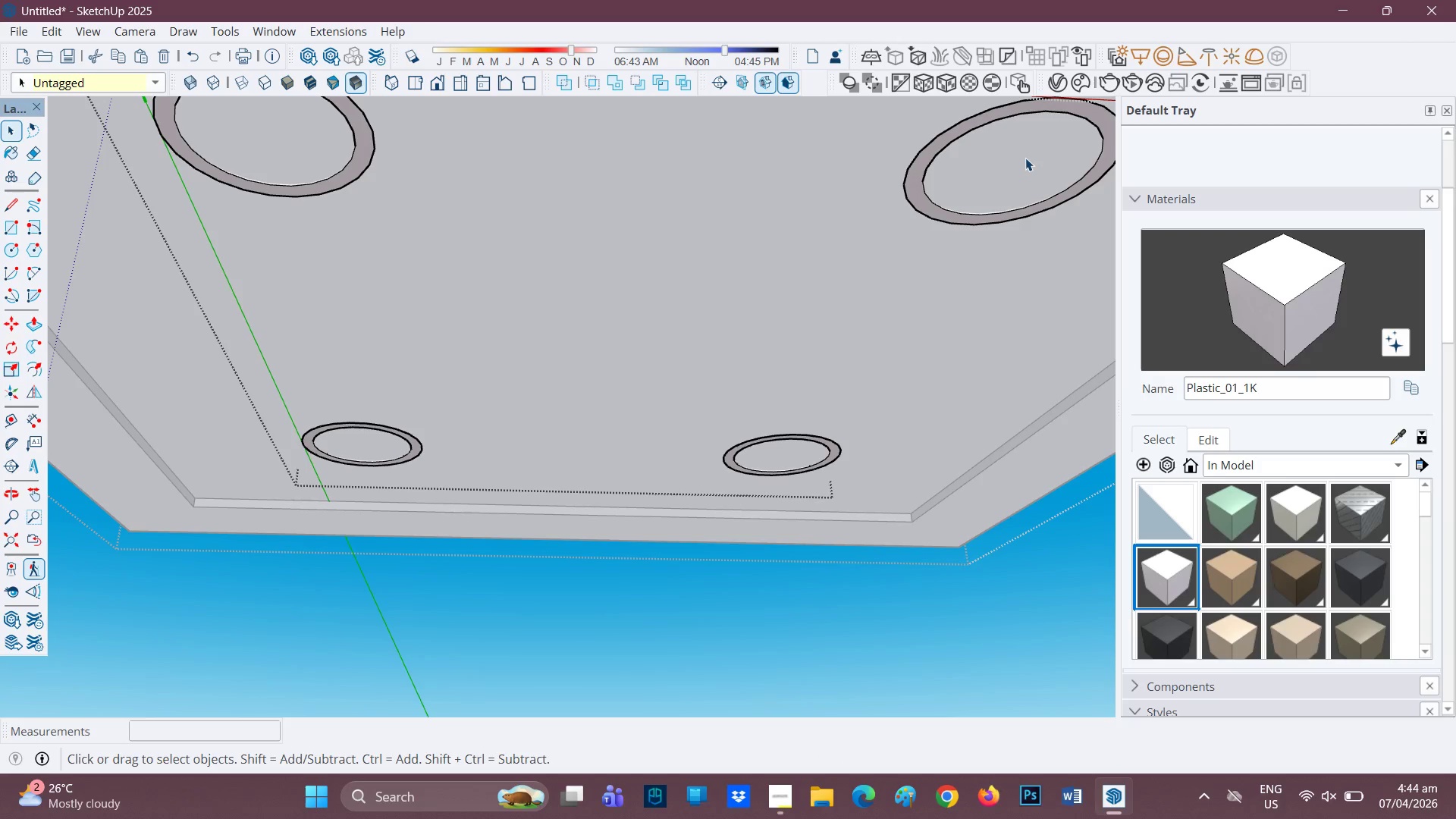 
double_click([1025, 158])
 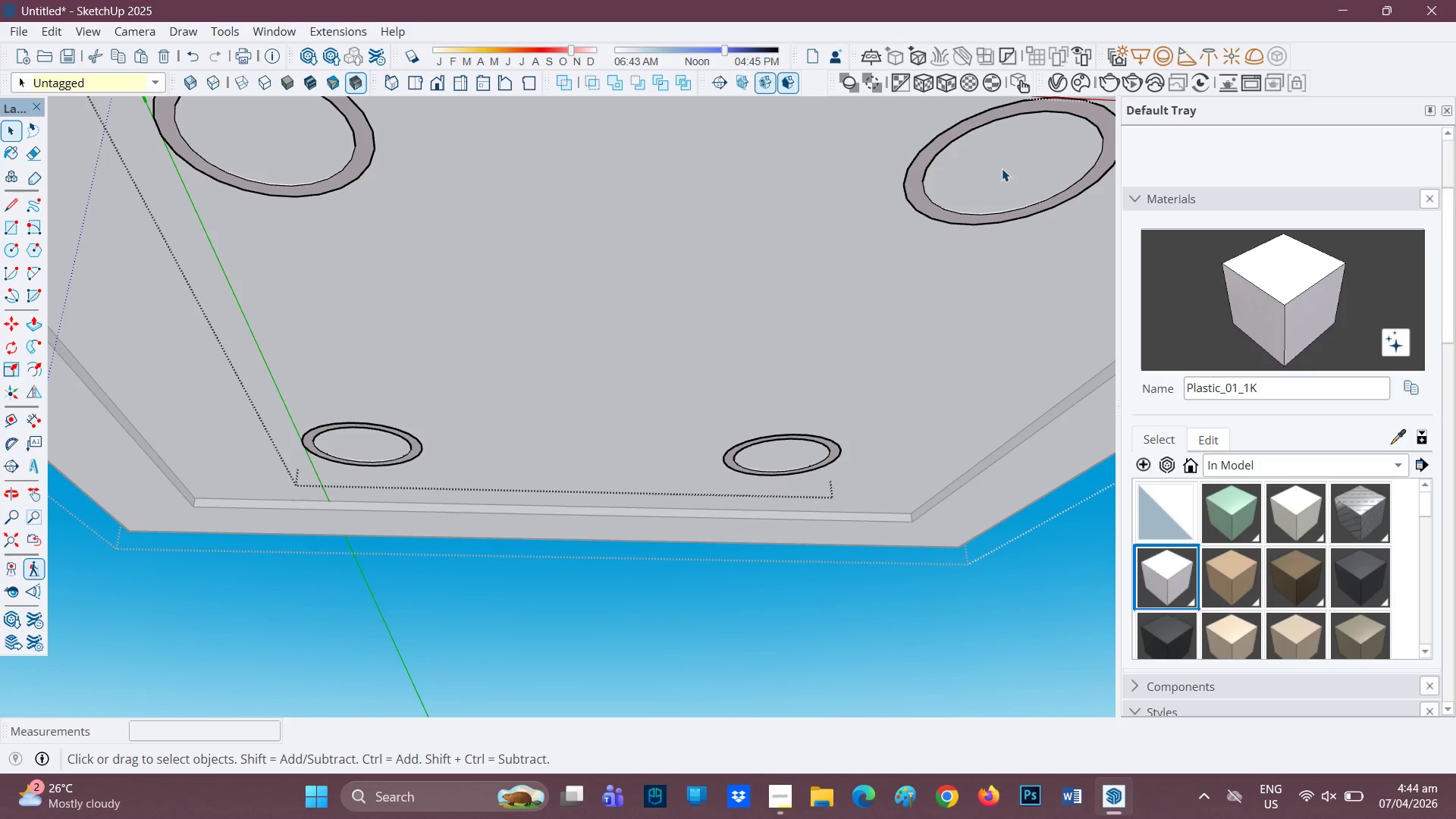 
triple_click([994, 171])
 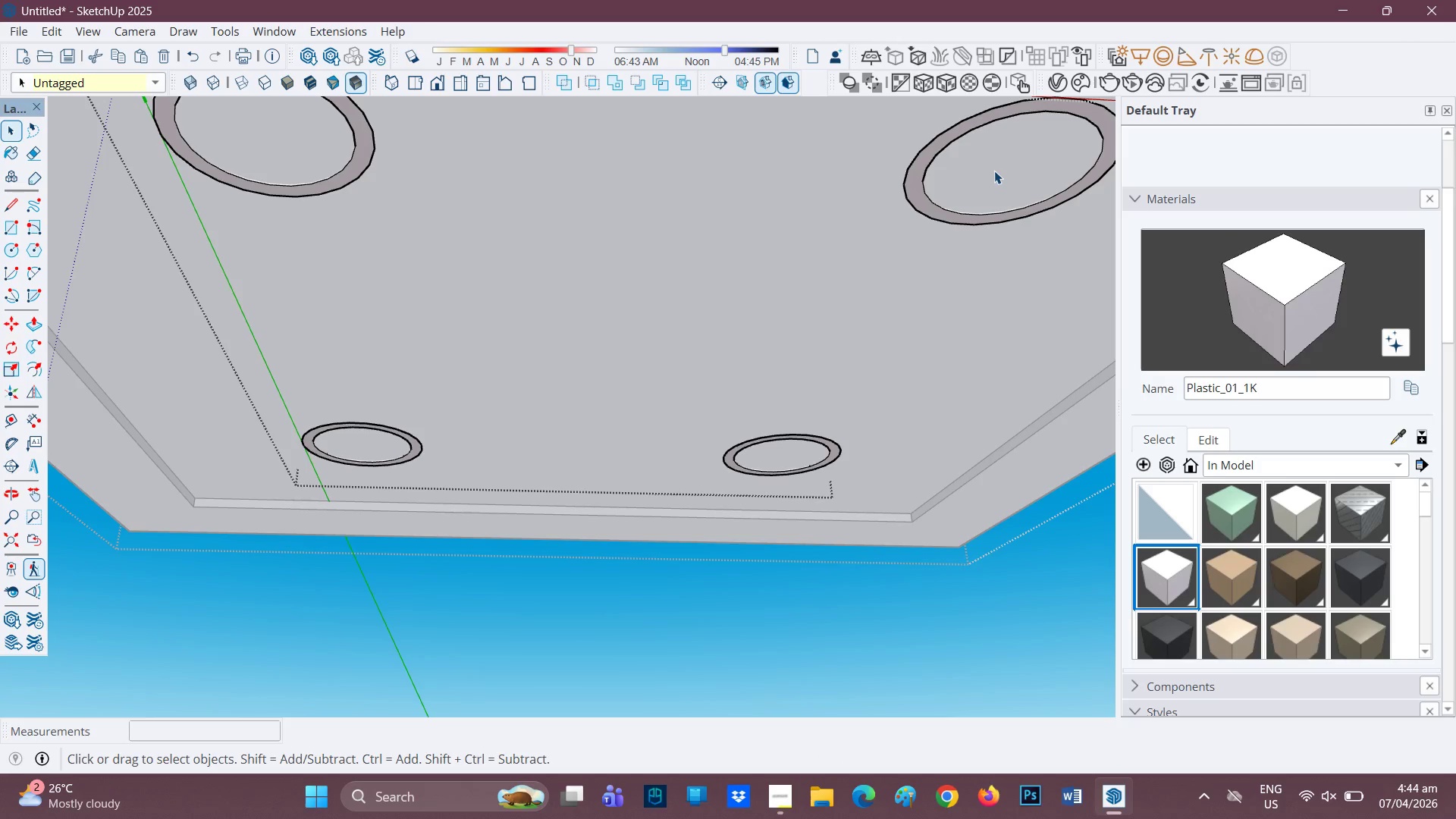 
triple_click([994, 171])
 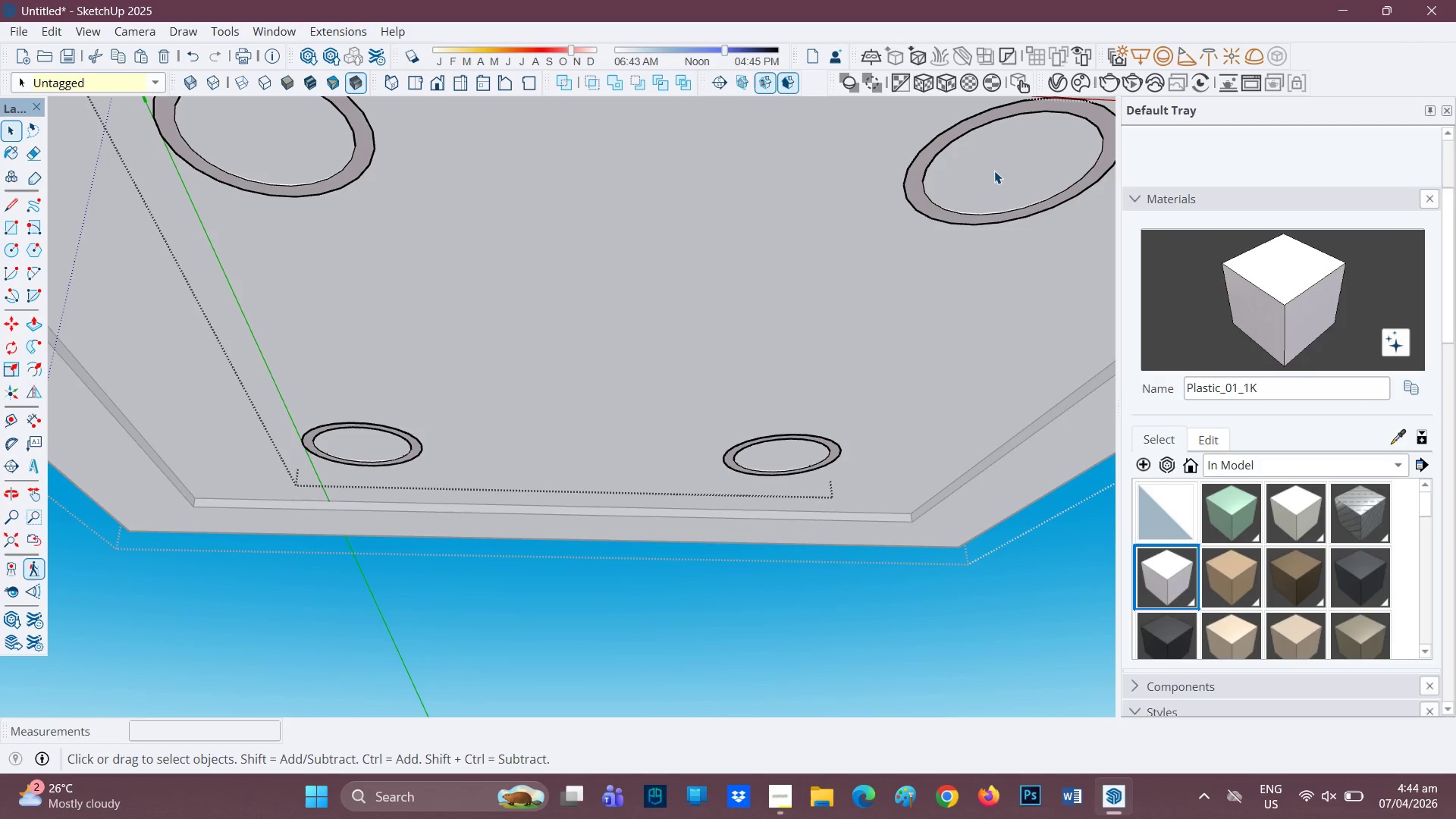 
triple_click([994, 171])
 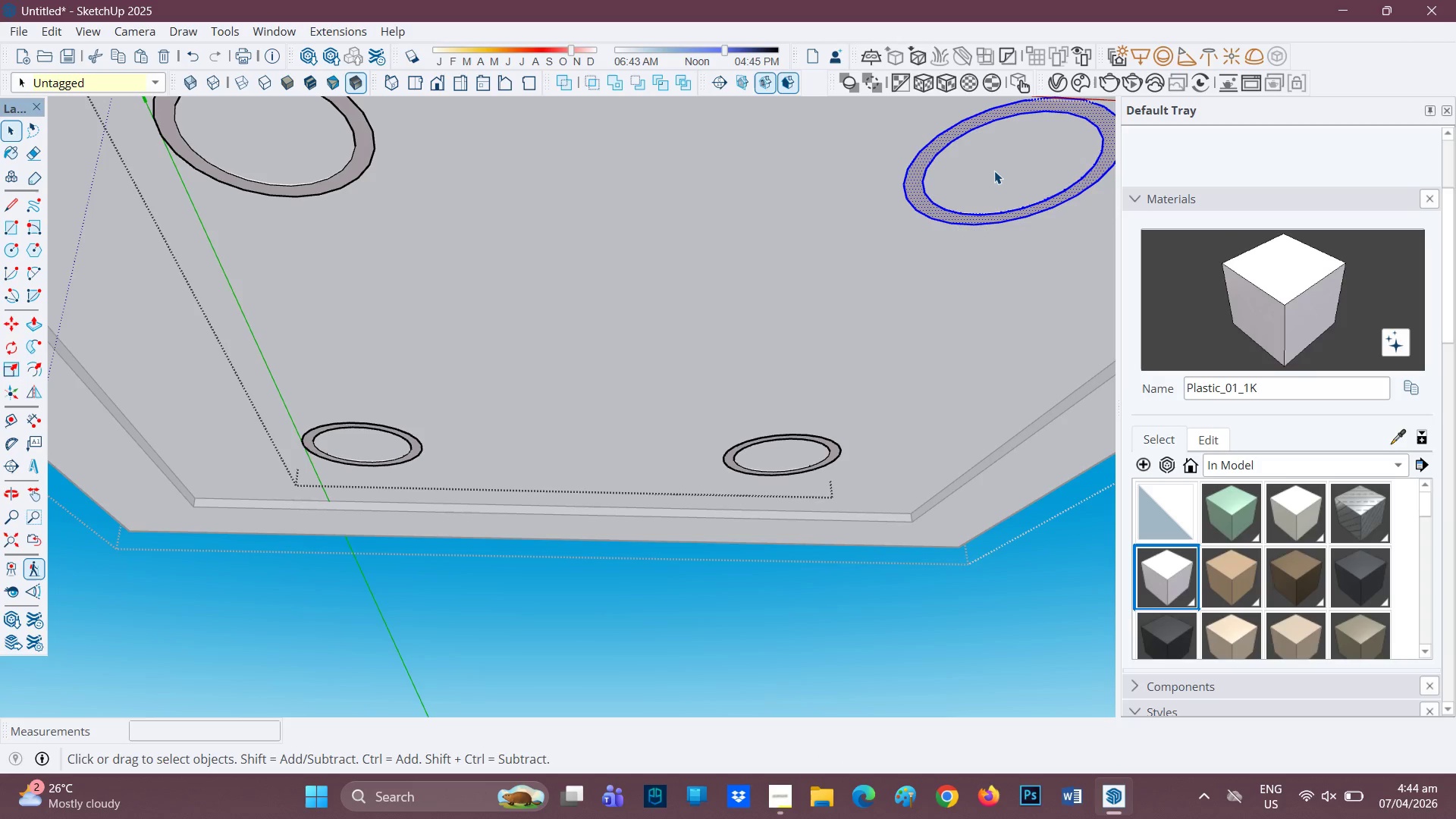 
double_click([994, 171])
 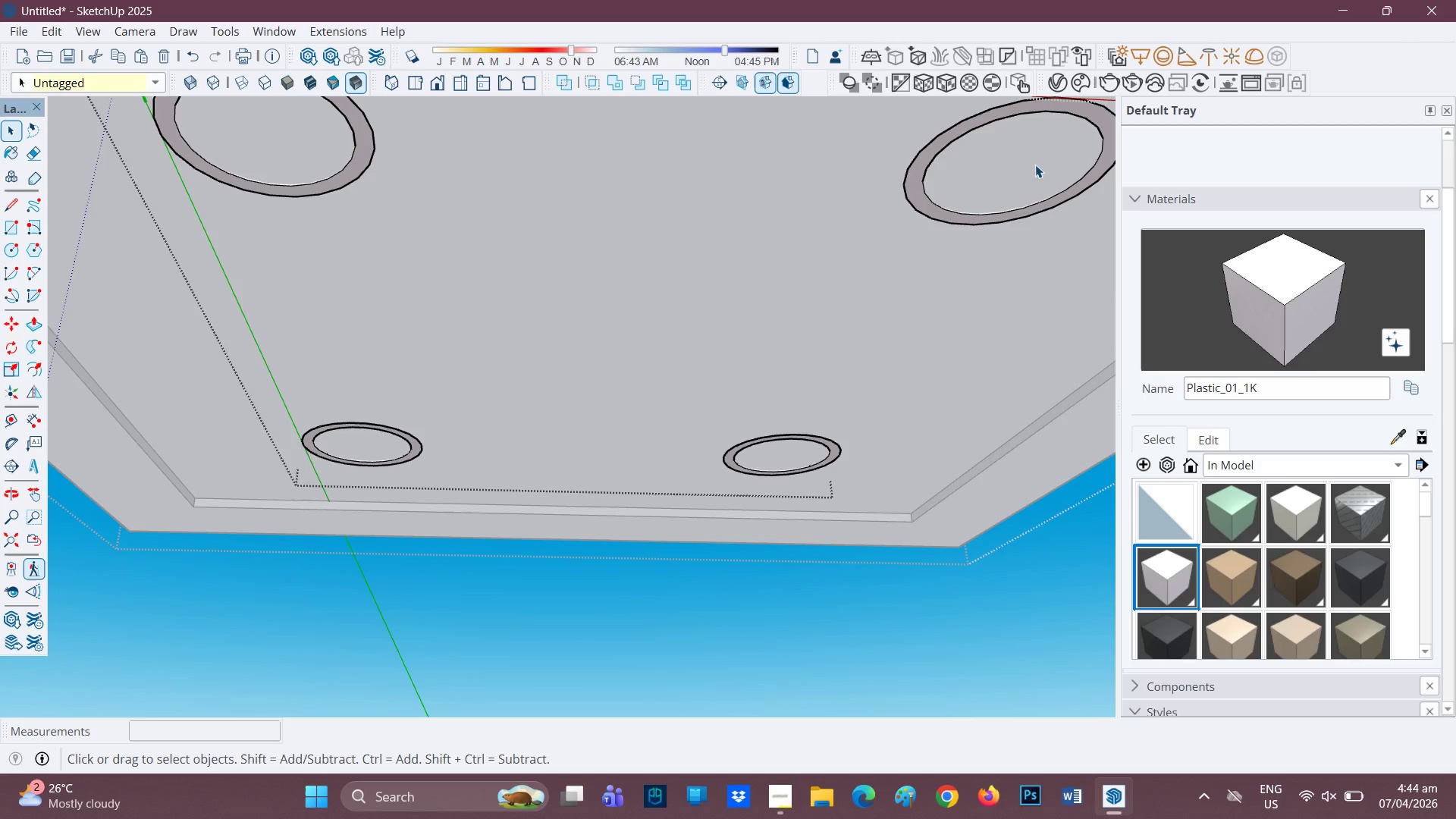 
left_click([1307, 274])
 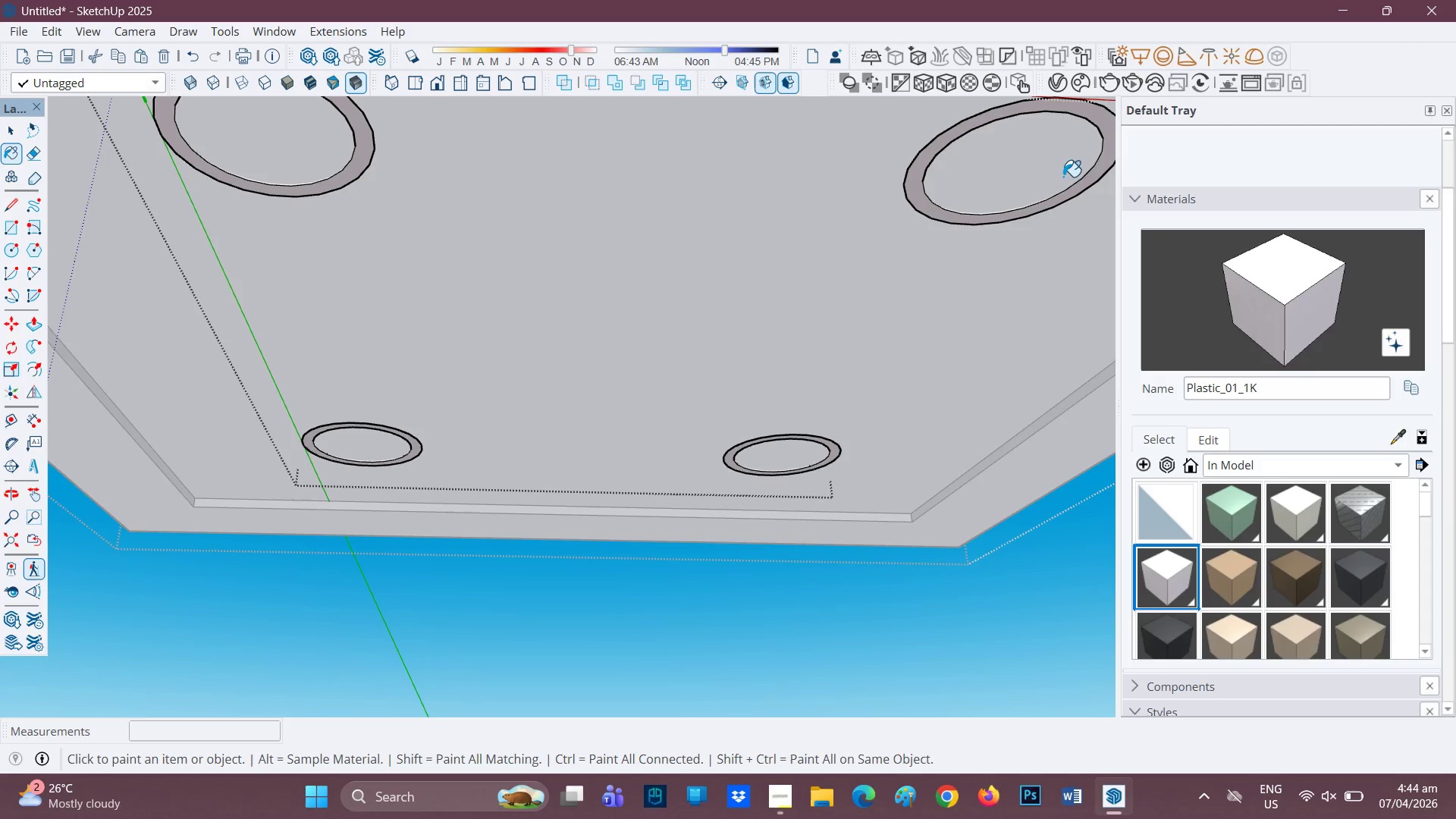 
left_click([1033, 165])
 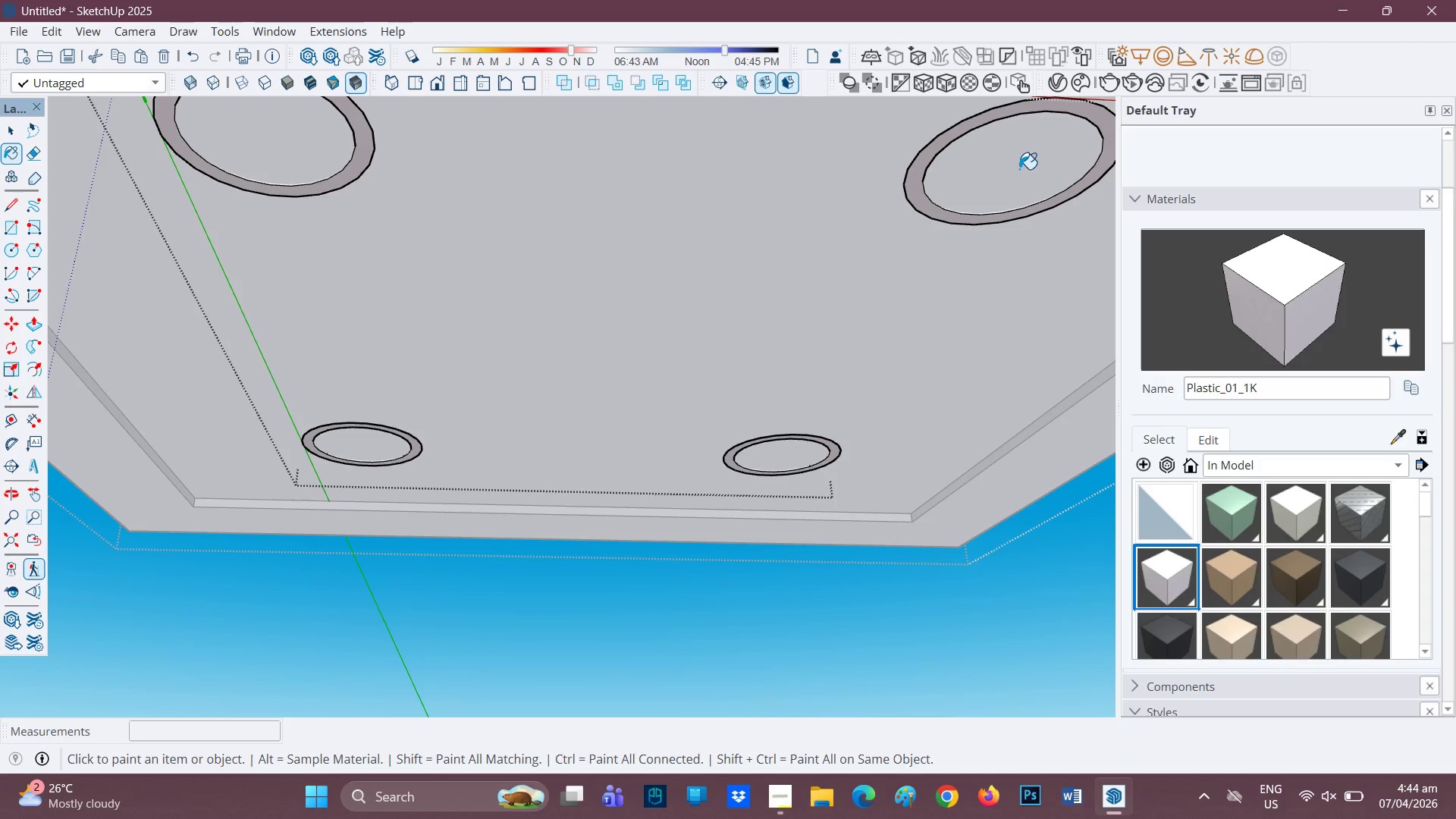 
scroll: coordinate [995, 203], scroll_direction: down, amount: 2.0
 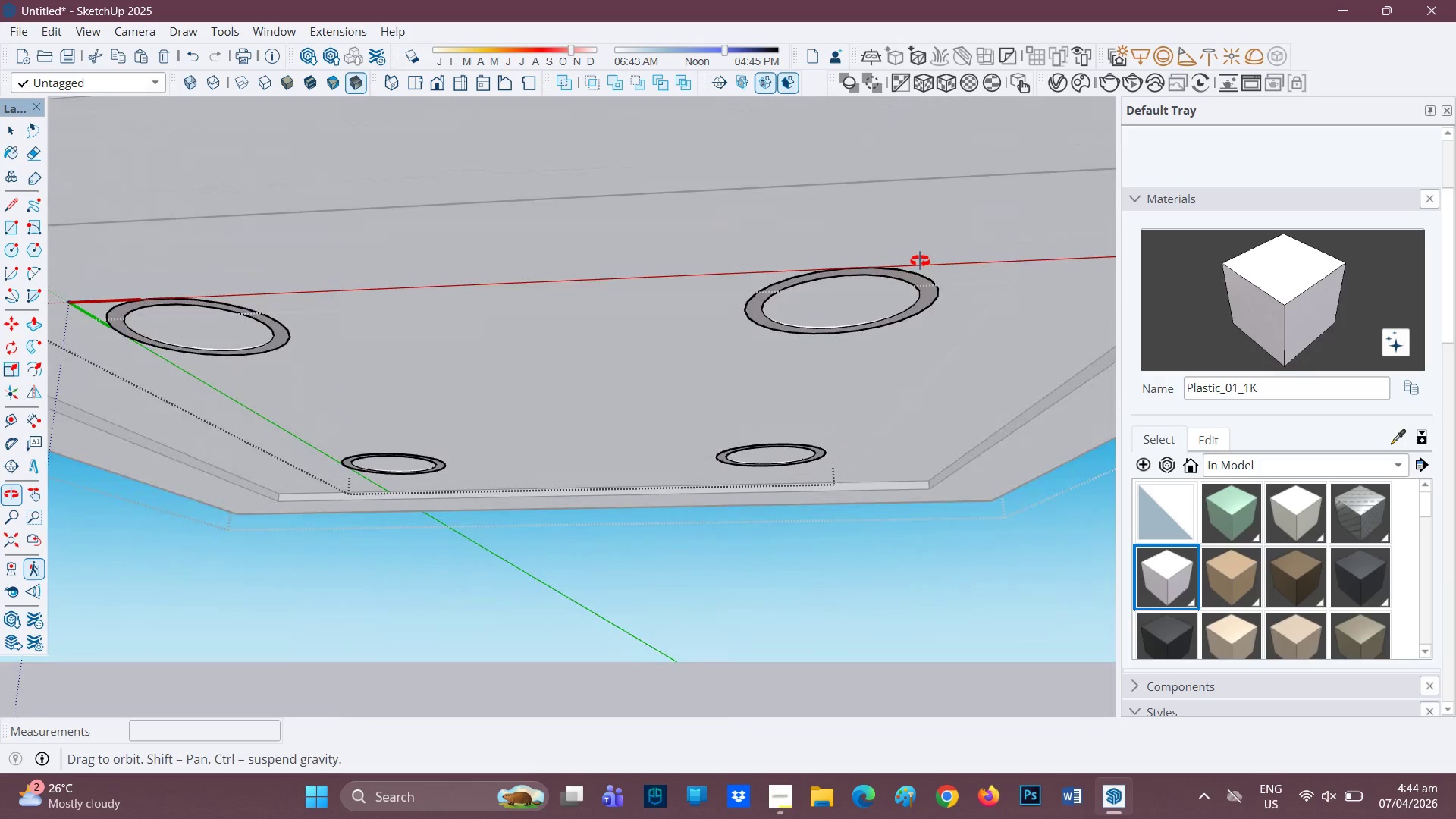 
key(Space)
 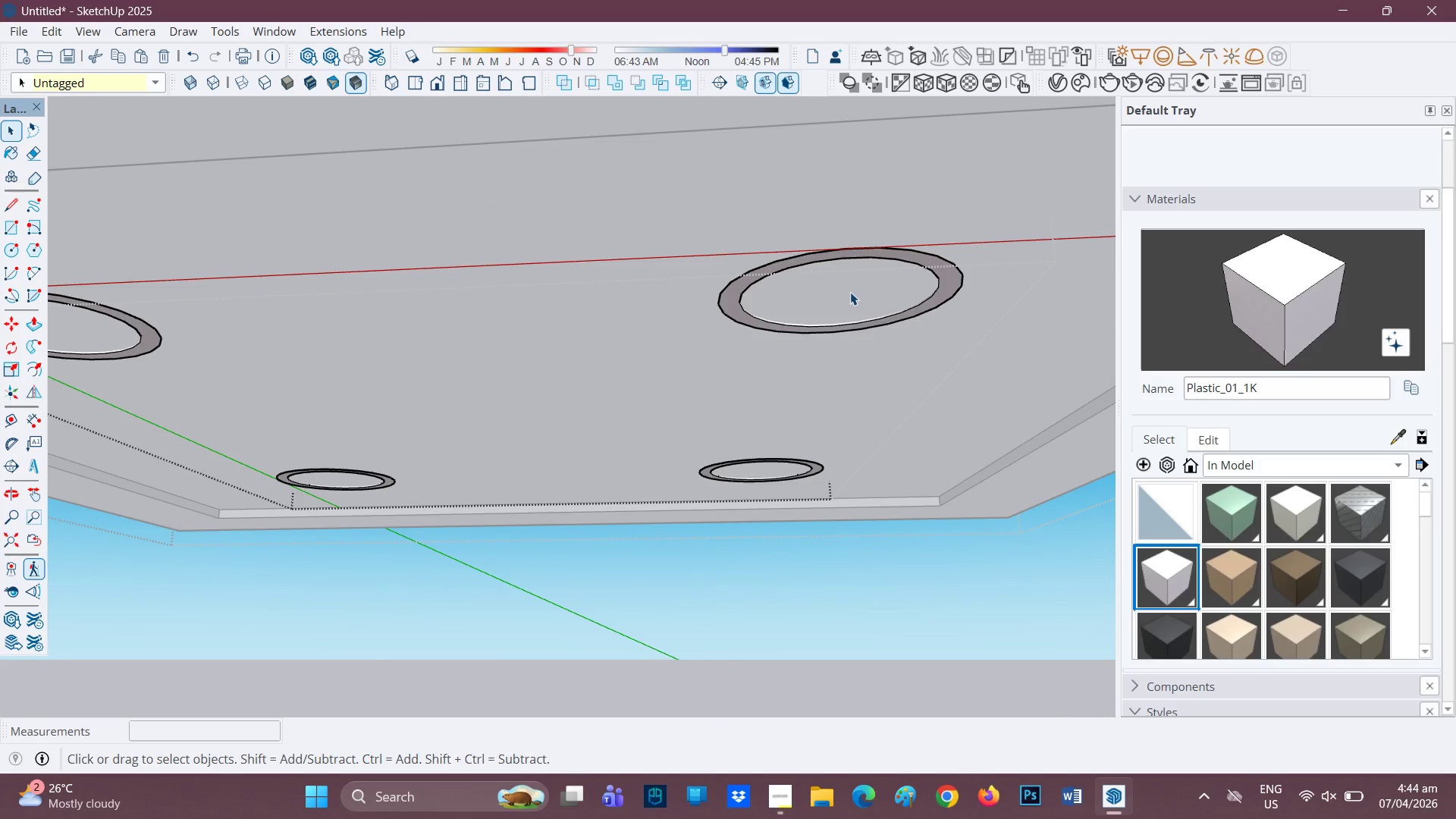 
scroll: coordinate [791, 313], scroll_direction: up, amount: 12.0
 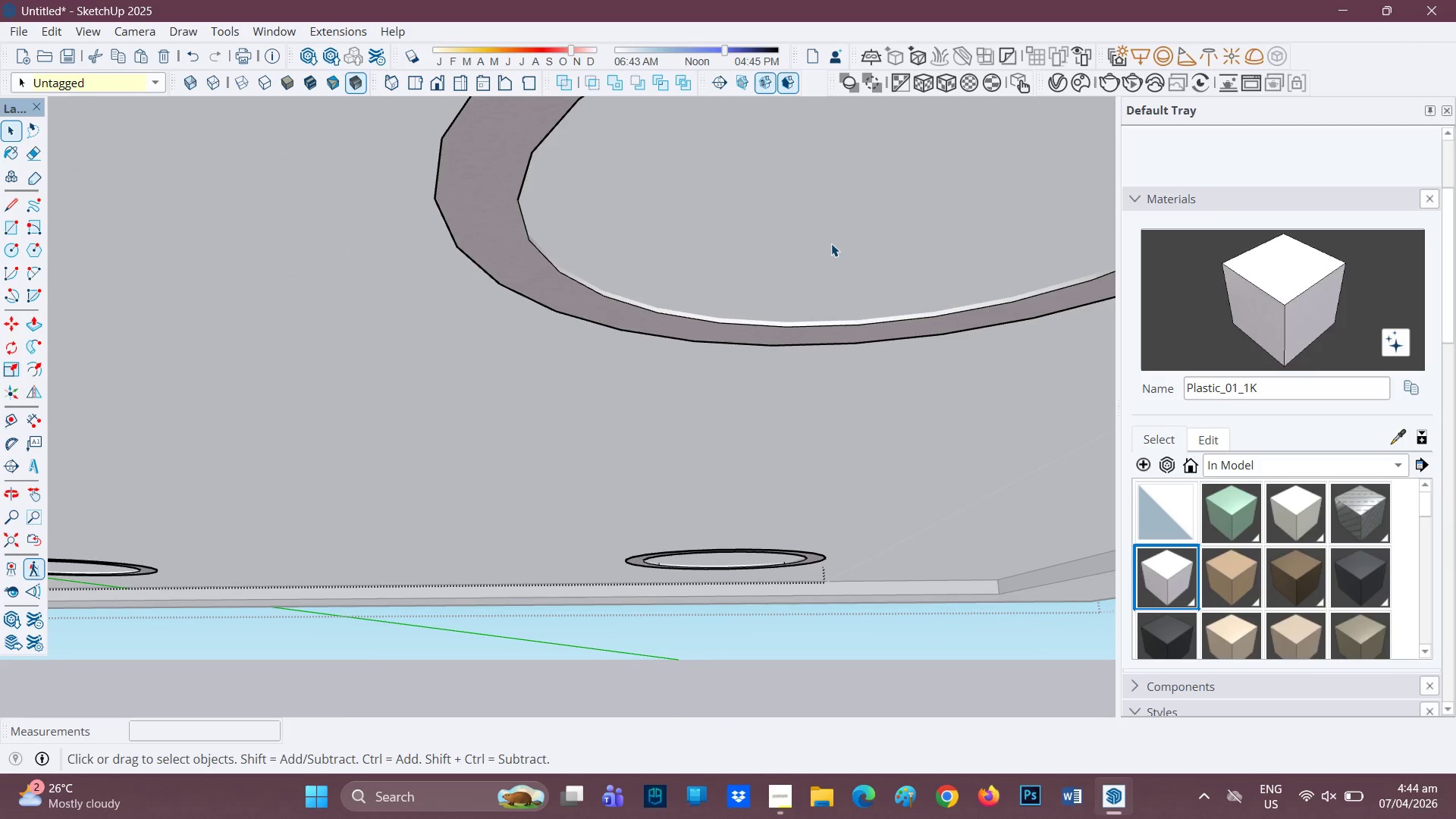 
double_click([831, 243])
 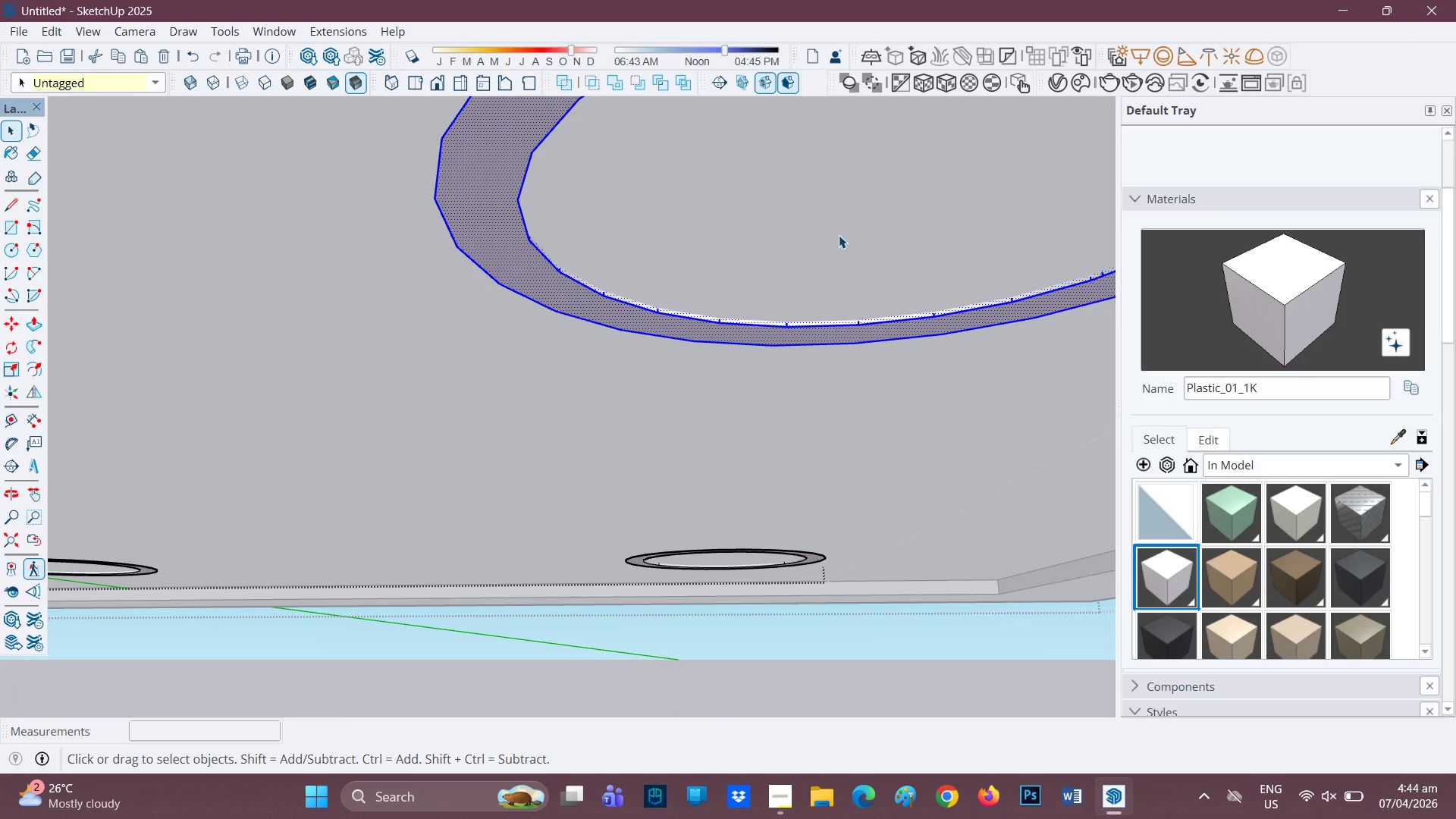 
double_click([839, 234])
 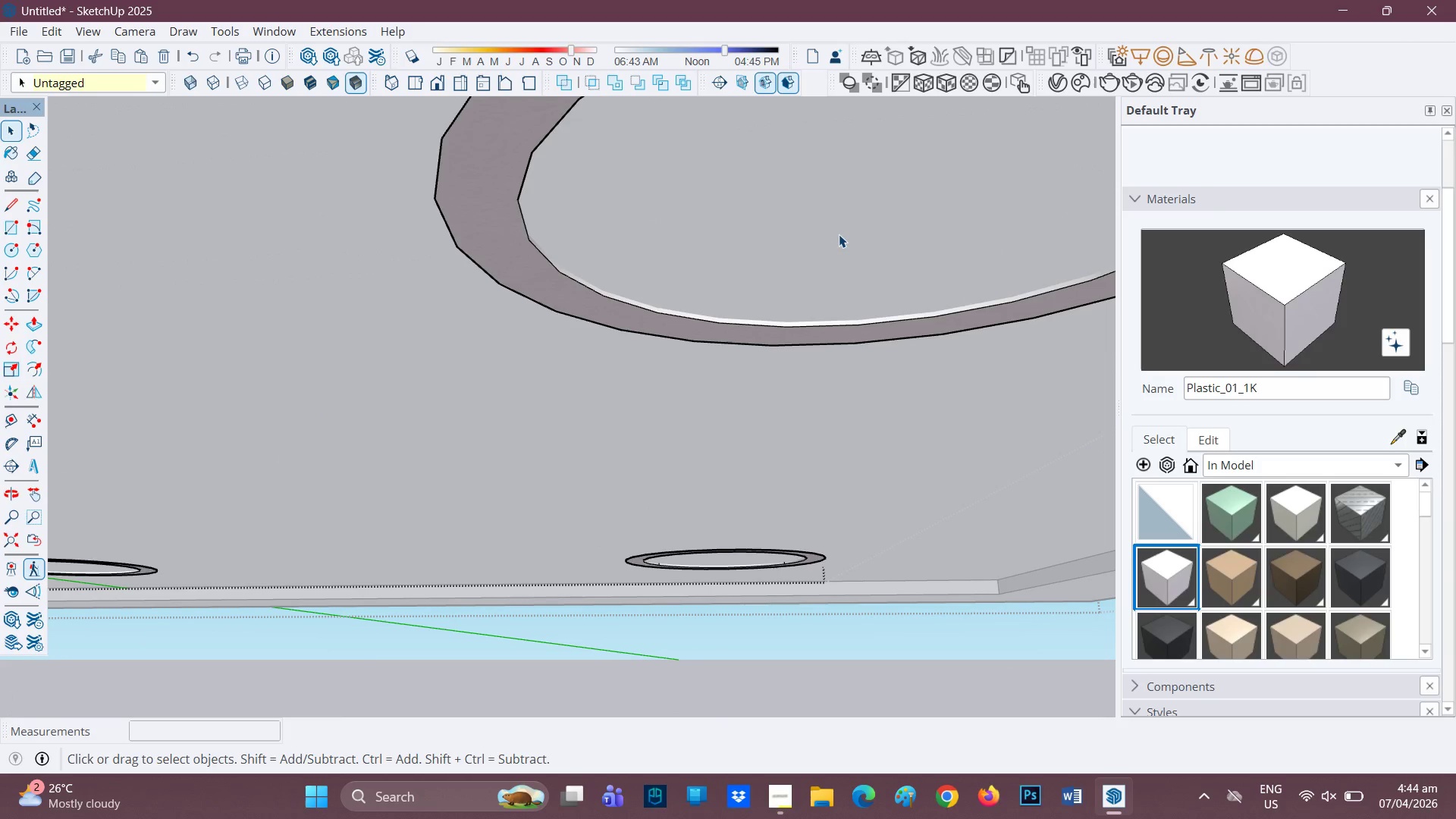 
left_click([839, 234])
 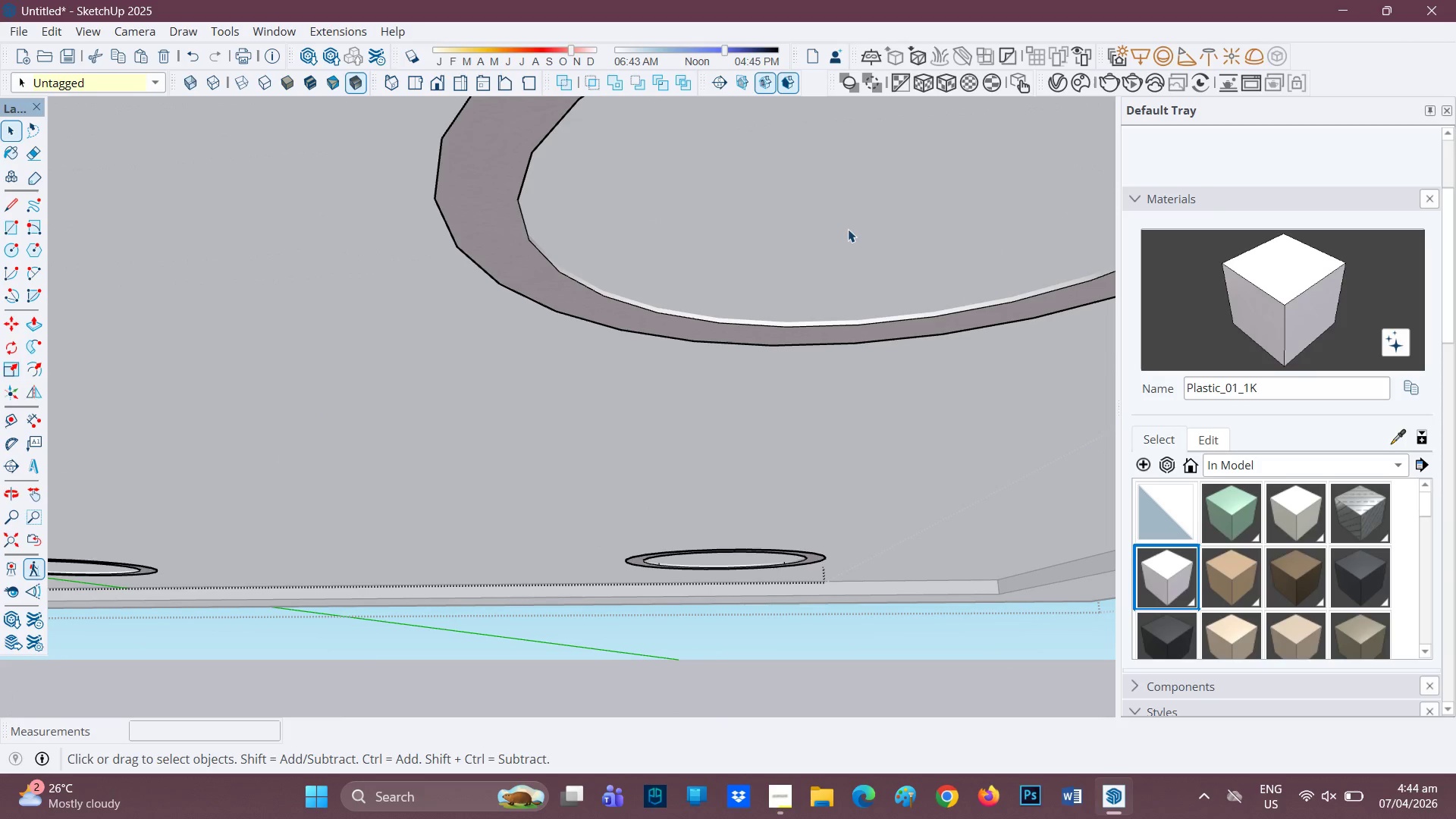 
scroll: coordinate [824, 316], scroll_direction: down, amount: 14.0
 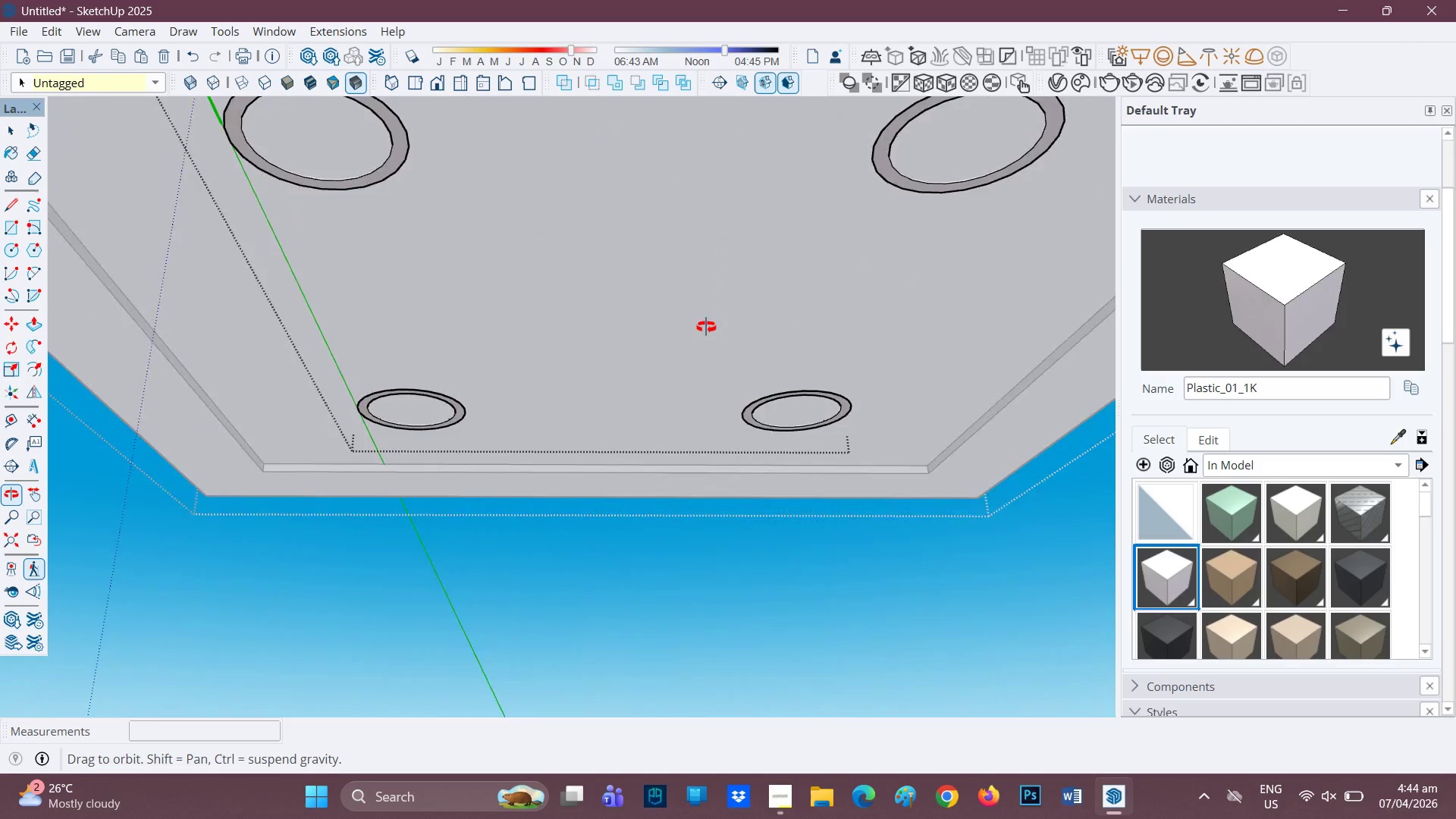 
wait(7.19)
 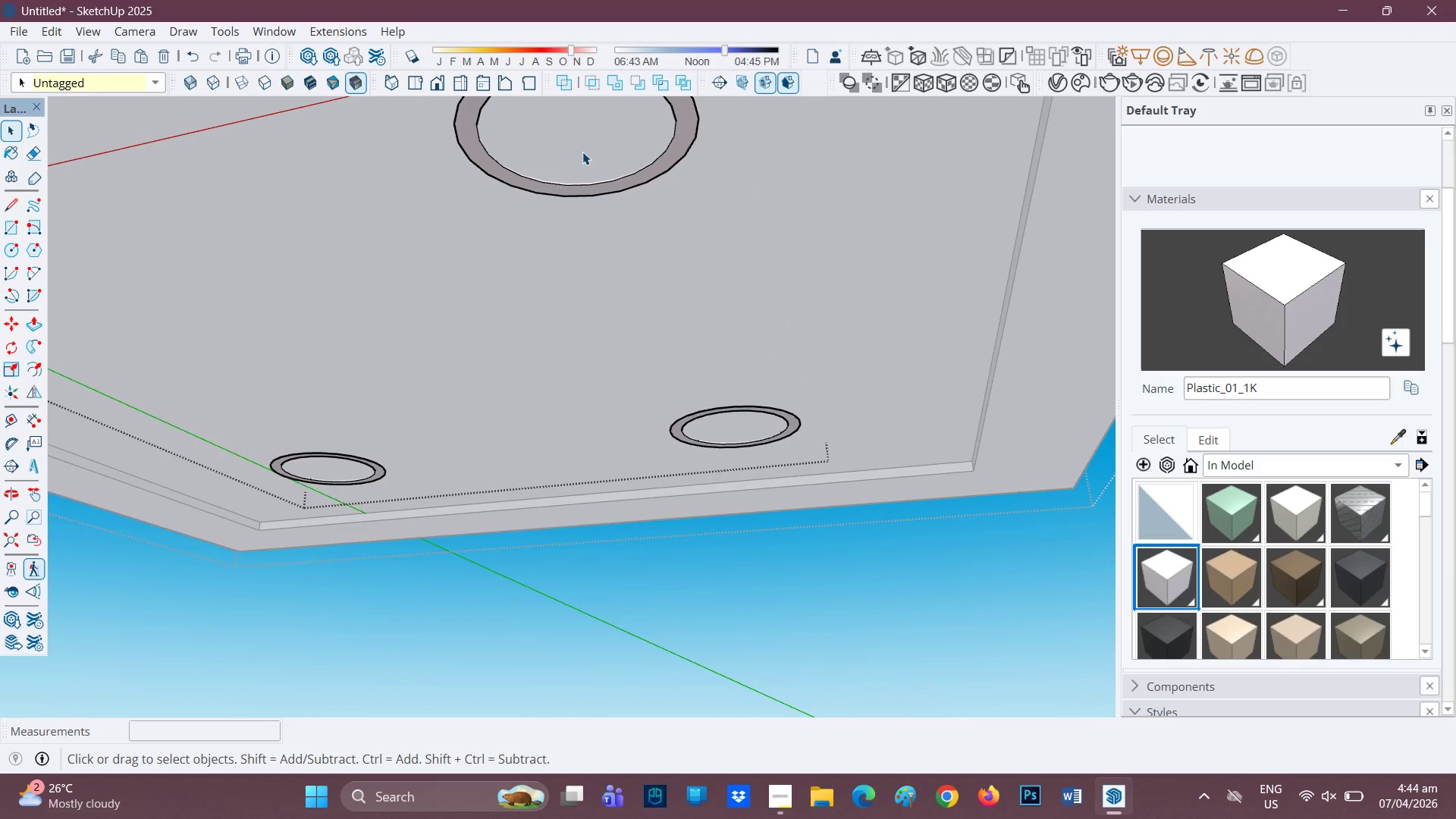 
left_click([582, 151])
 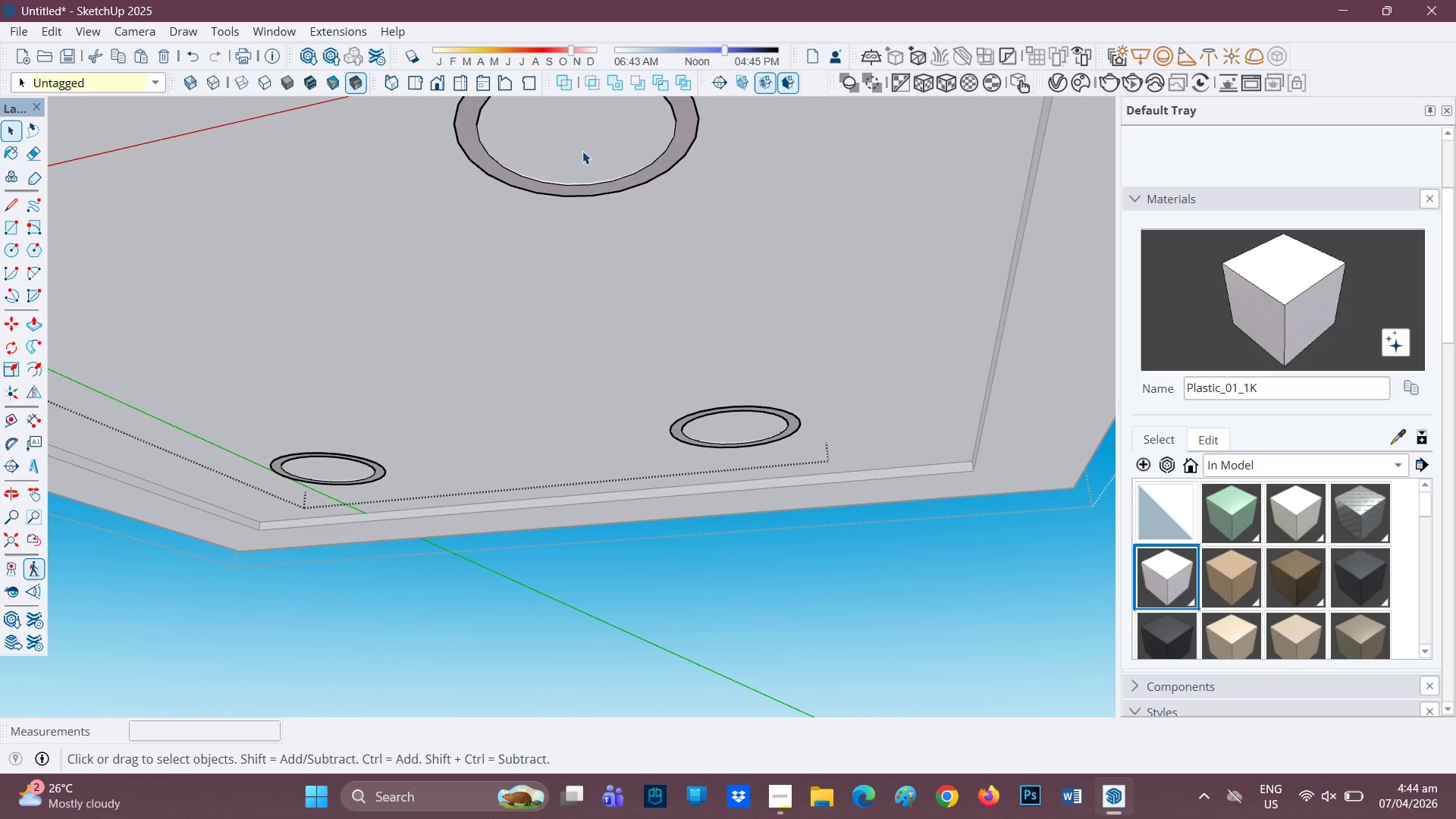 
scroll: coordinate [552, 182], scroll_direction: up, amount: 1.0
 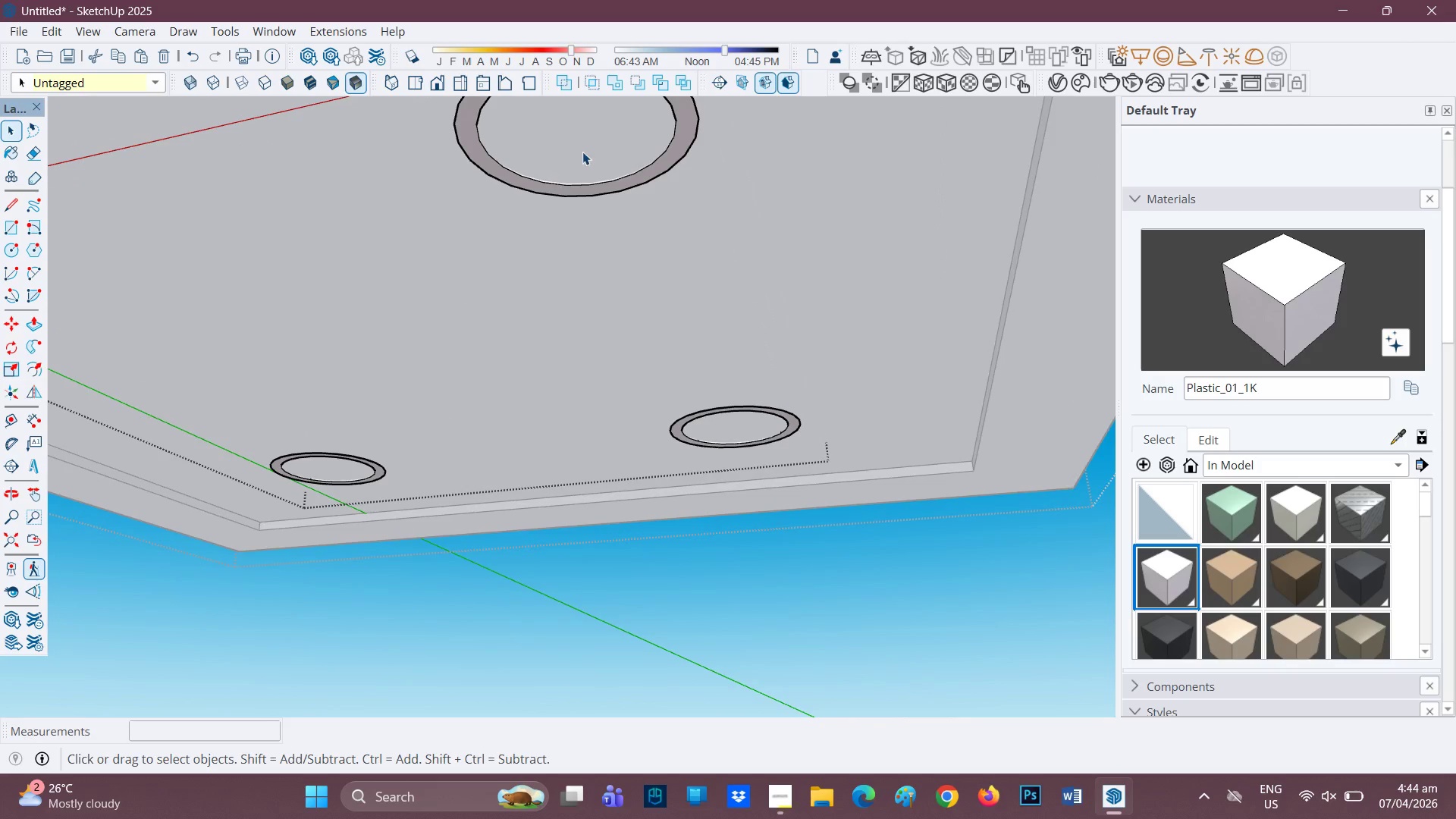 
double_click([582, 151])
 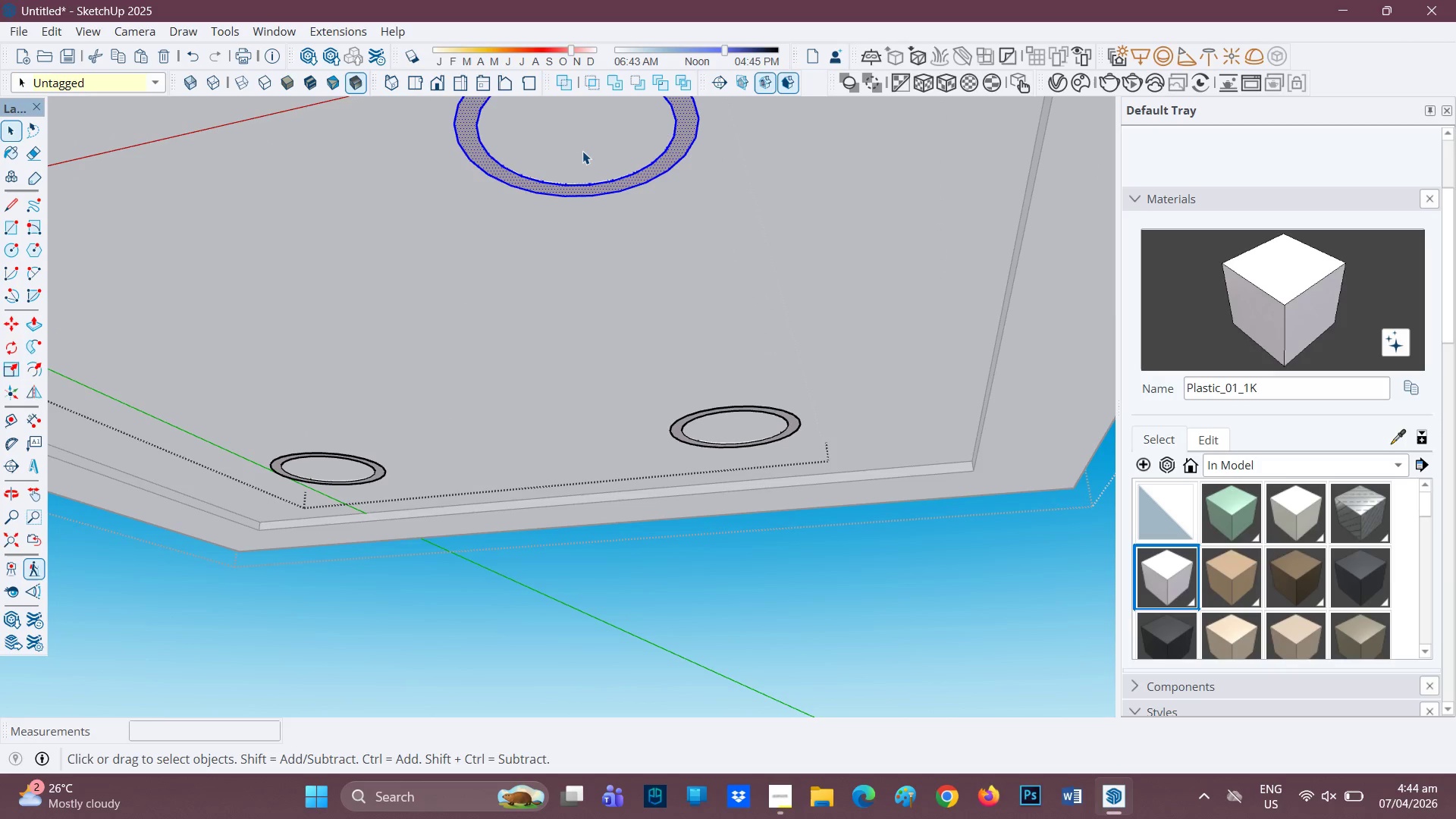 
triple_click([583, 151])
 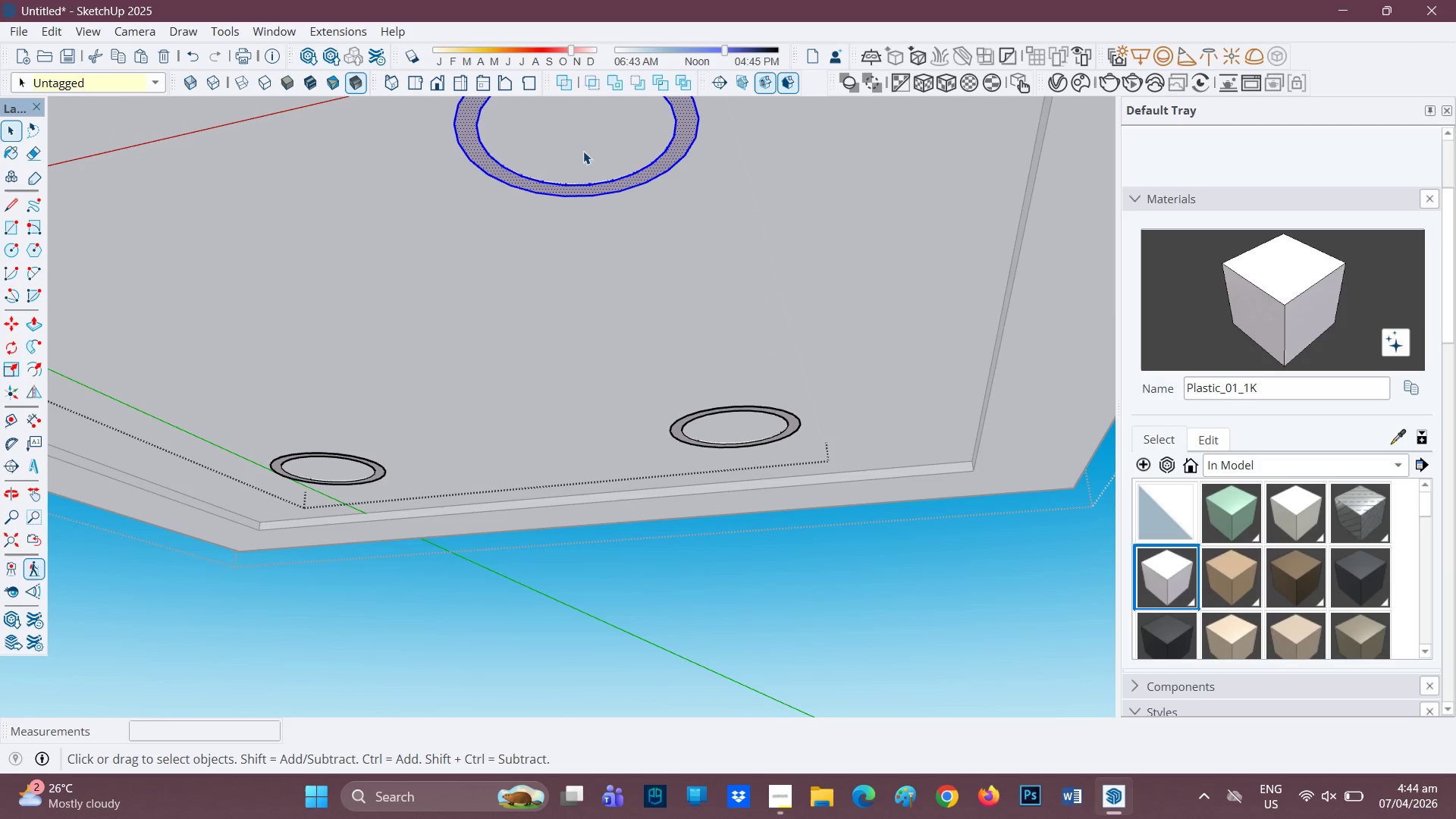 
left_click([619, 135])
 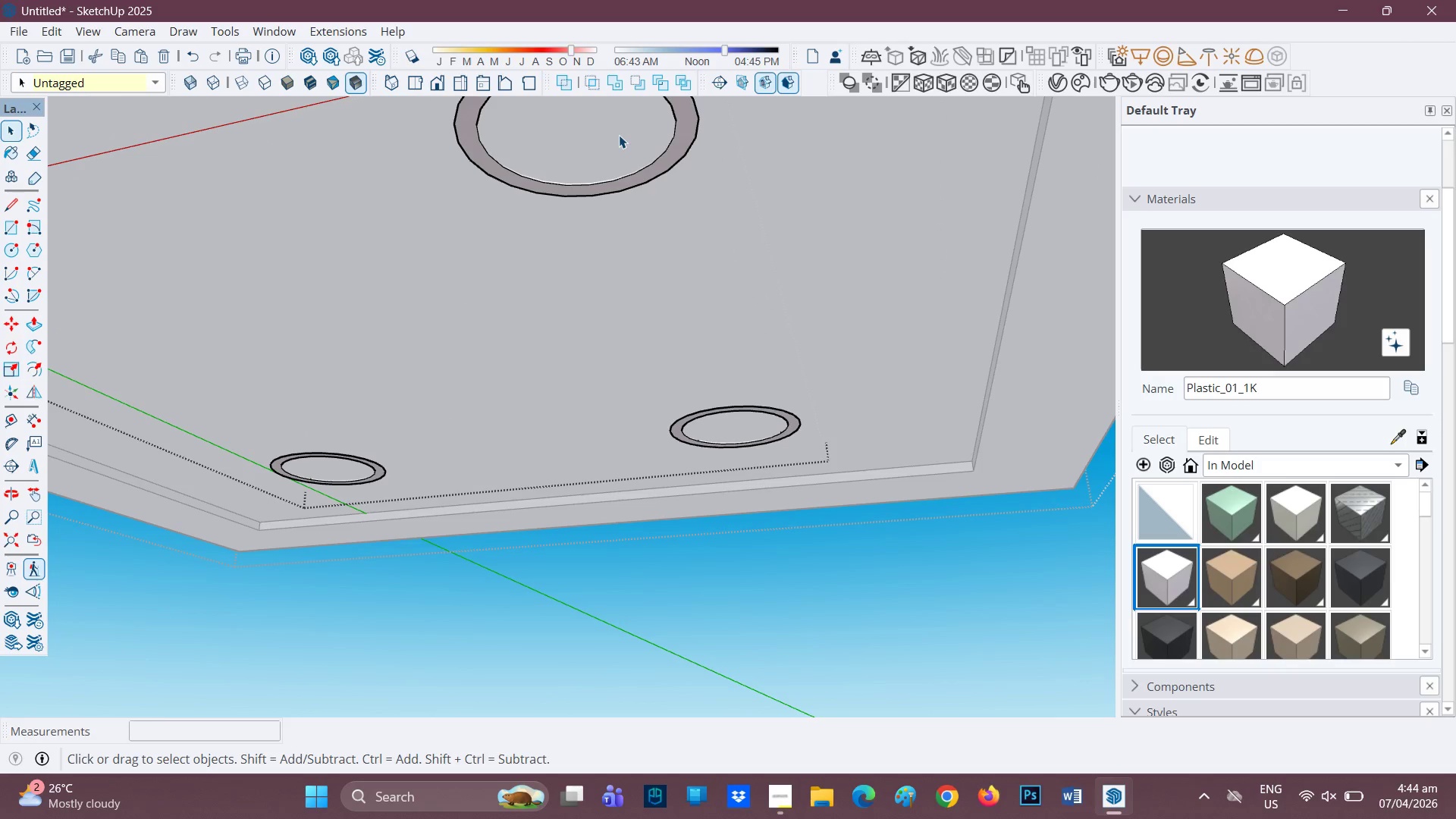 
scroll: coordinate [620, 203], scroll_direction: down, amount: 9.0
 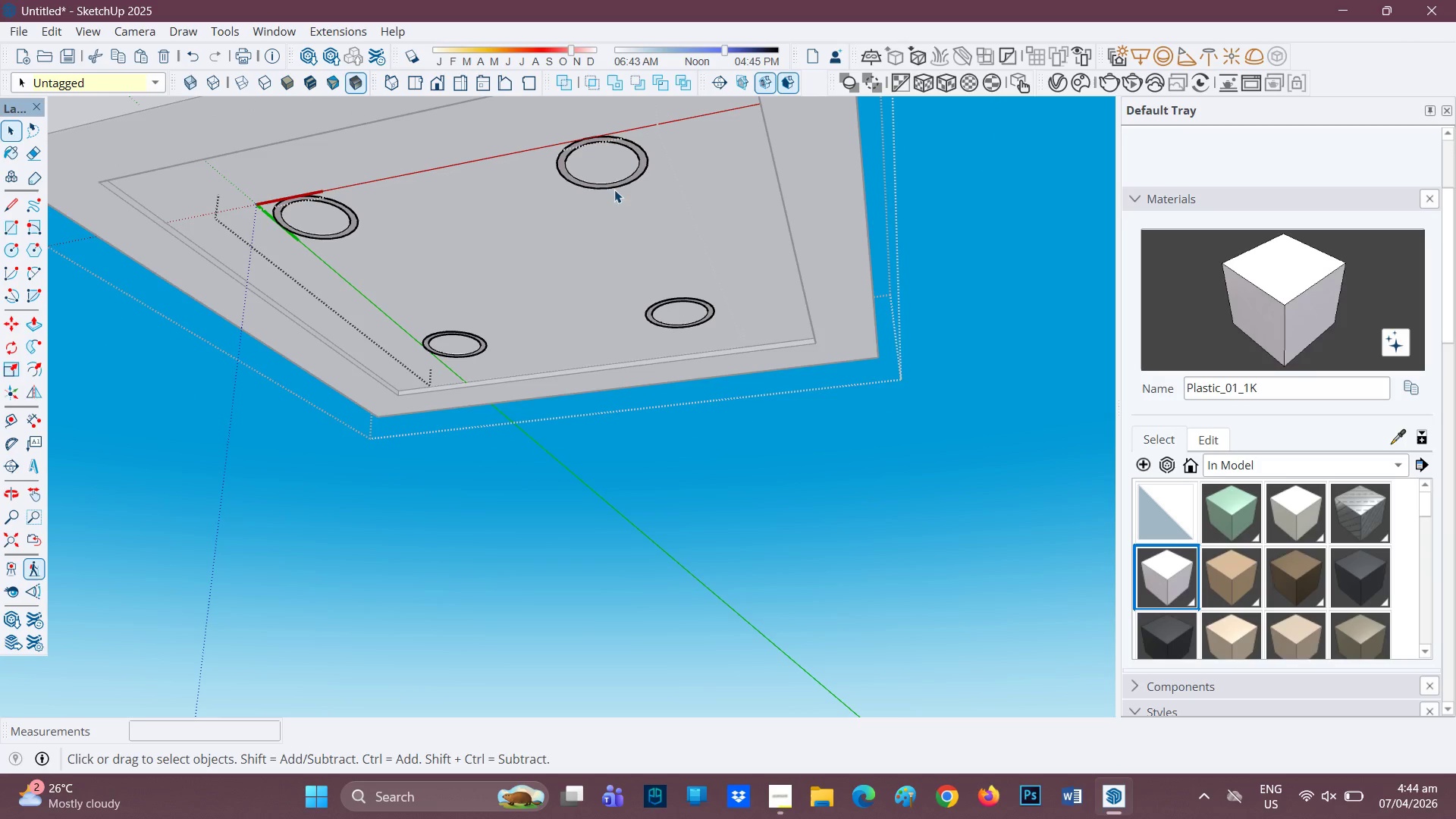 
scroll: coordinate [604, 175], scroll_direction: none, amount: 0.0
 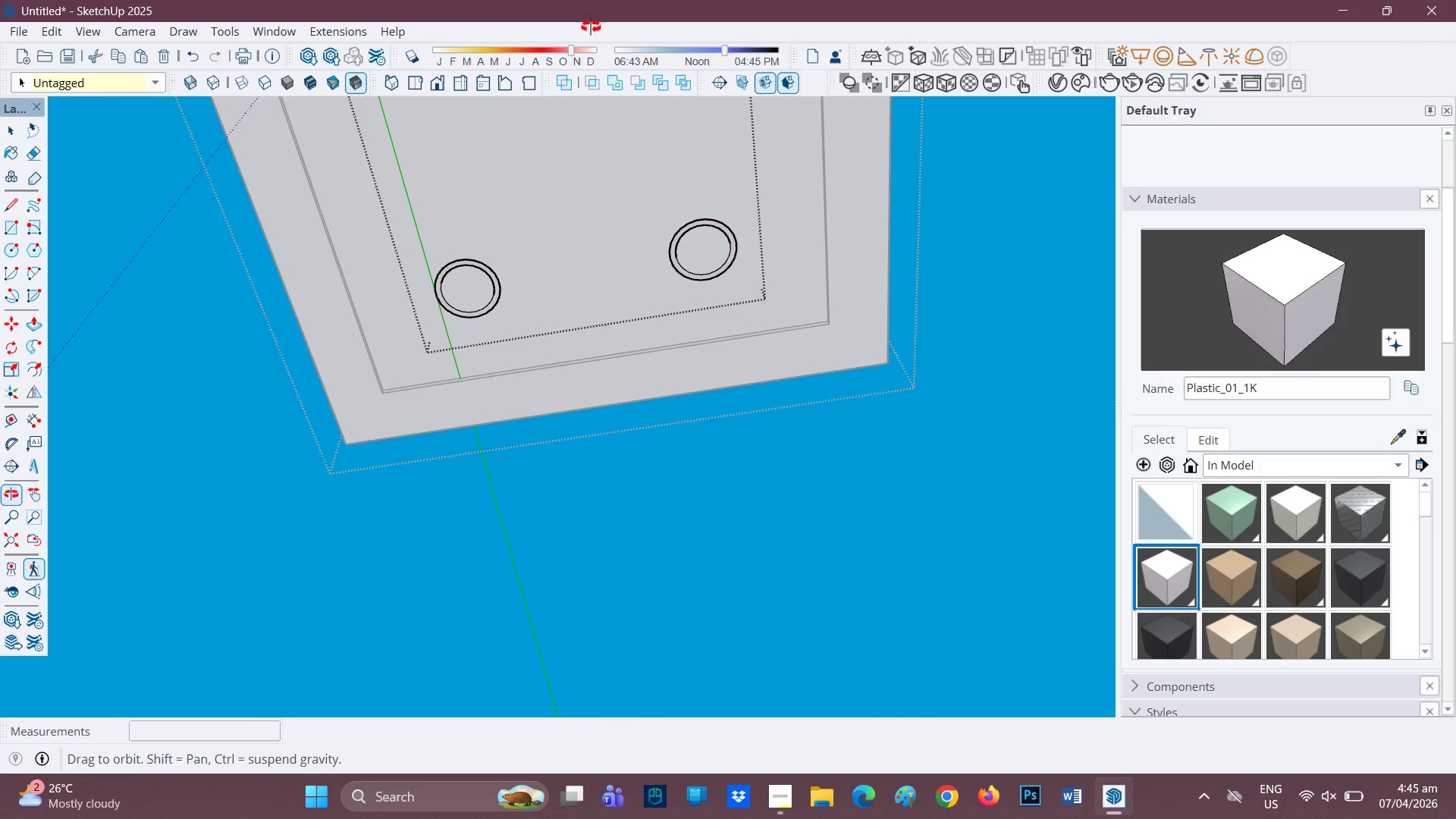 
scroll: coordinate [604, 274], scroll_direction: up, amount: 2.0
 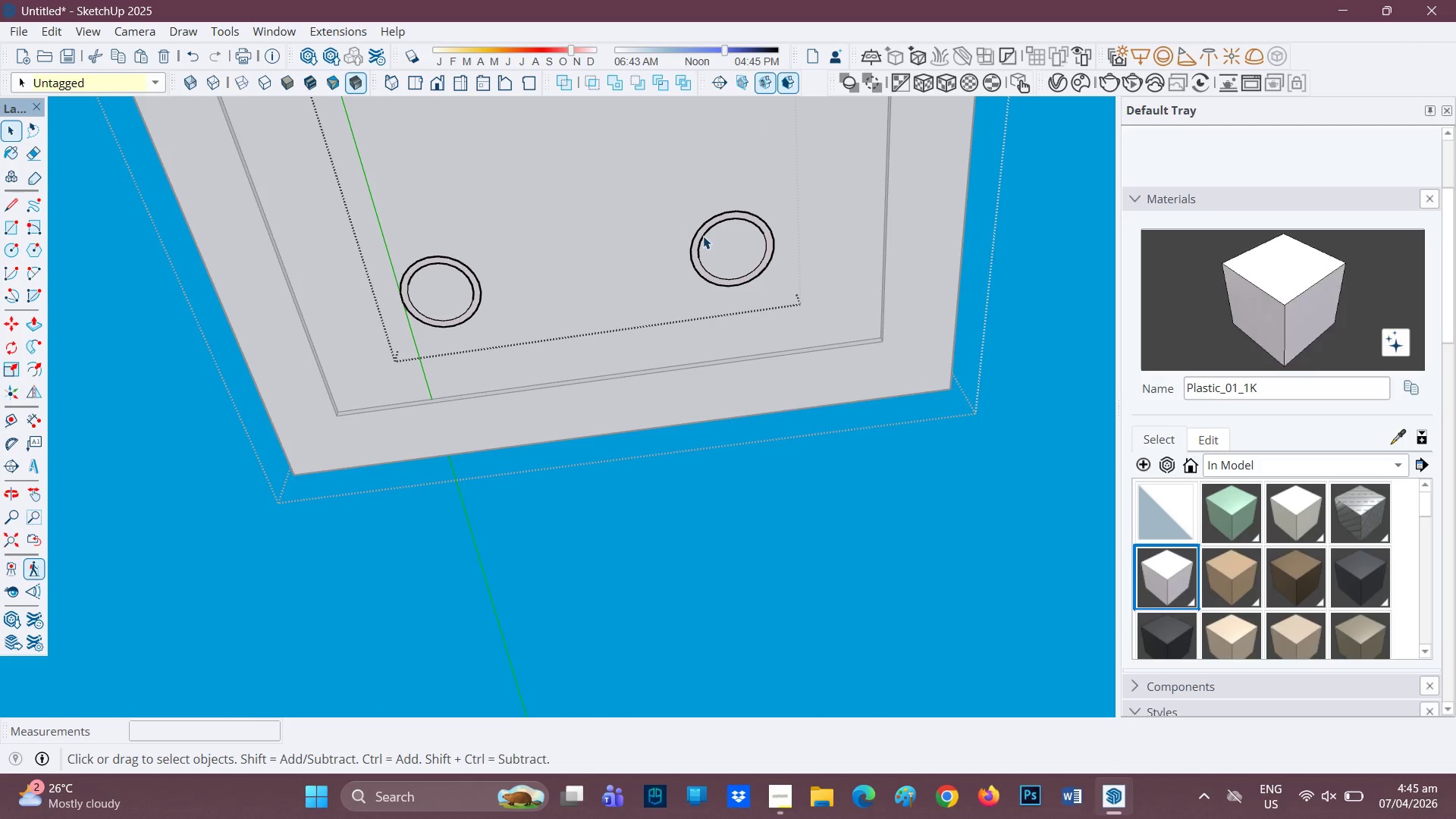 
left_click([698, 235])
 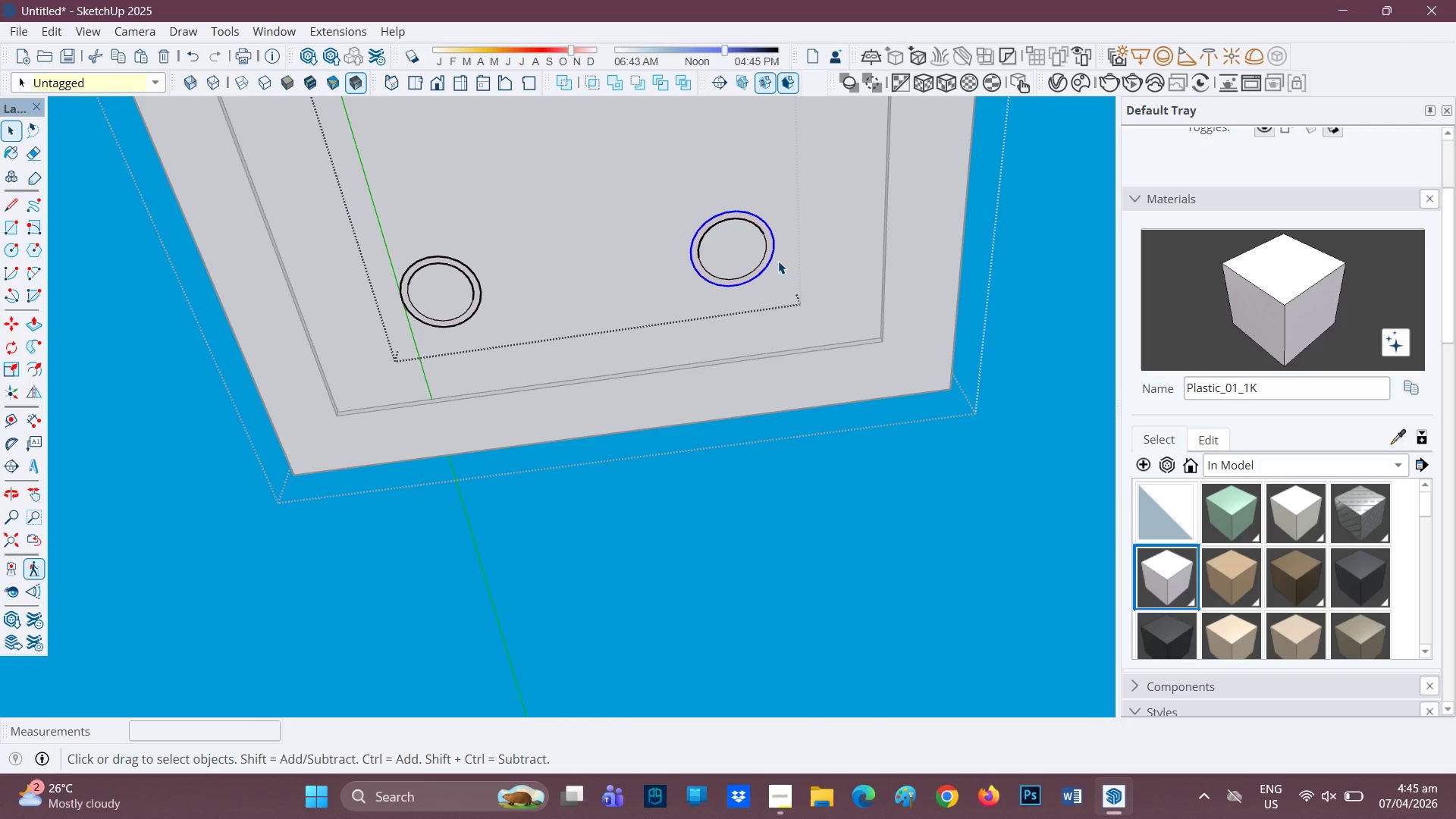 
left_click([742, 240])
 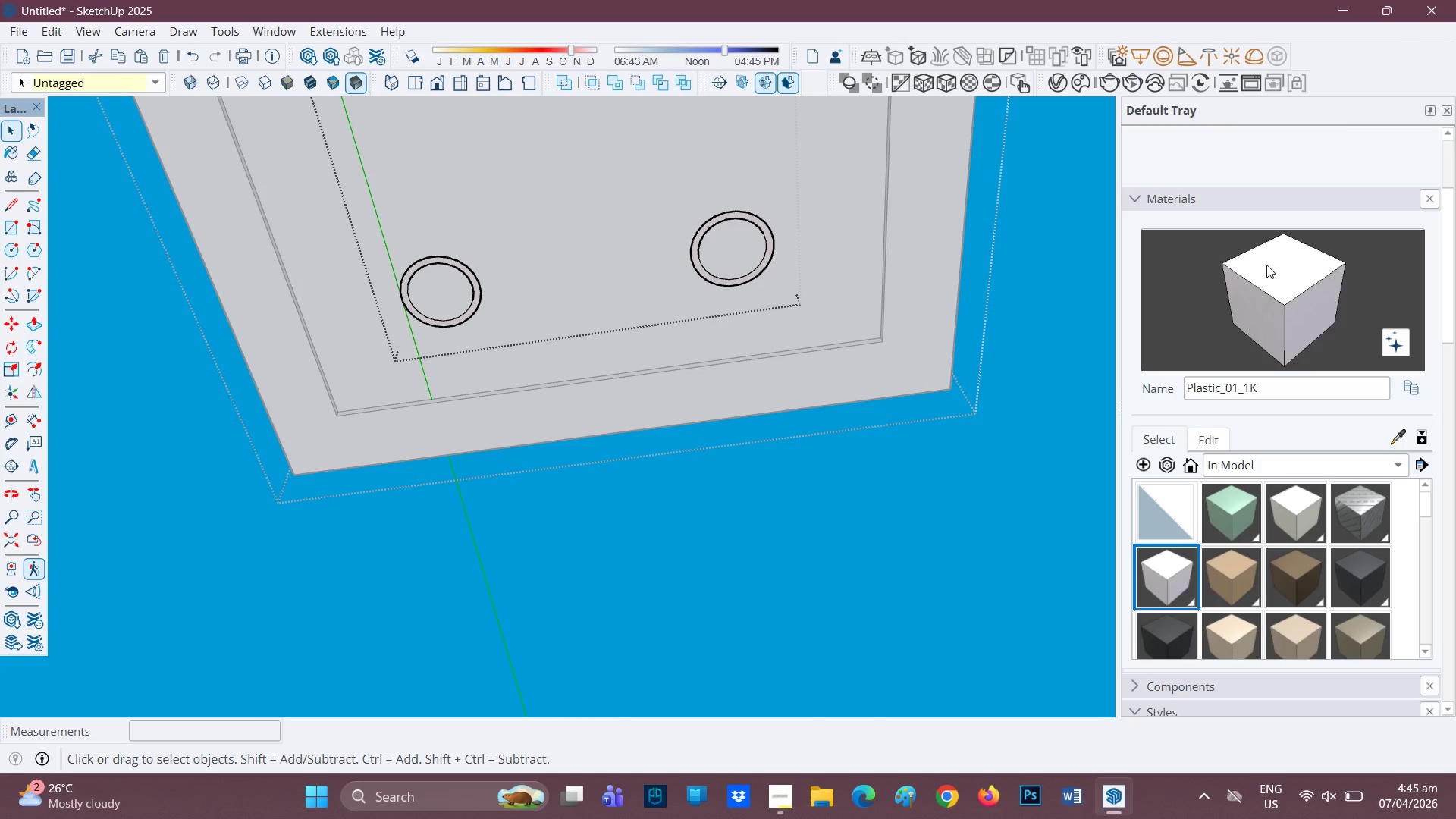 
left_click([1265, 269])
 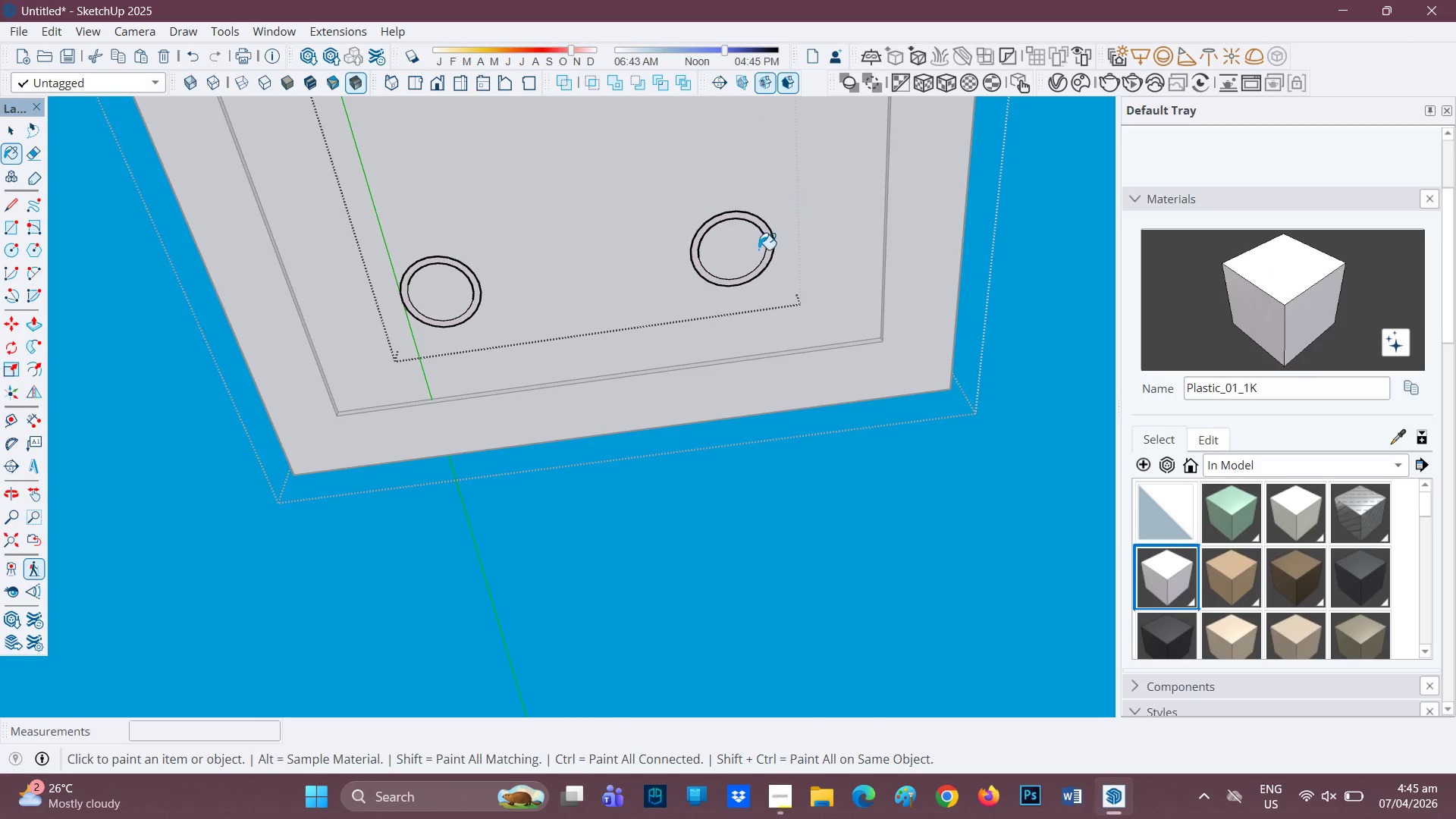 
left_click([745, 263])
 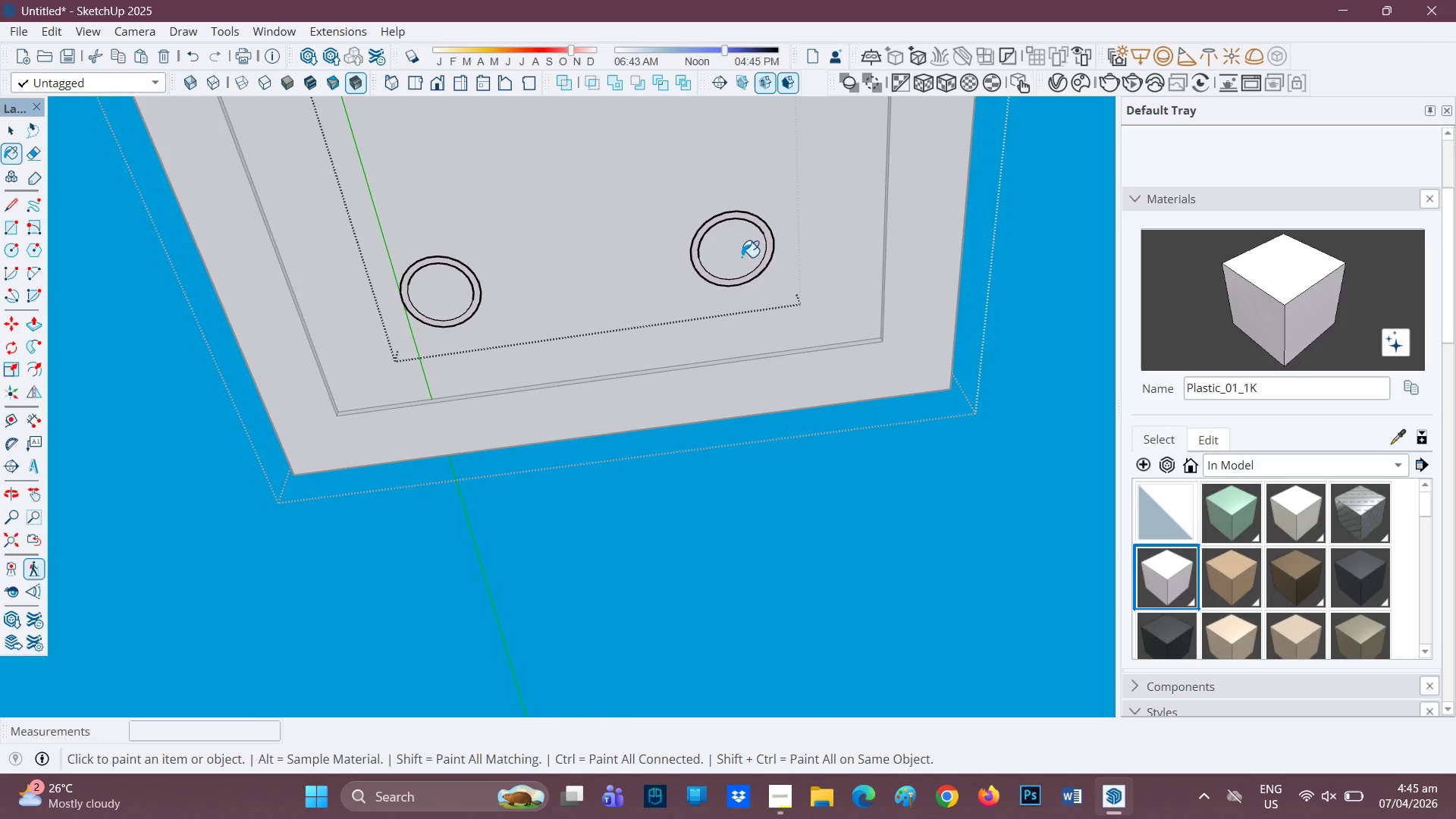 
left_click([745, 250])
 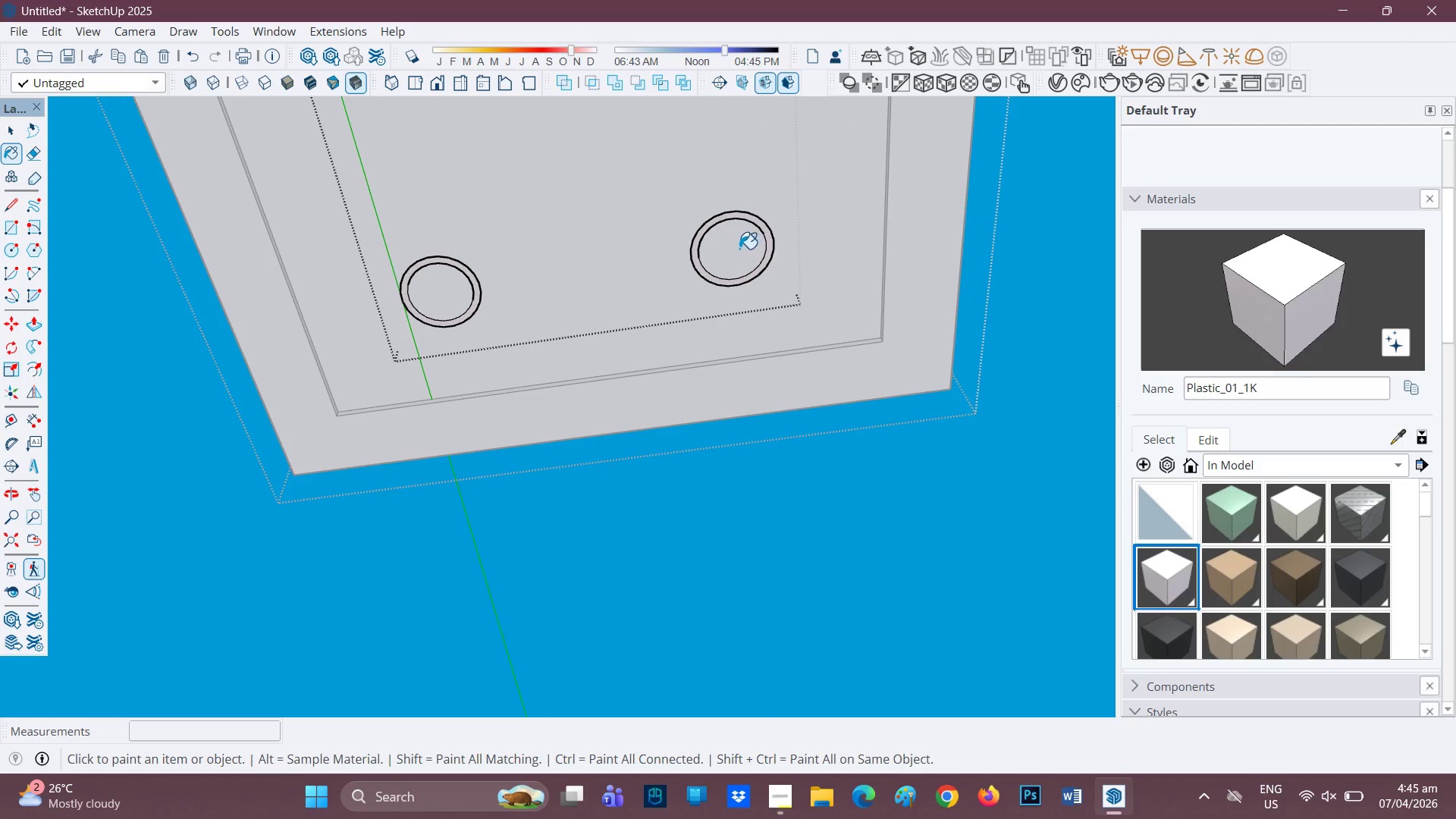 
key(Space)
 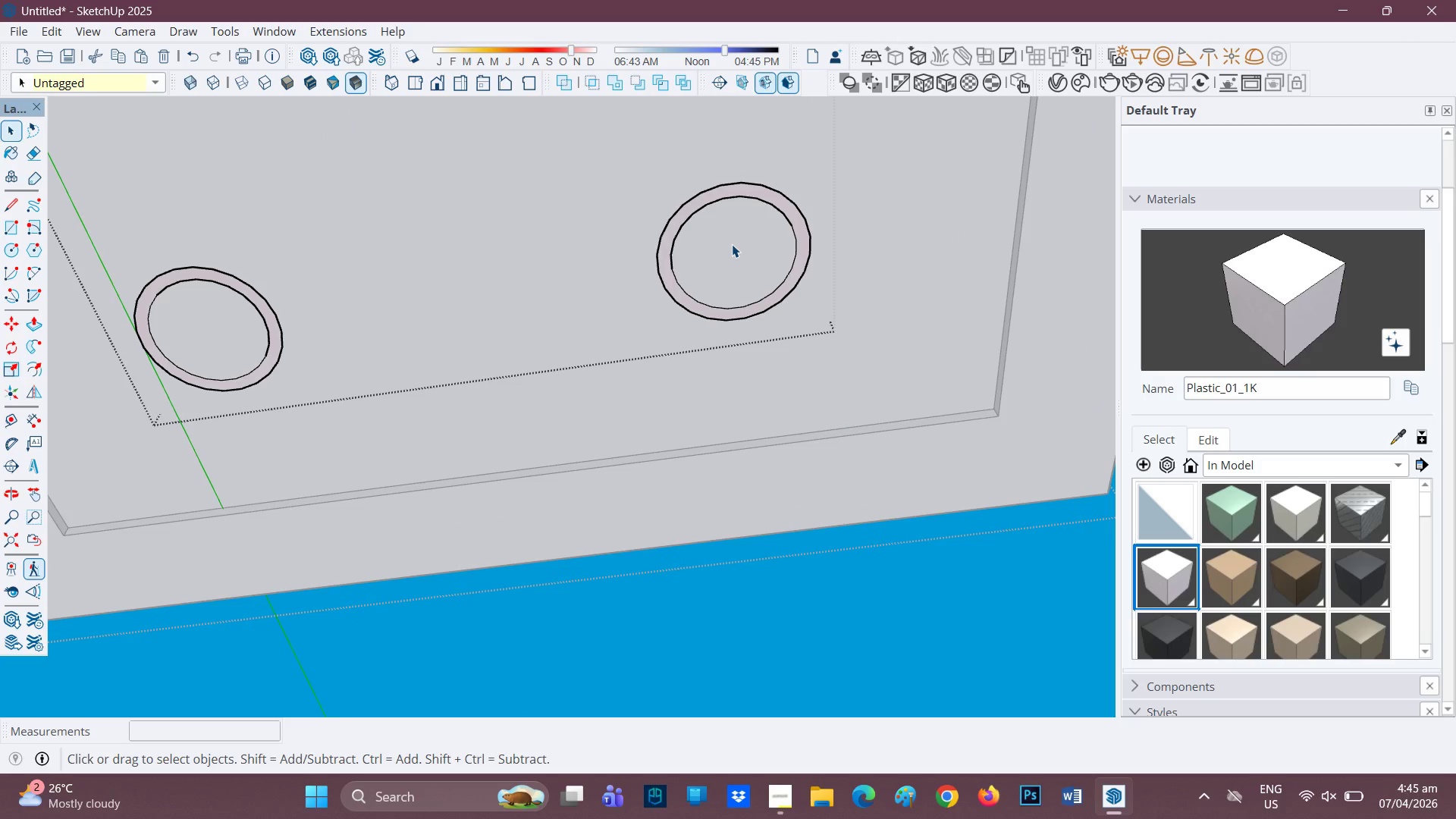 
scroll: coordinate [733, 241], scroll_direction: up, amount: 6.0
 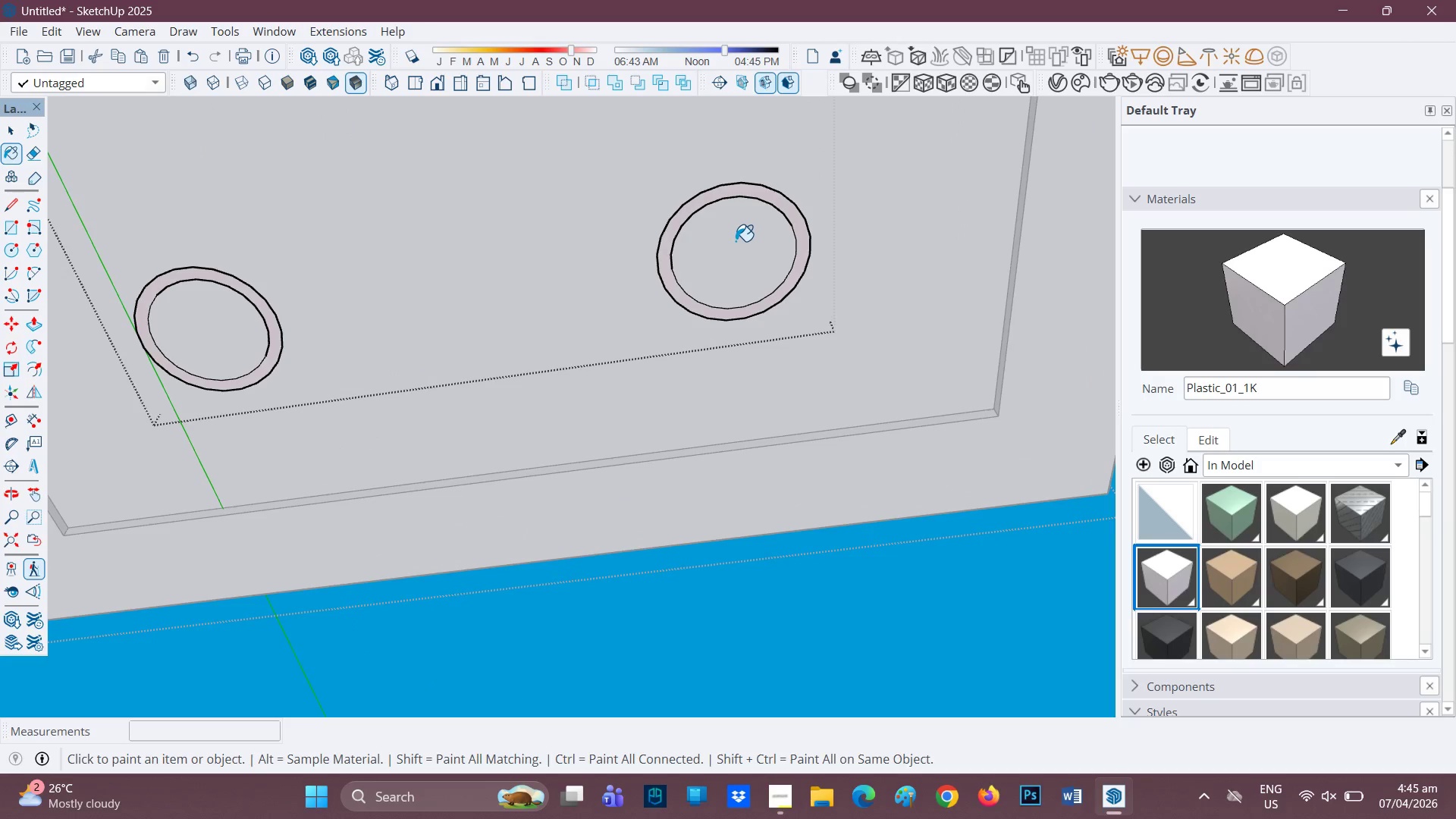 
double_click([732, 244])
 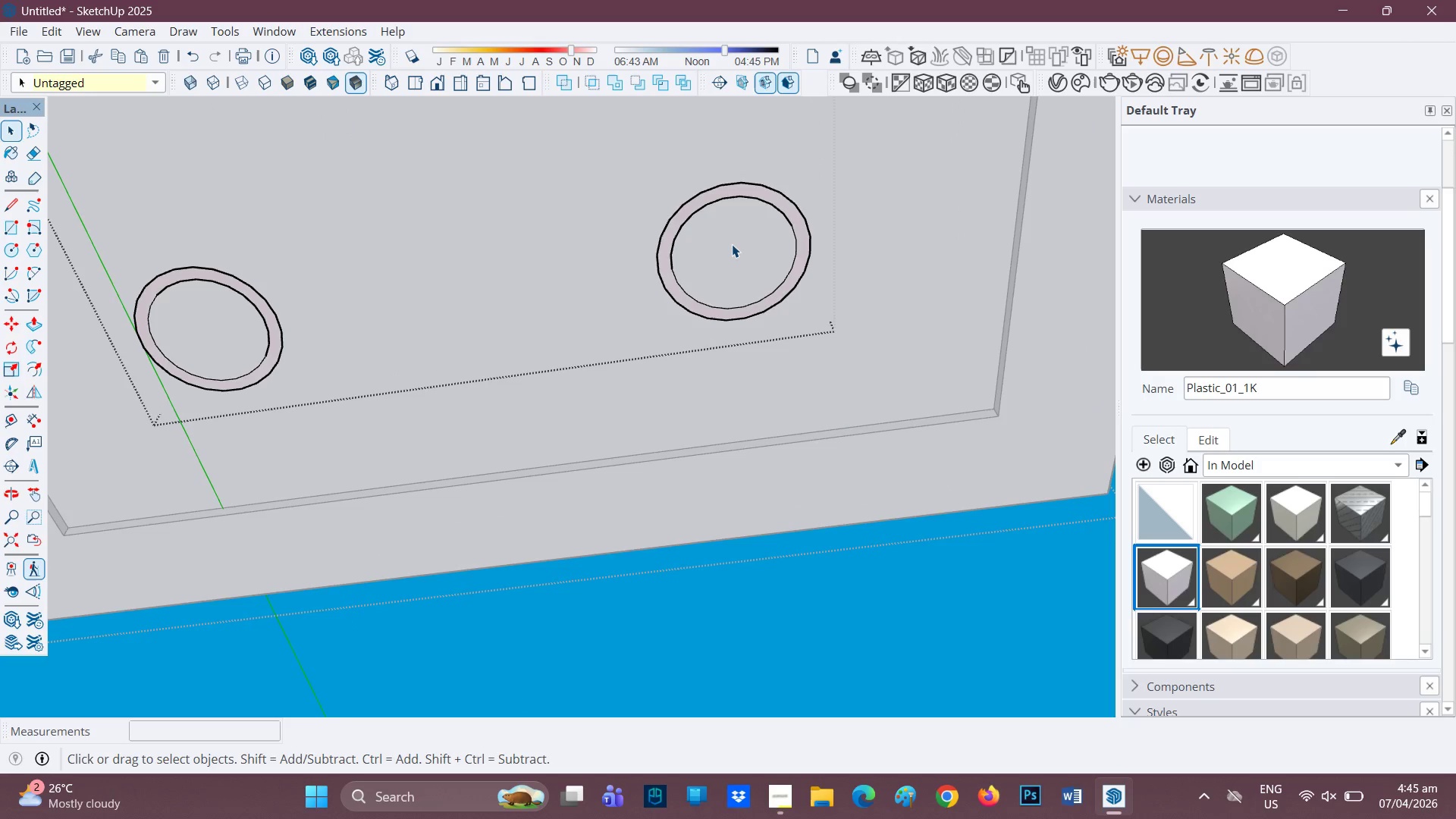 
triple_click([732, 244])
 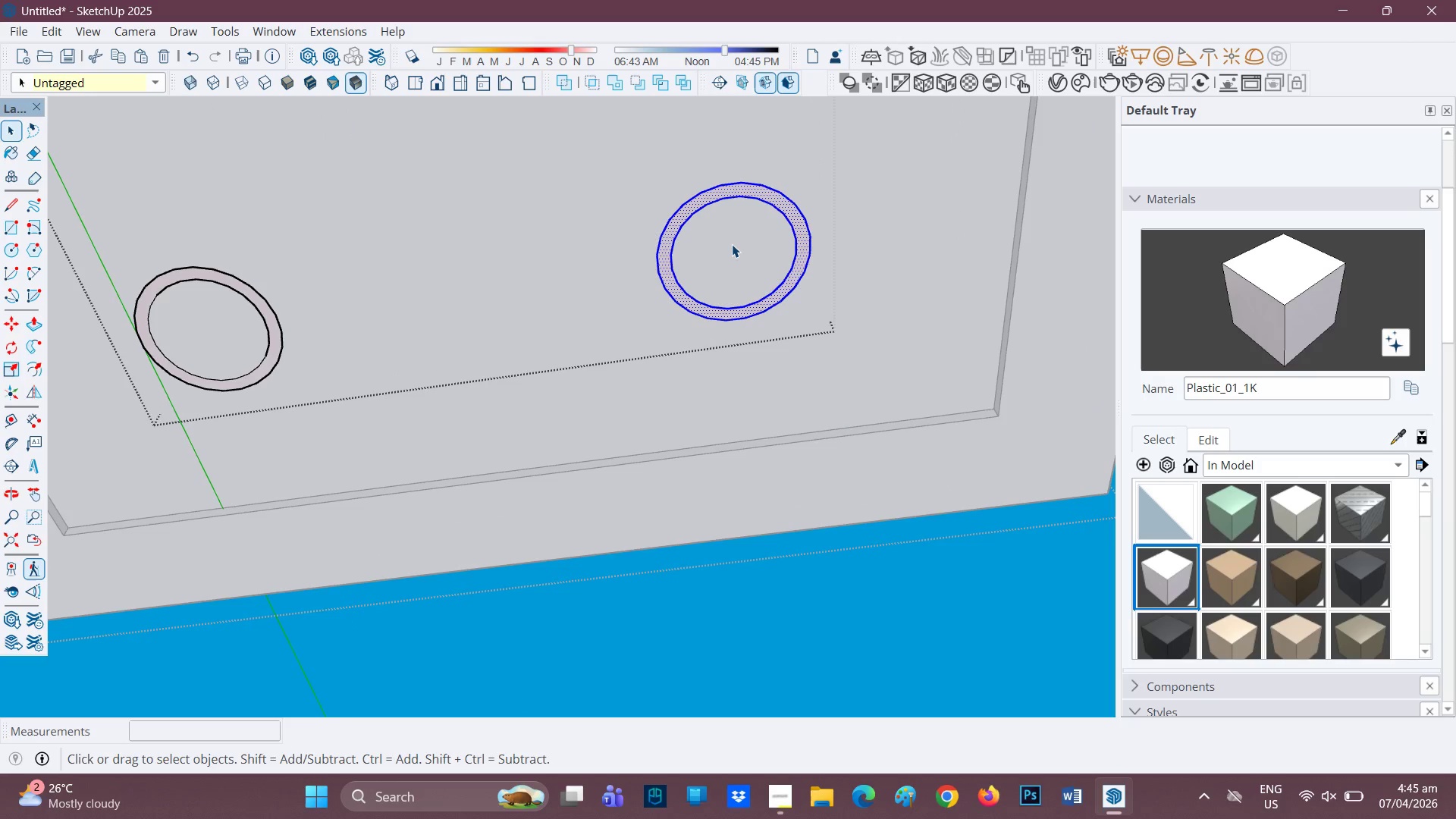 
double_click([732, 244])
 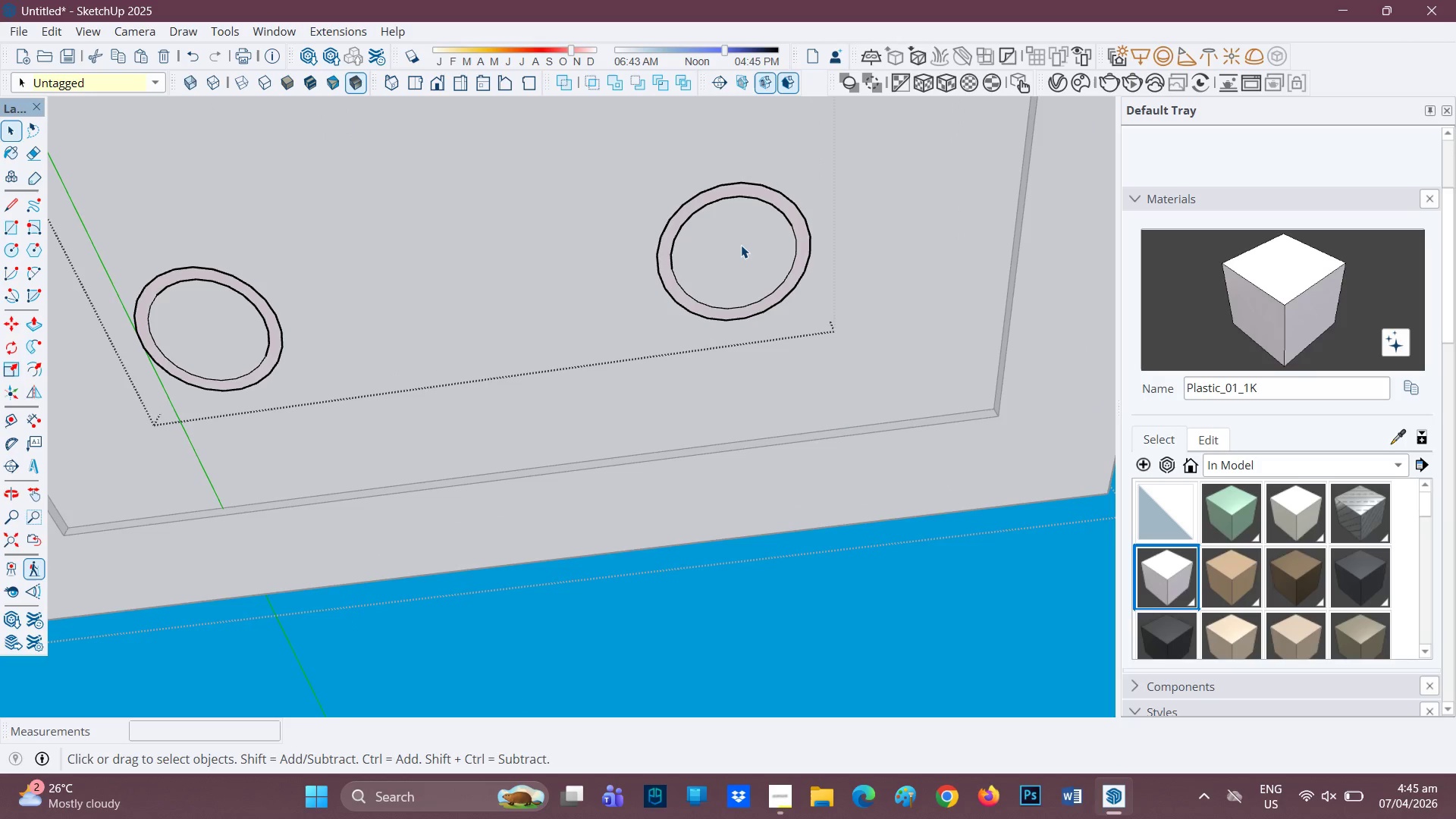 
double_click([742, 246])
 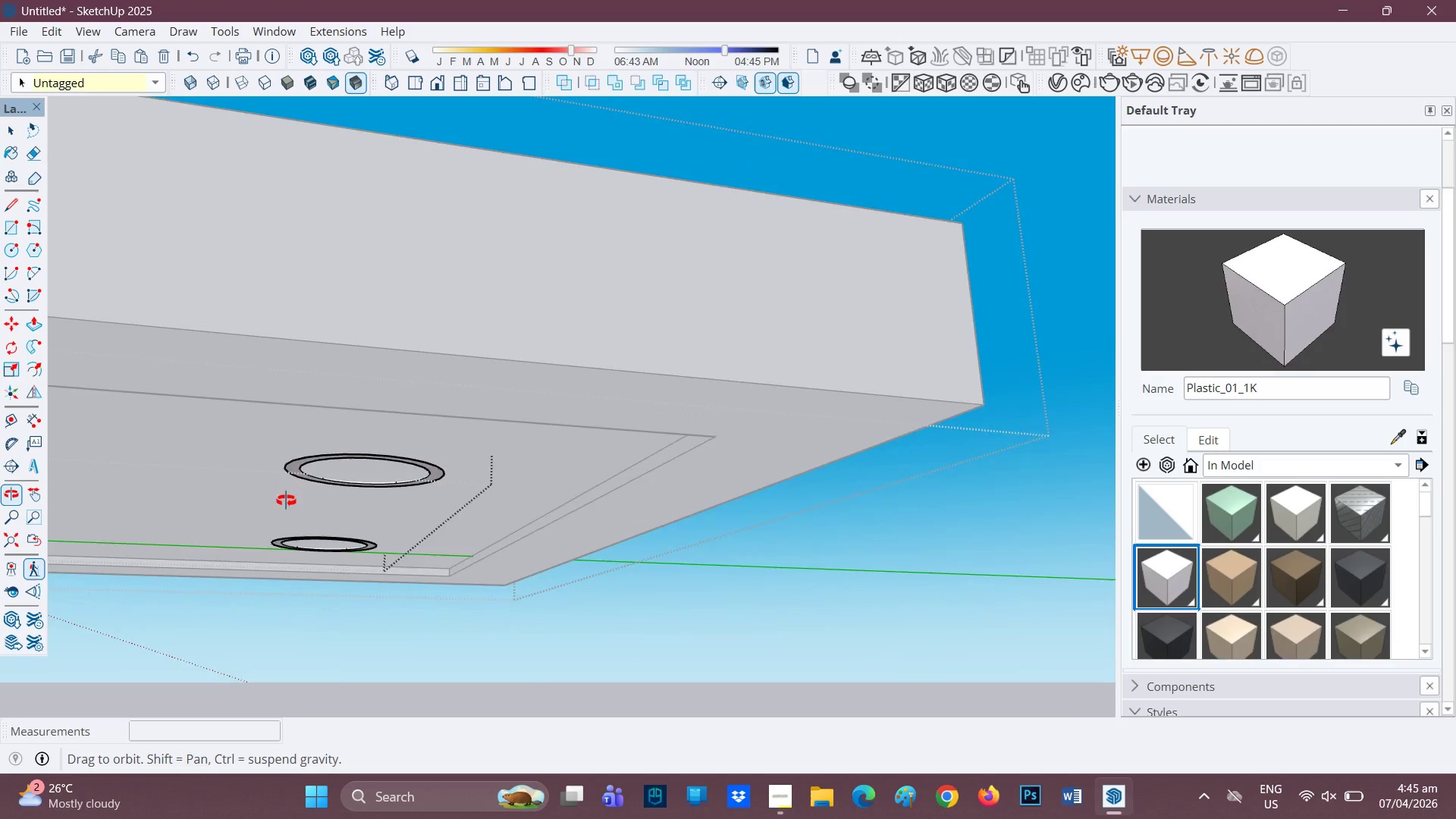 
scroll: coordinate [331, 455], scroll_direction: up, amount: 1.0
 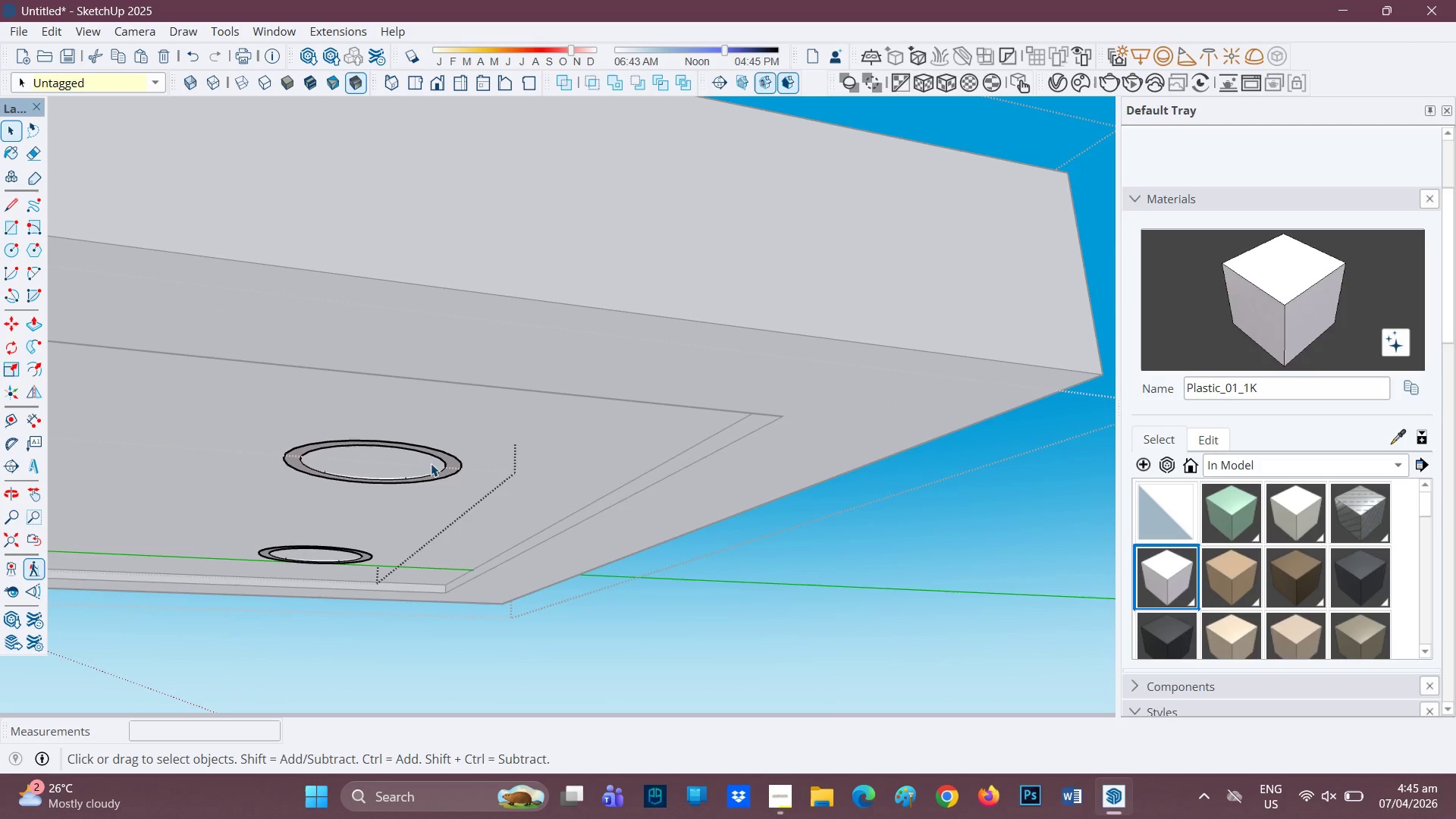 
left_click([438, 466])
 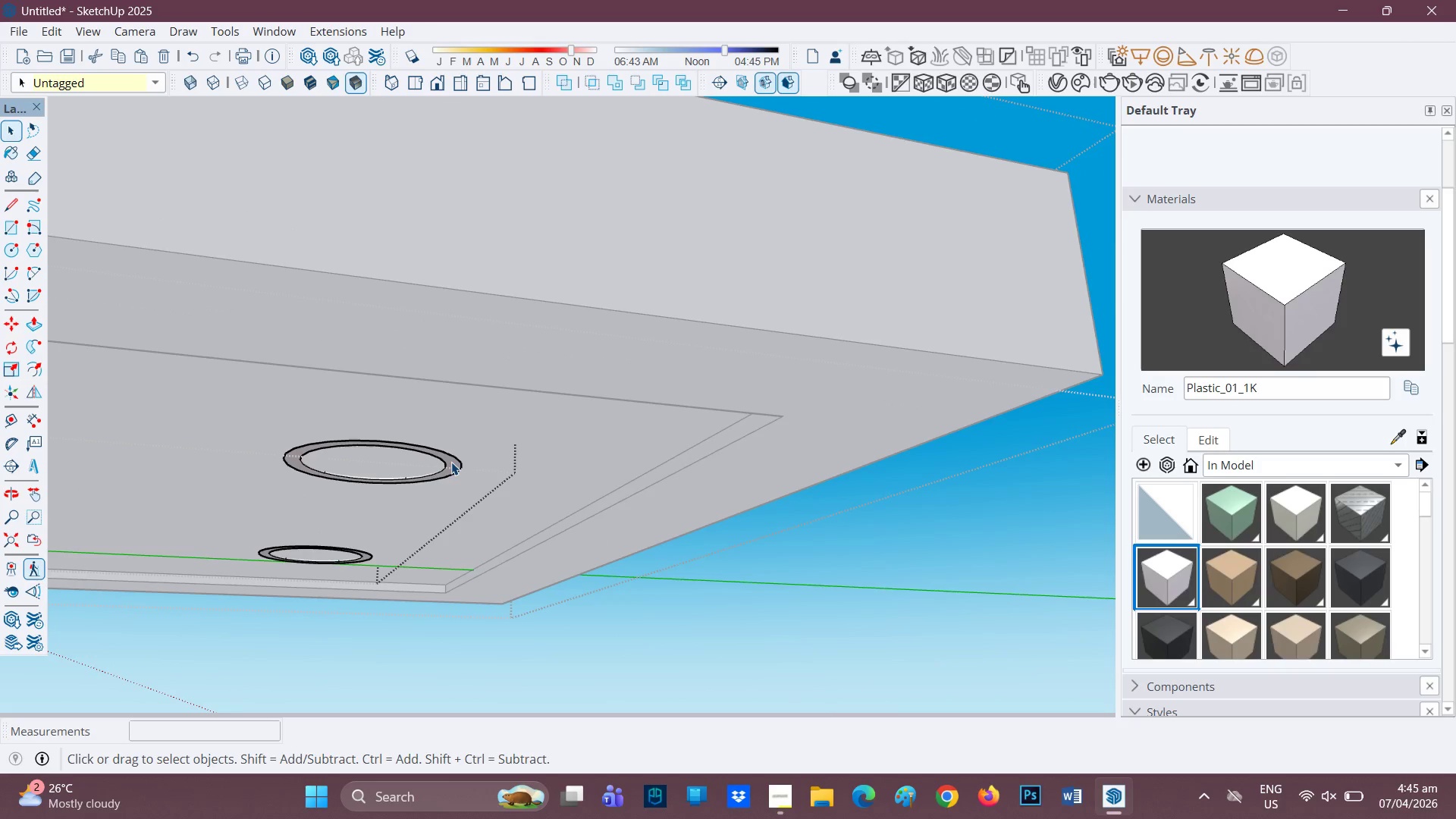 
double_click([451, 462])
 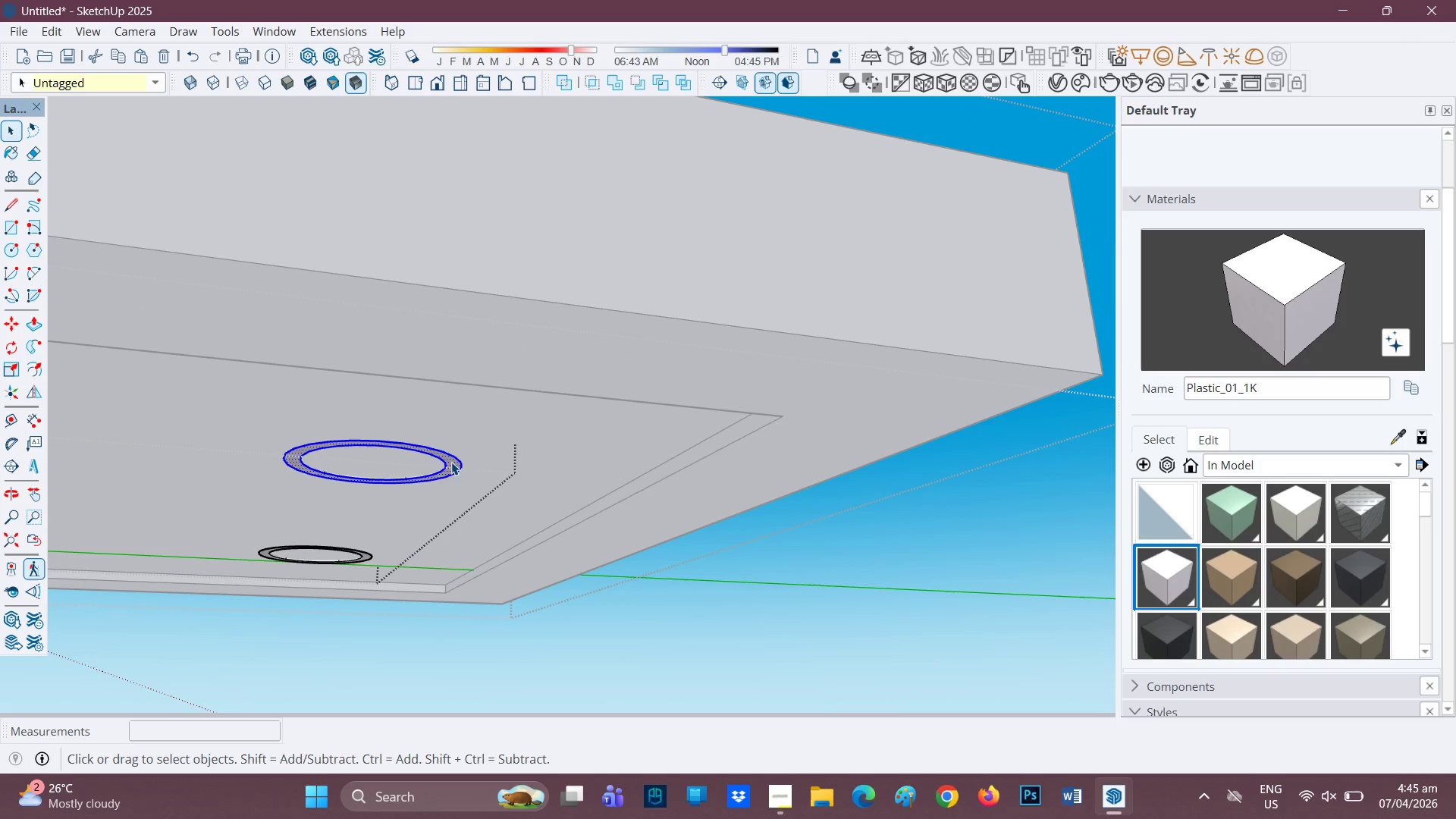 
left_click([451, 462])
 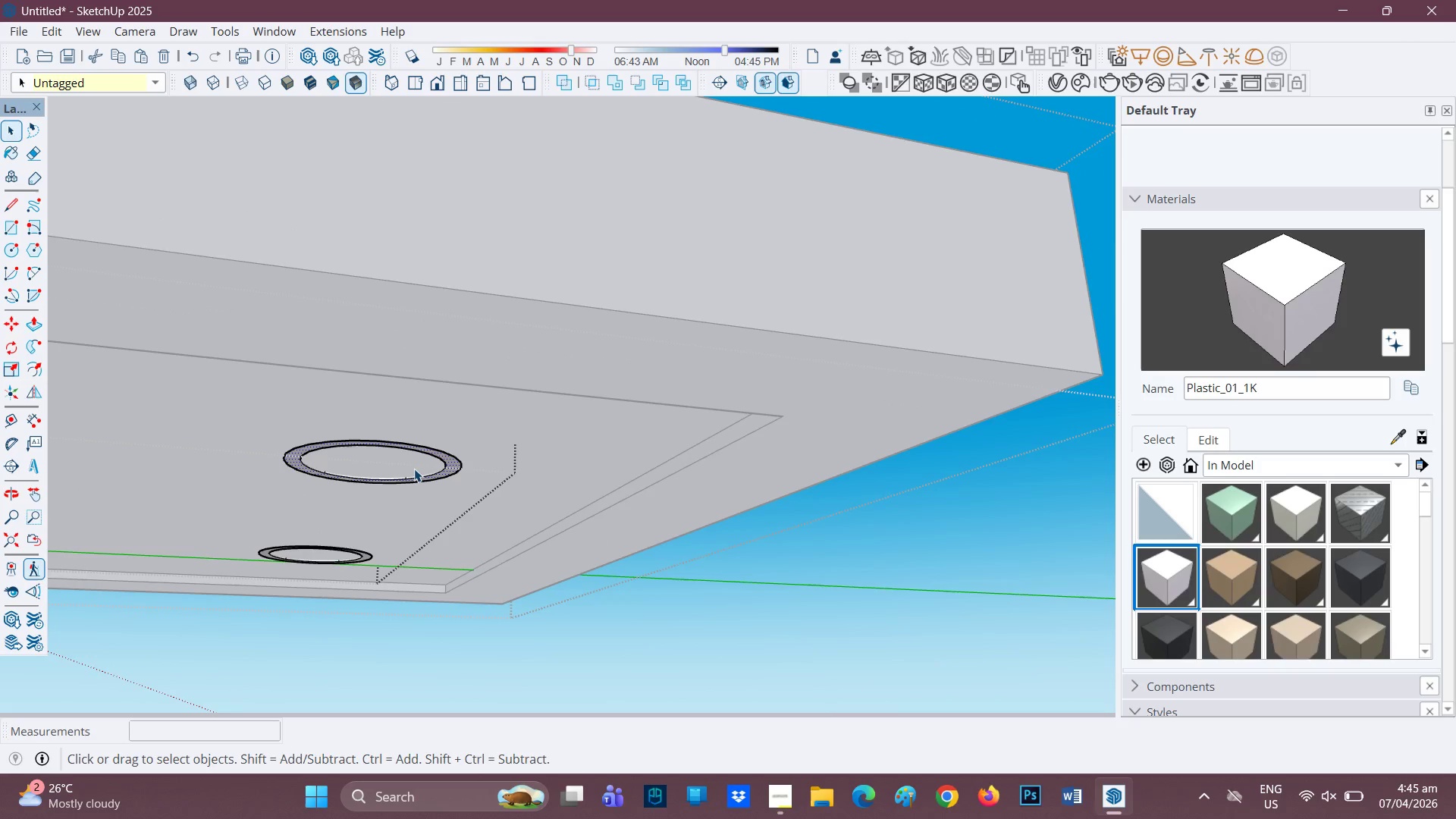 
left_click([414, 469])
 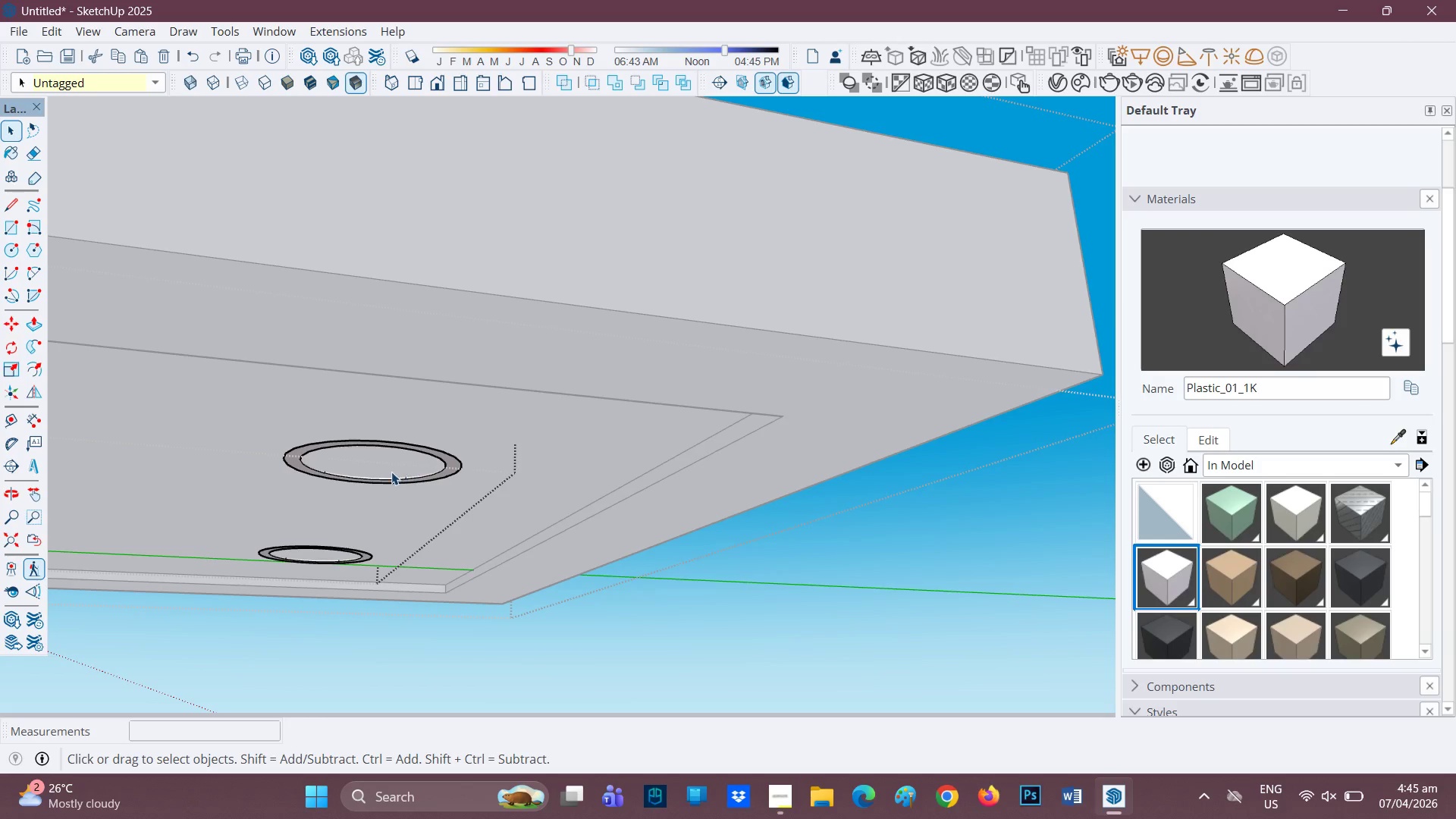 
scroll: coordinate [352, 479], scroll_direction: up, amount: 2.0
 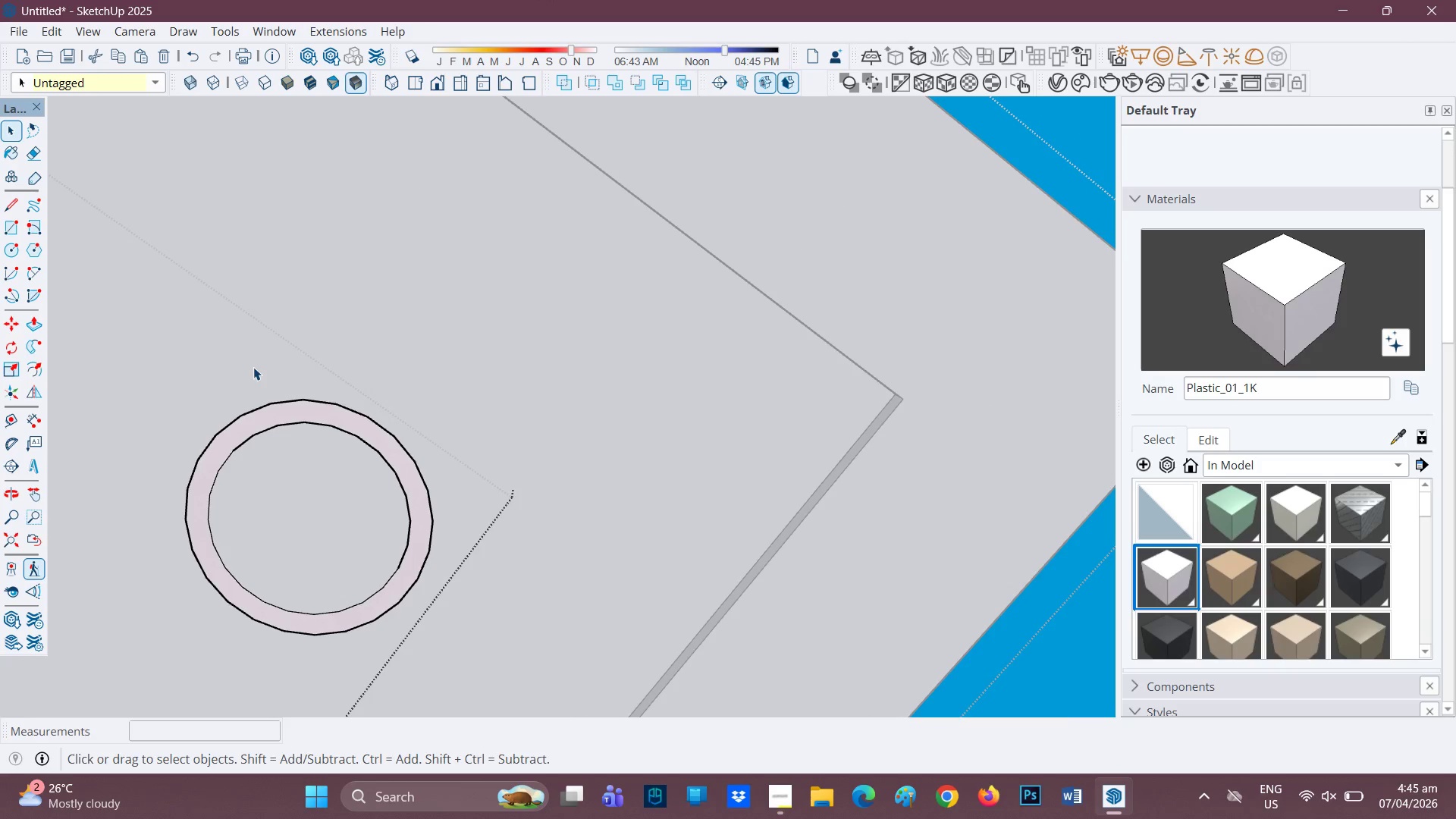 
type(hl)
 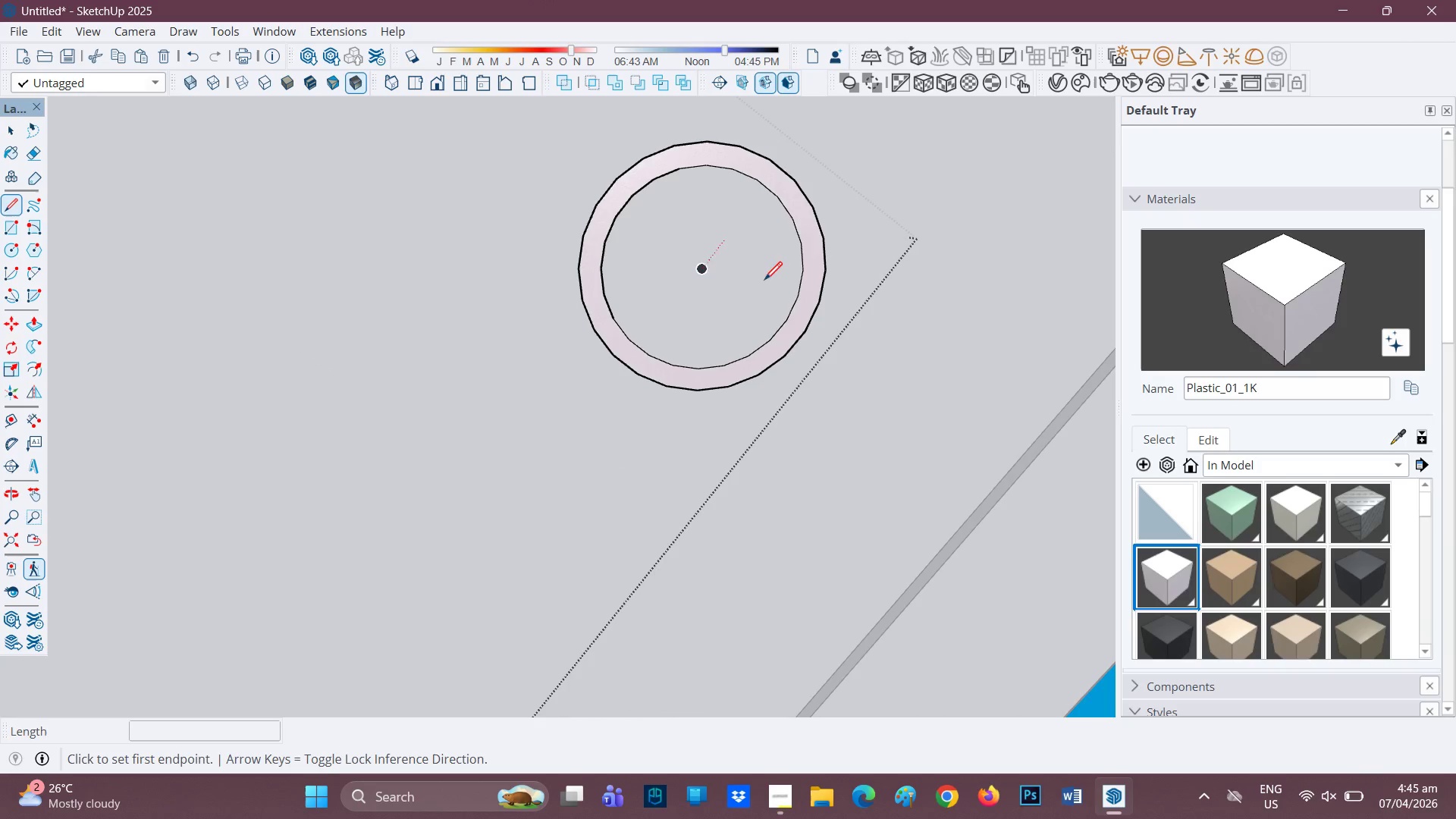 
left_click_drag(start_coordinate=[225, 372], to_coordinate=[631, 111])
 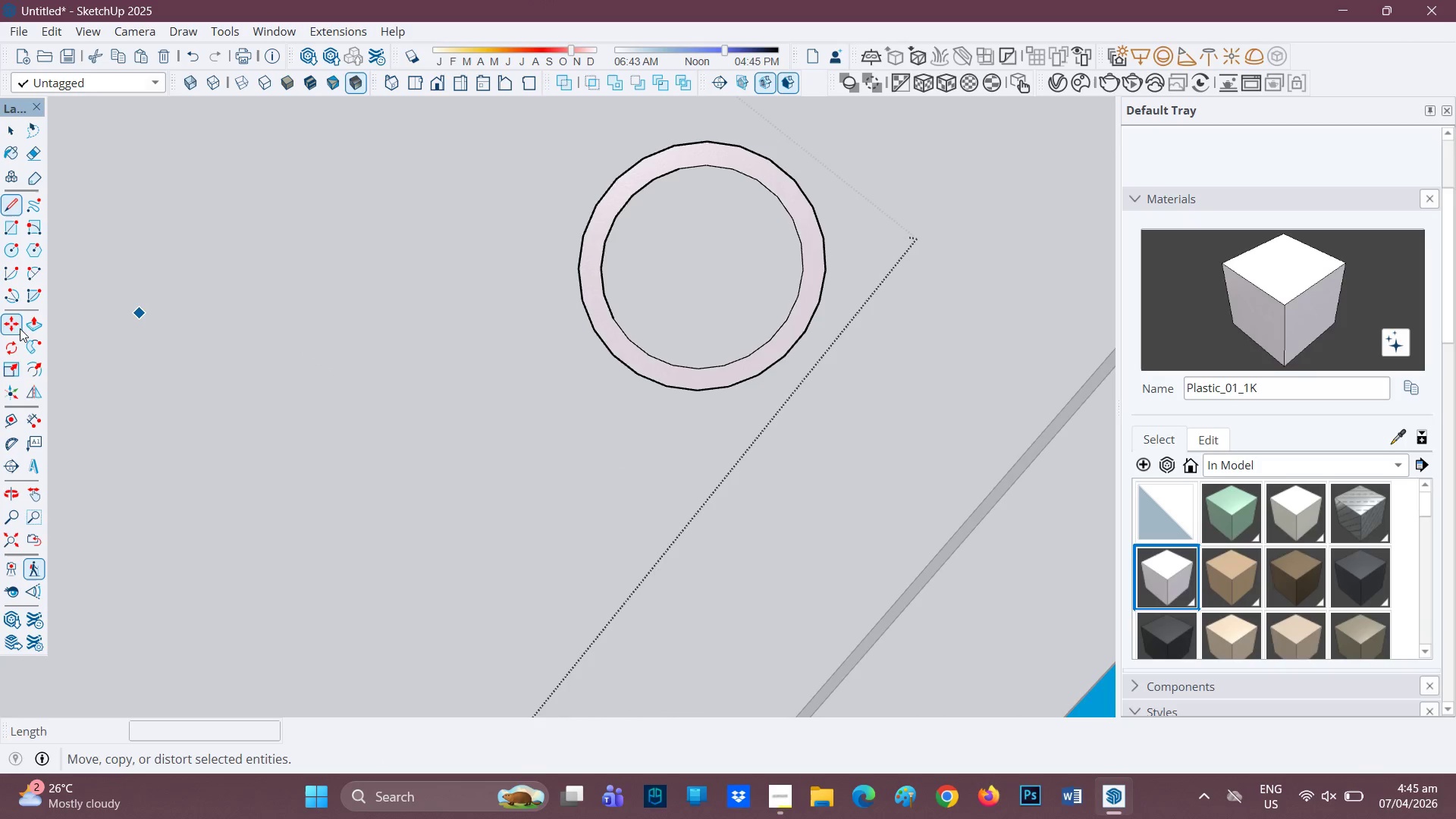 
wait(5.61)
 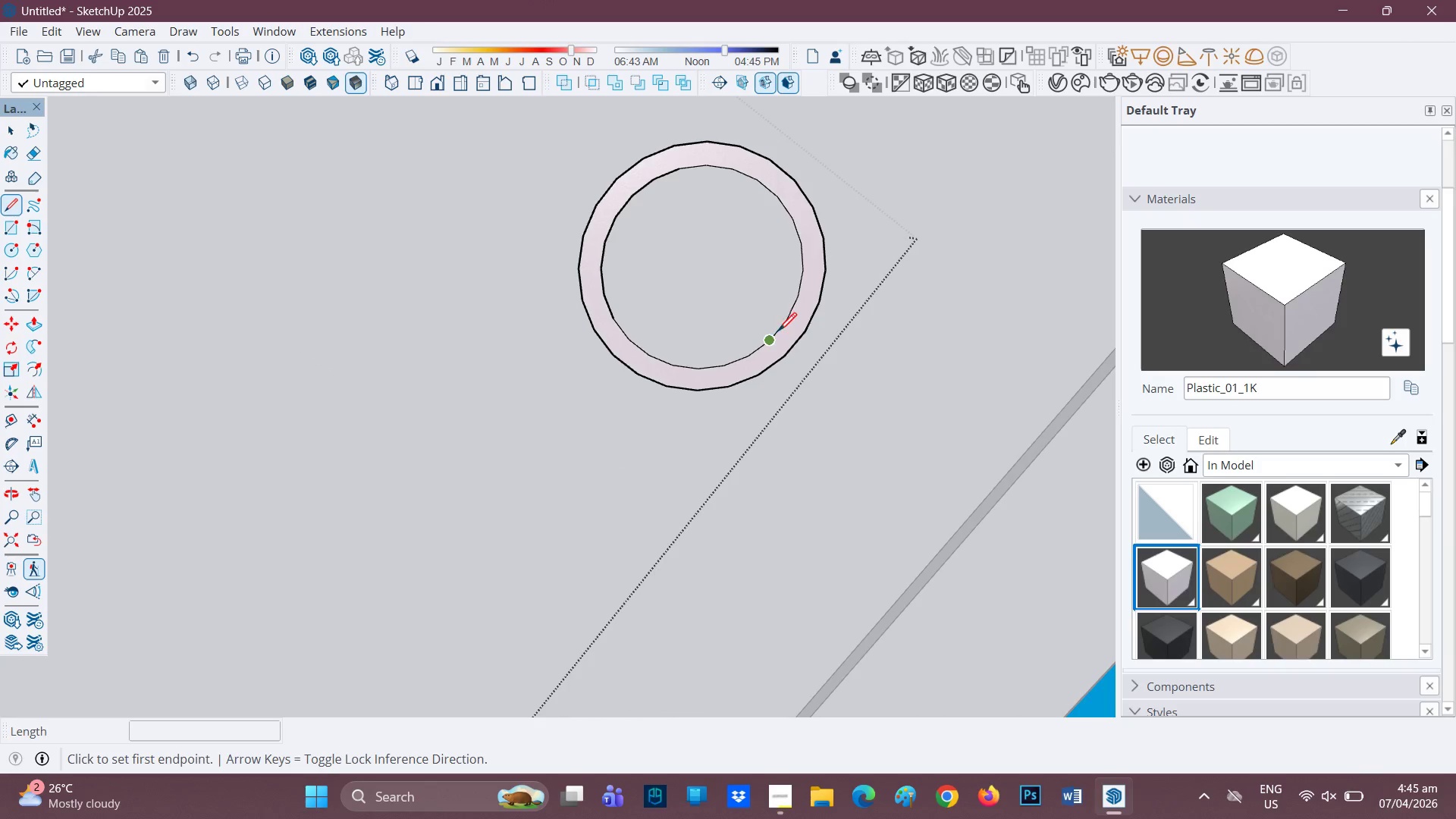 
key(C)
 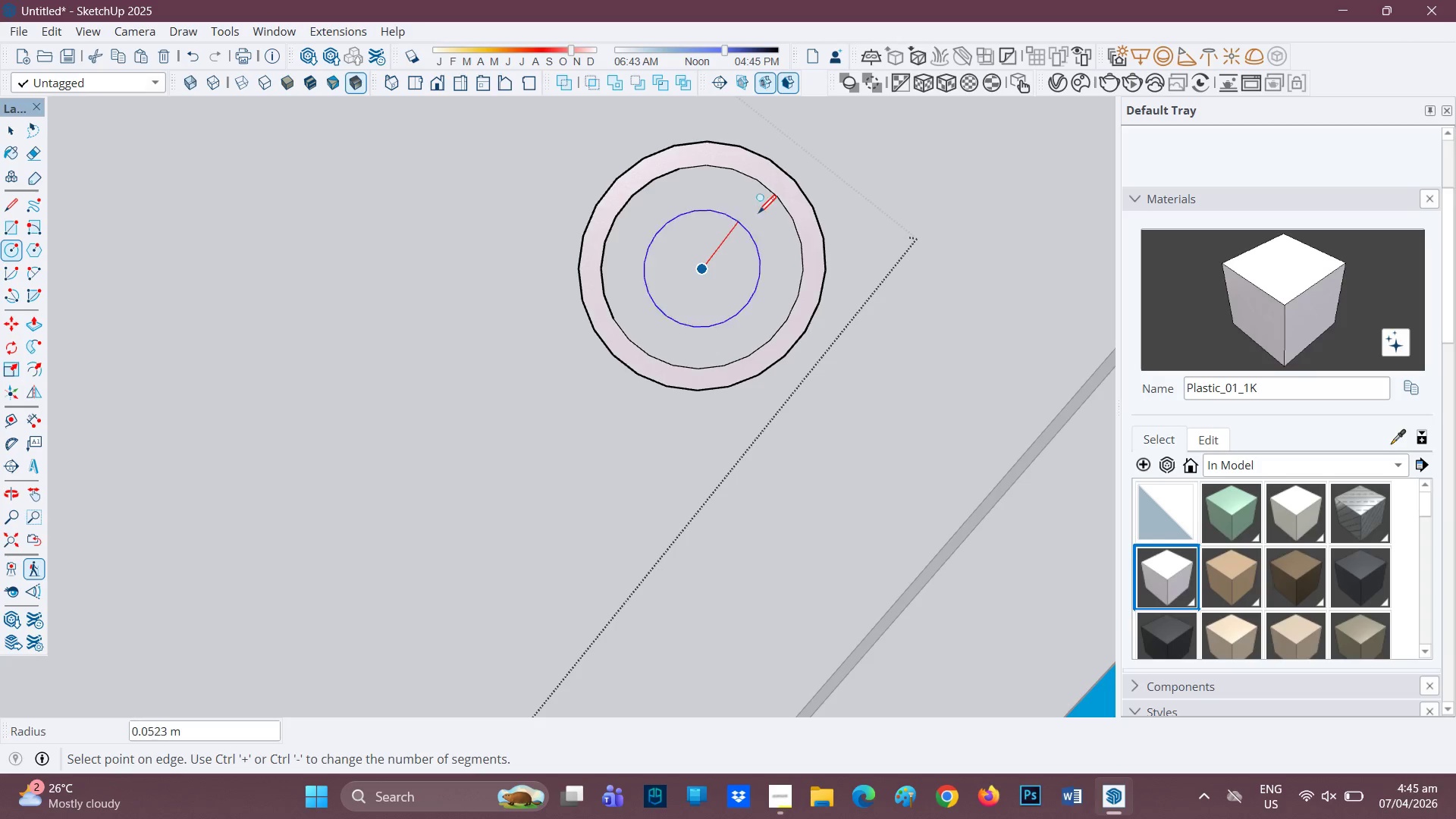 
left_click([779, 199])
 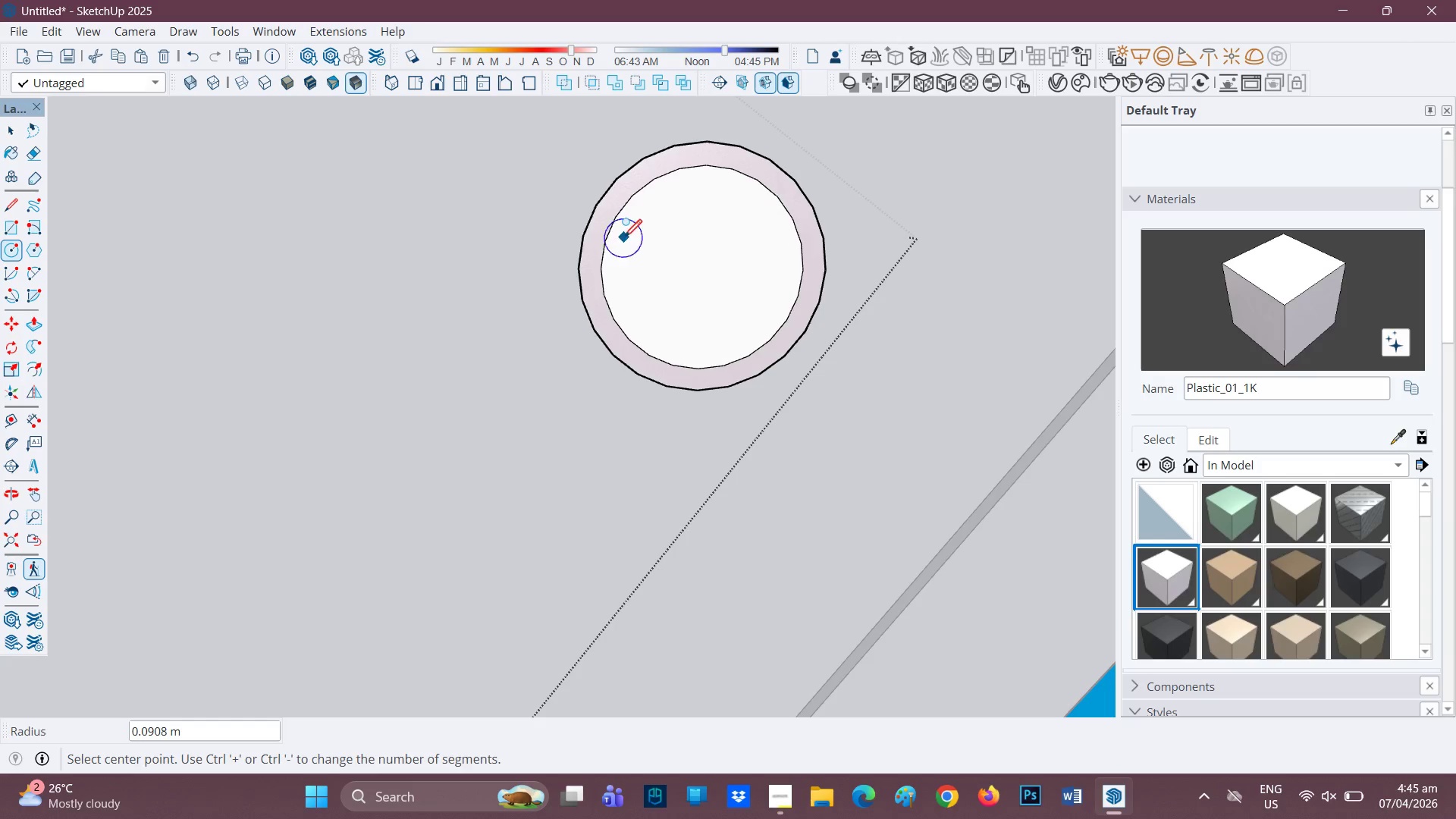 
scroll: coordinate [650, 244], scroll_direction: up, amount: 1.0
 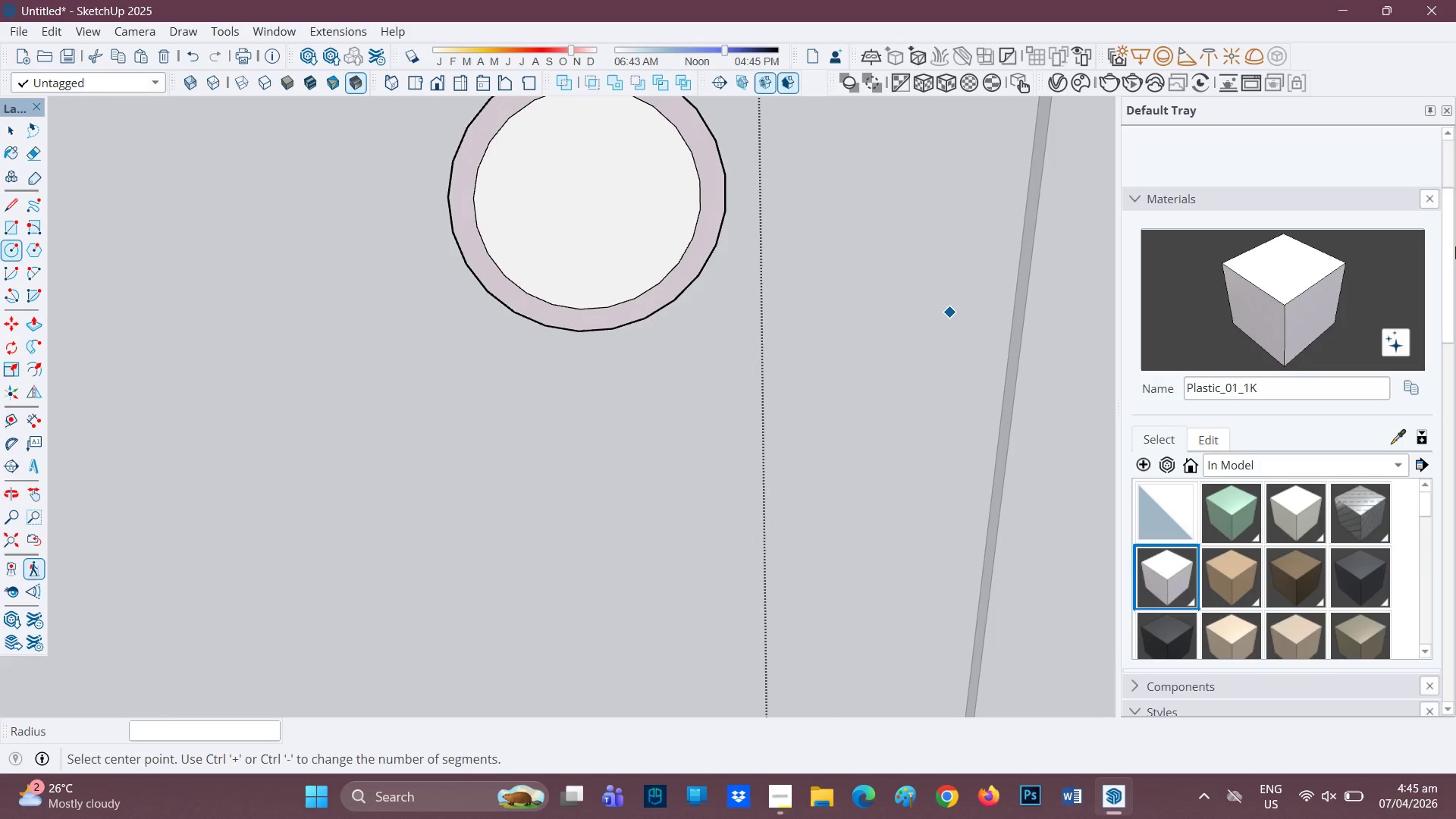 
left_click([1291, 262])
 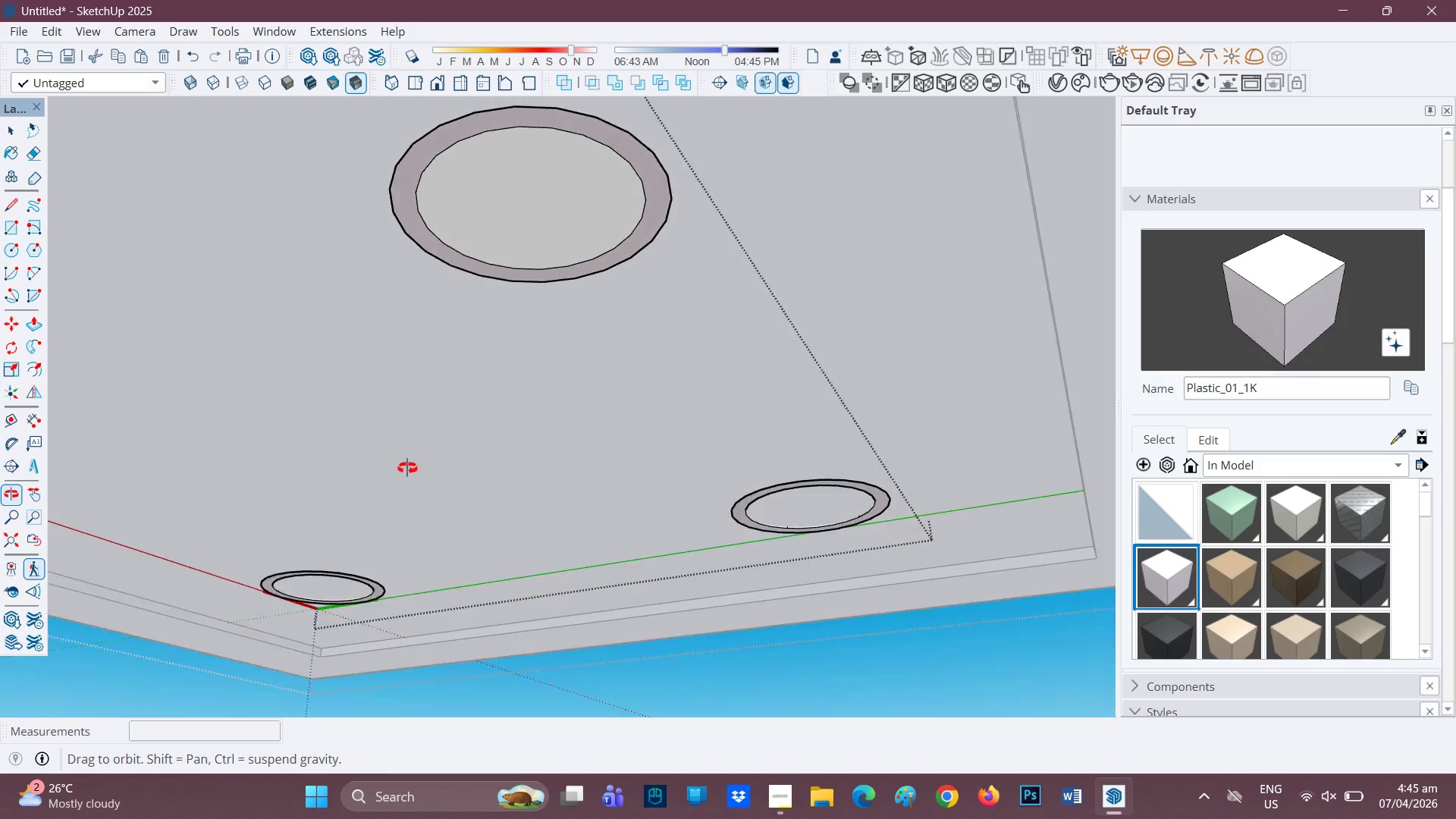 
scroll: coordinate [560, 205], scroll_direction: up, amount: 2.0
 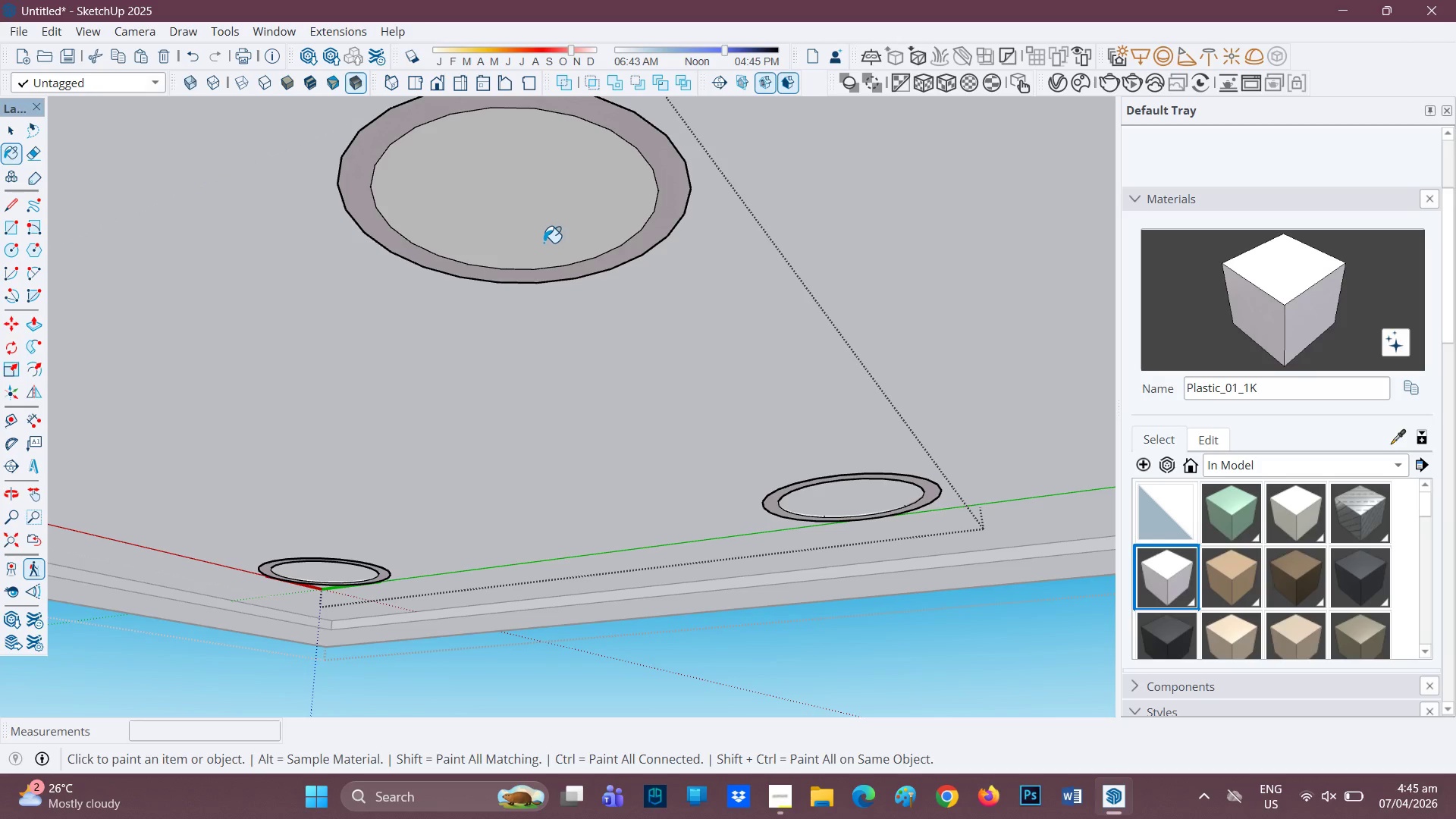 
left_click([551, 231])
 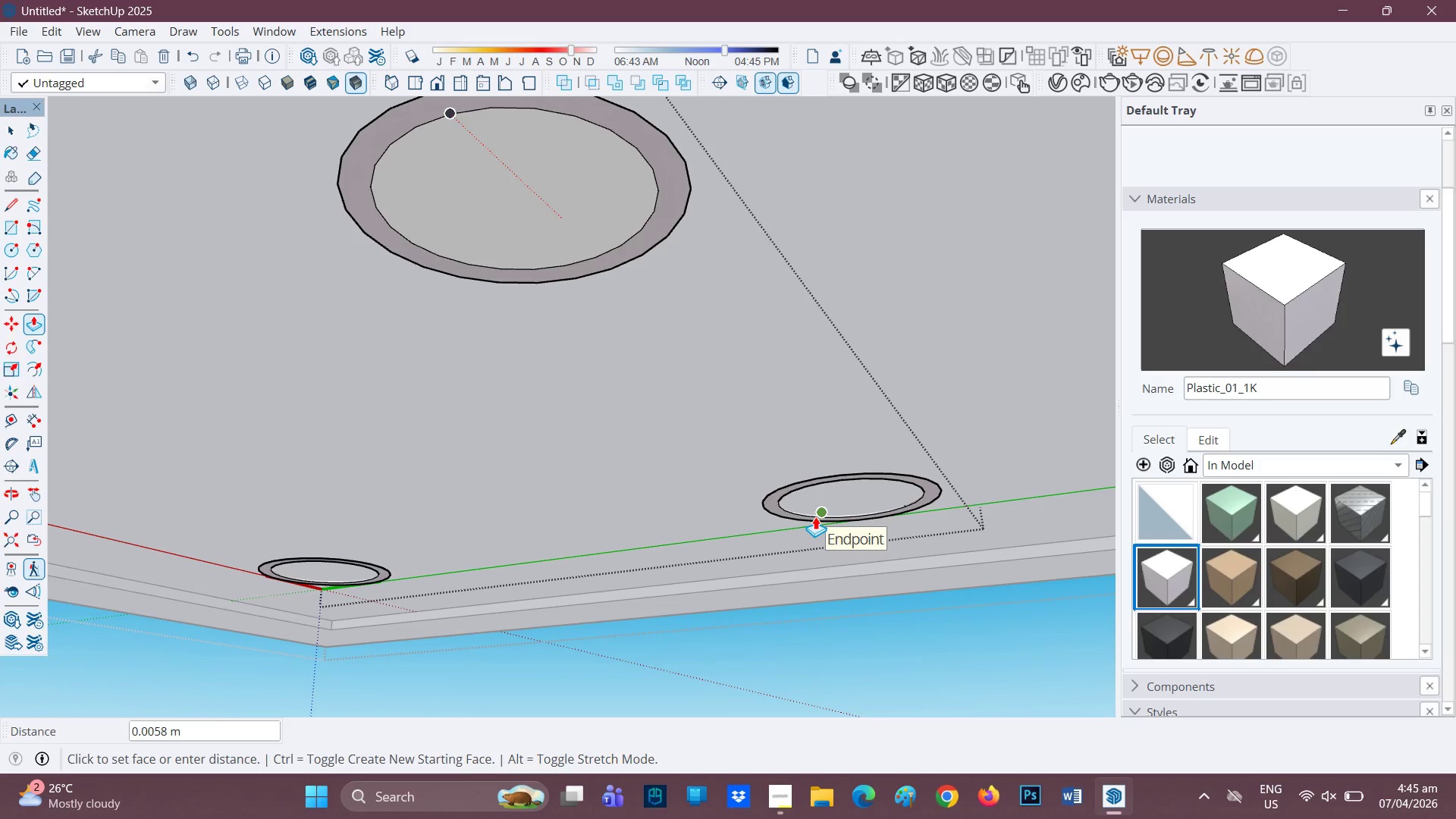 
left_click([815, 516])
 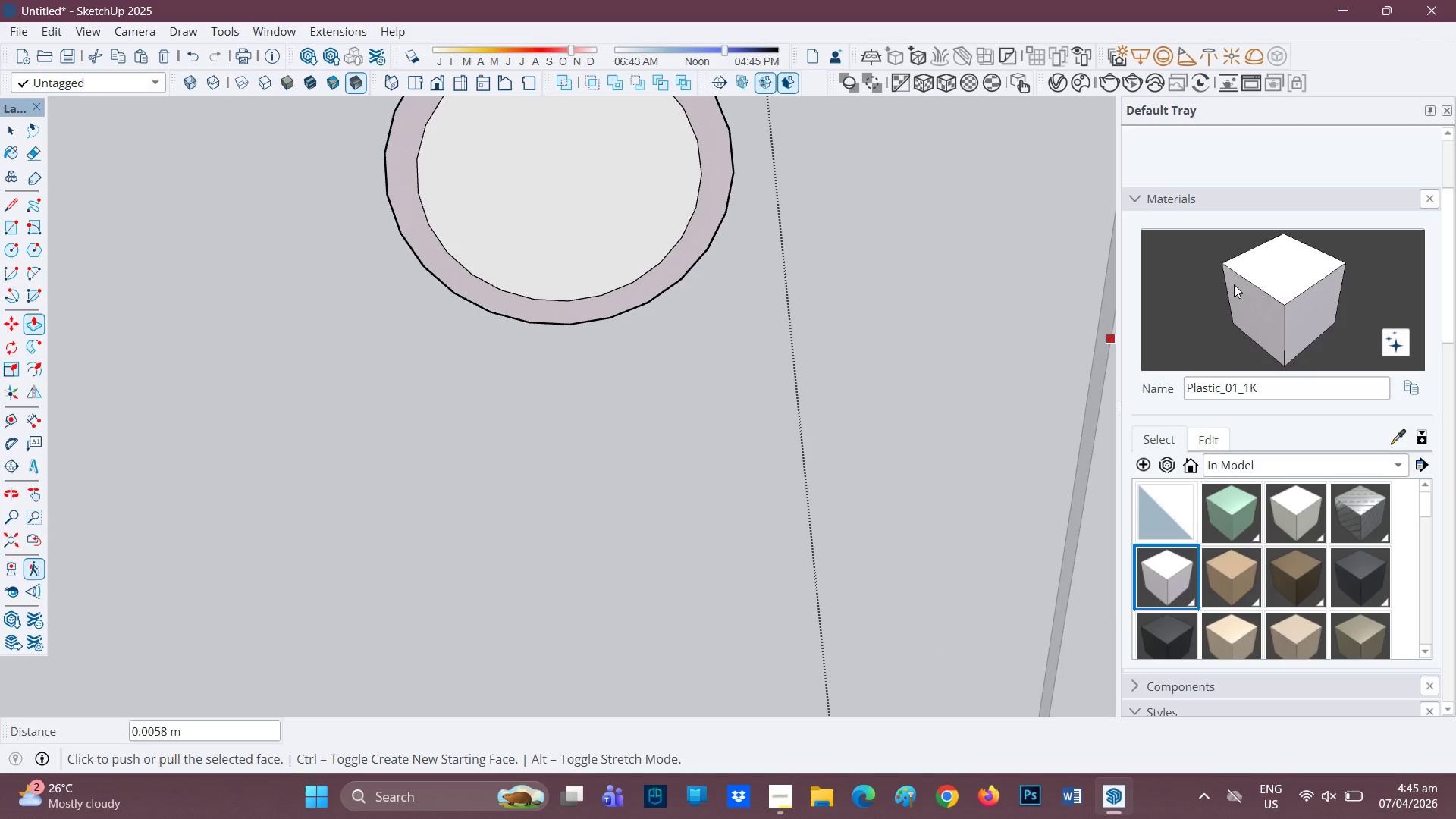 
left_click([622, 174])
 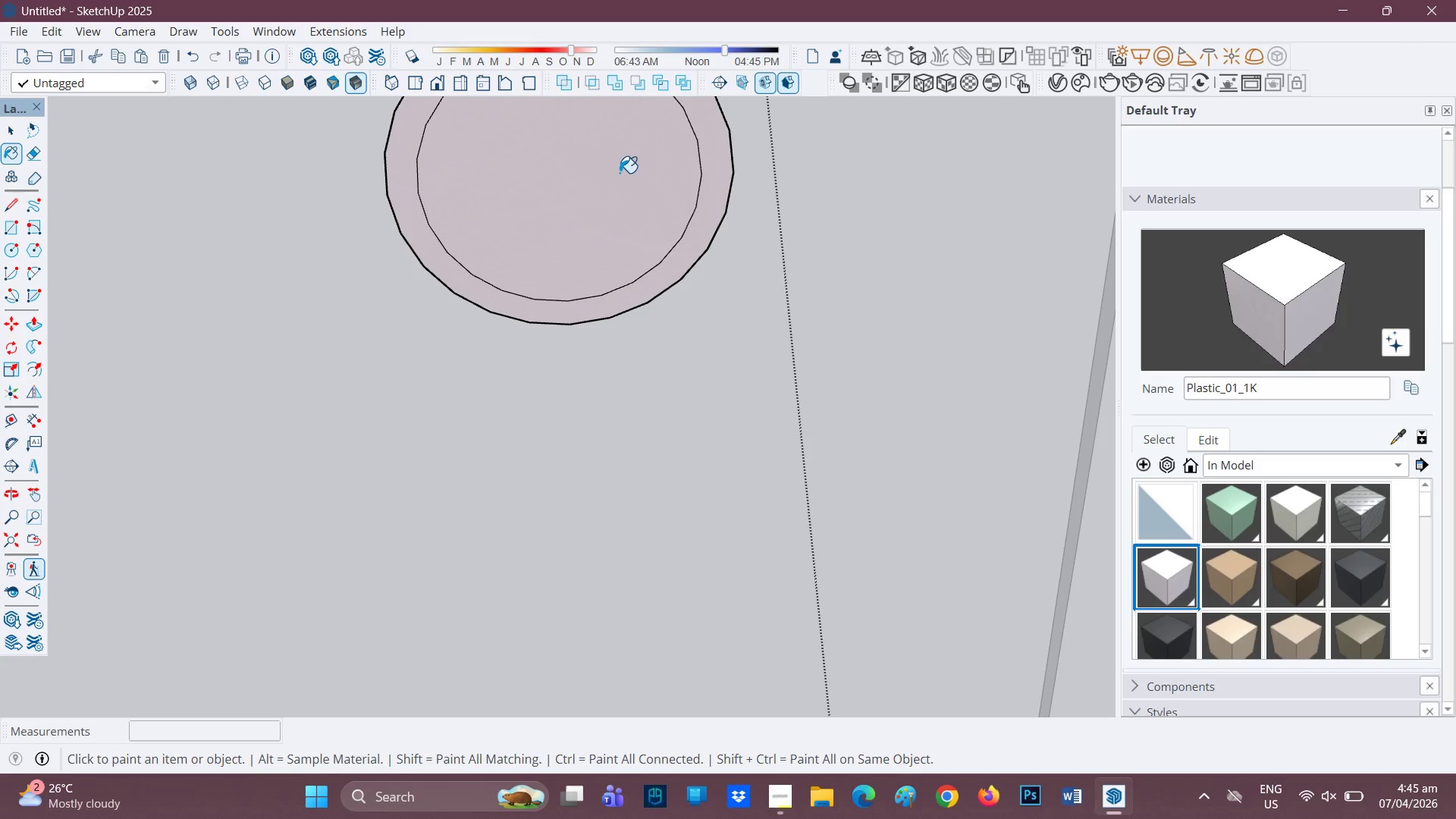 
scroll: coordinate [608, 182], scroll_direction: down, amount: 1.0
 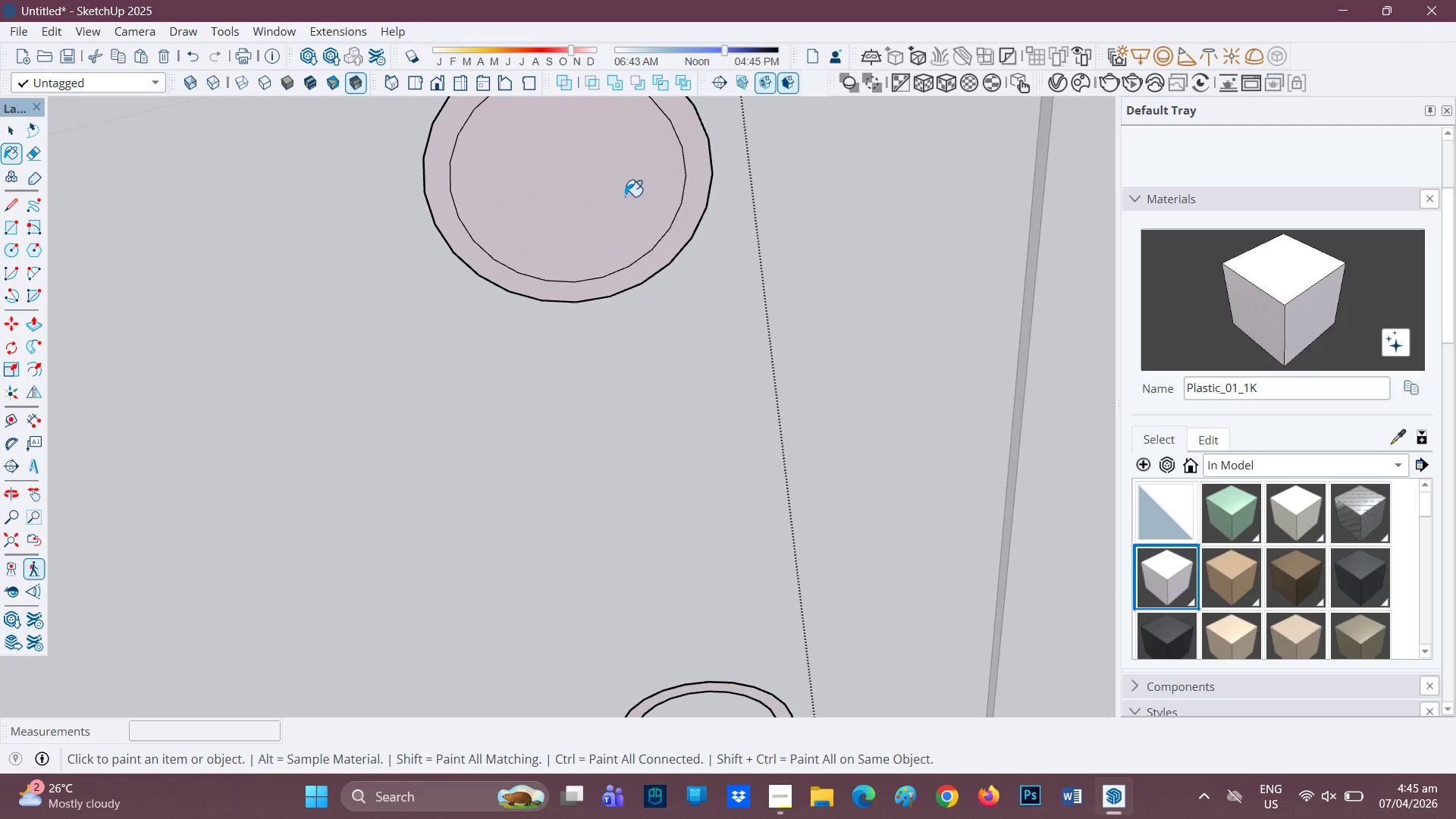 
key(Control+Z)
 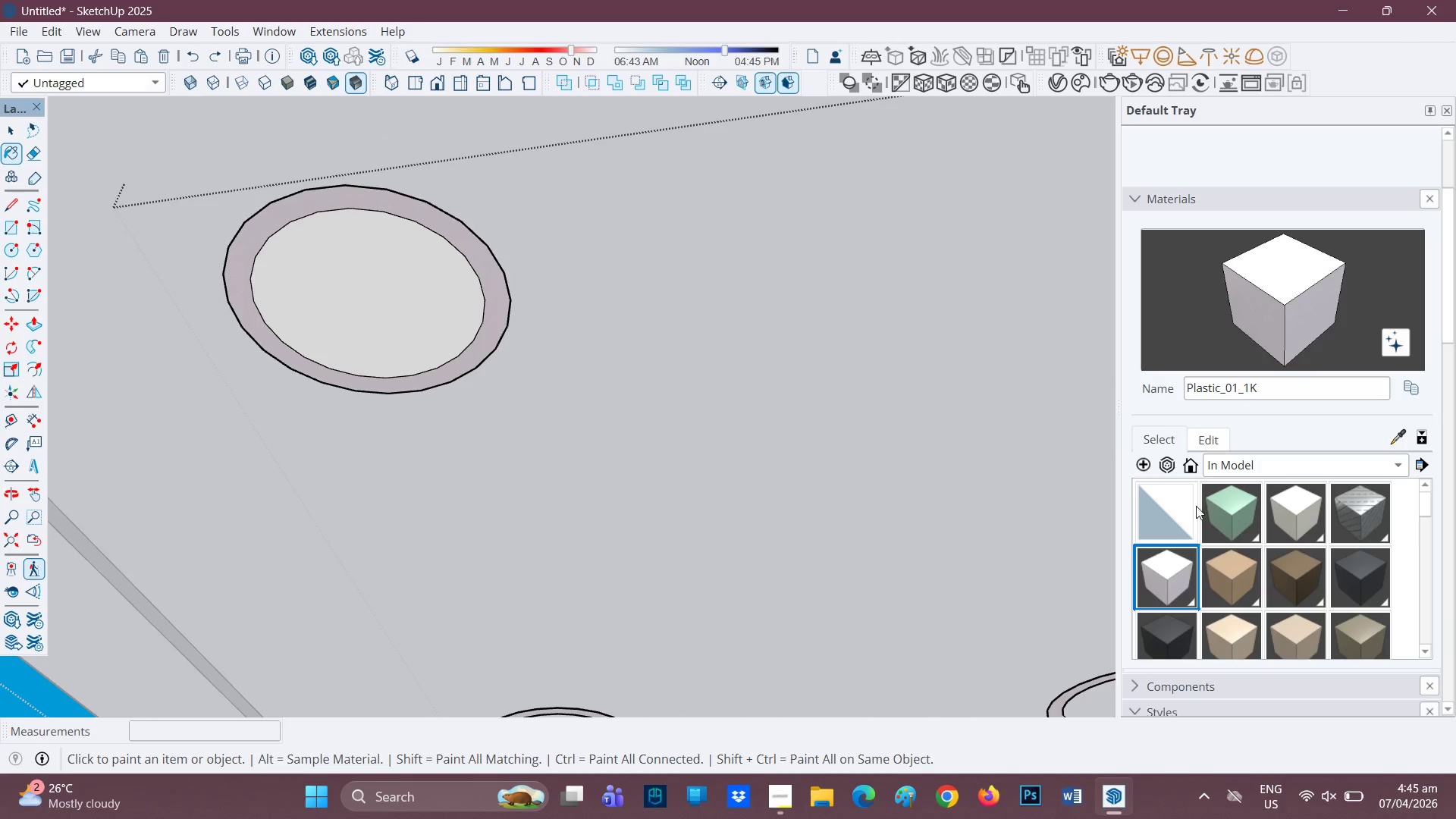 
wait(6.45)
 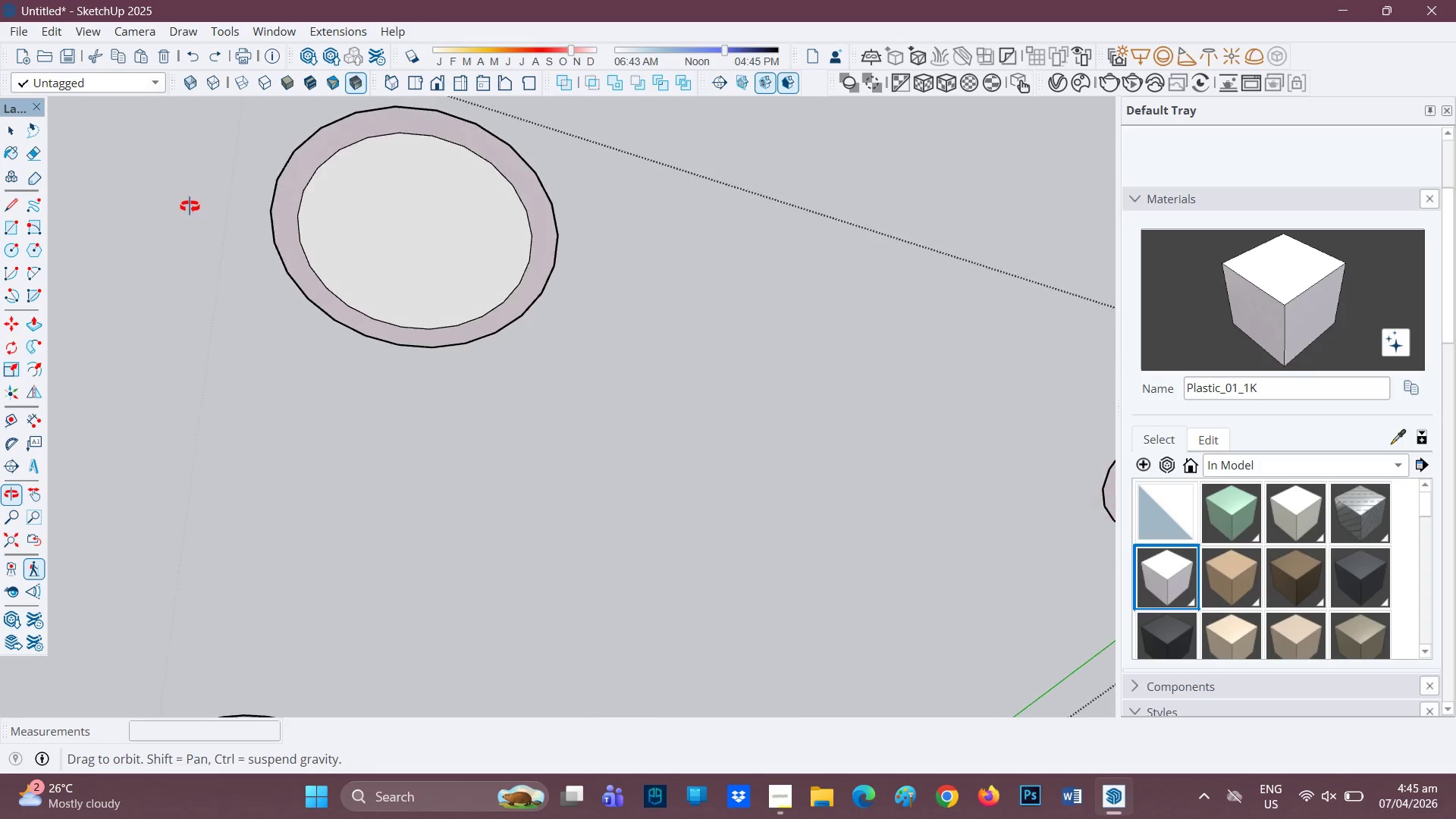 
left_click([1407, 388])
 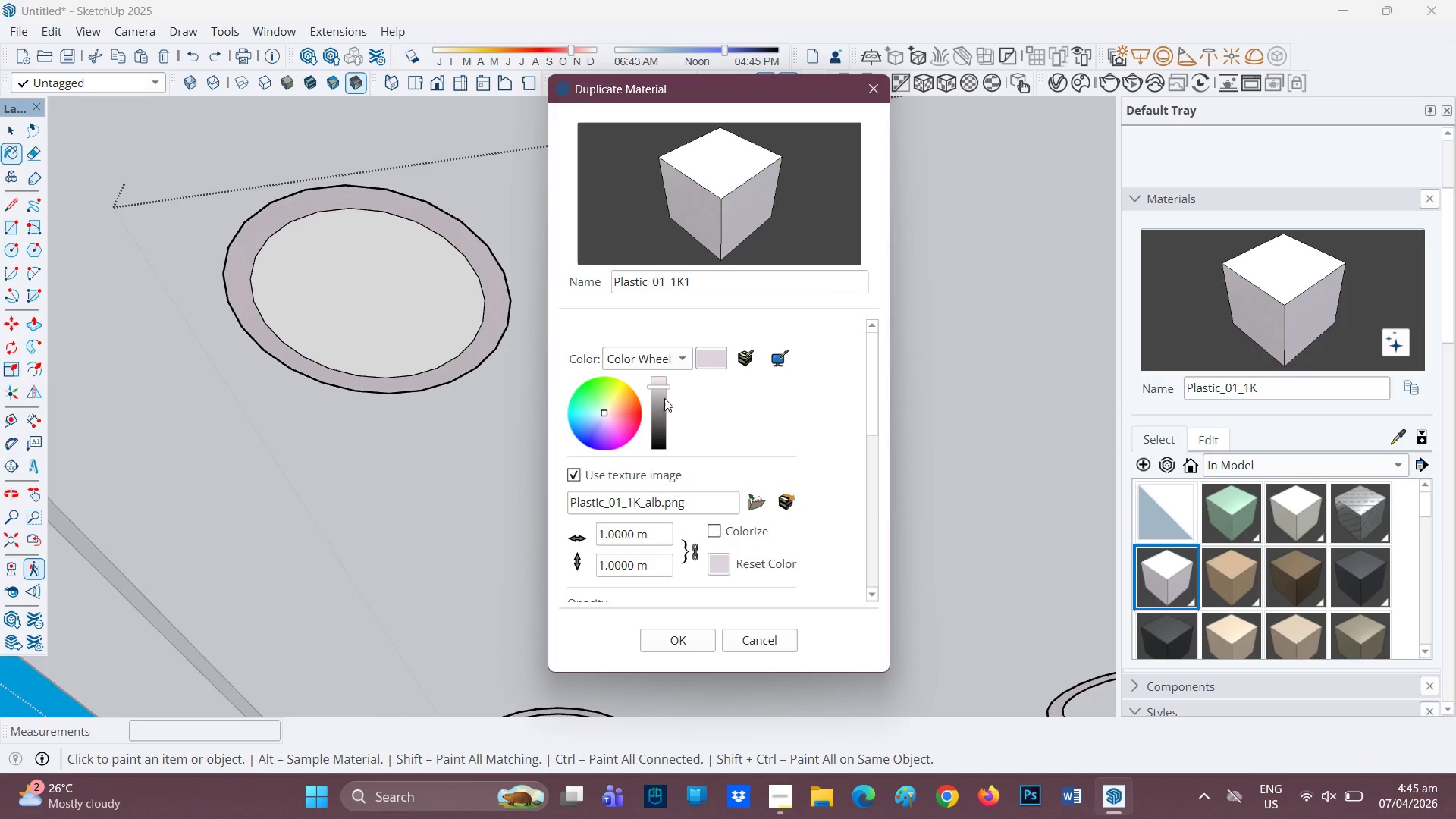 
left_click_drag(start_coordinate=[665, 384], to_coordinate=[665, 357])
 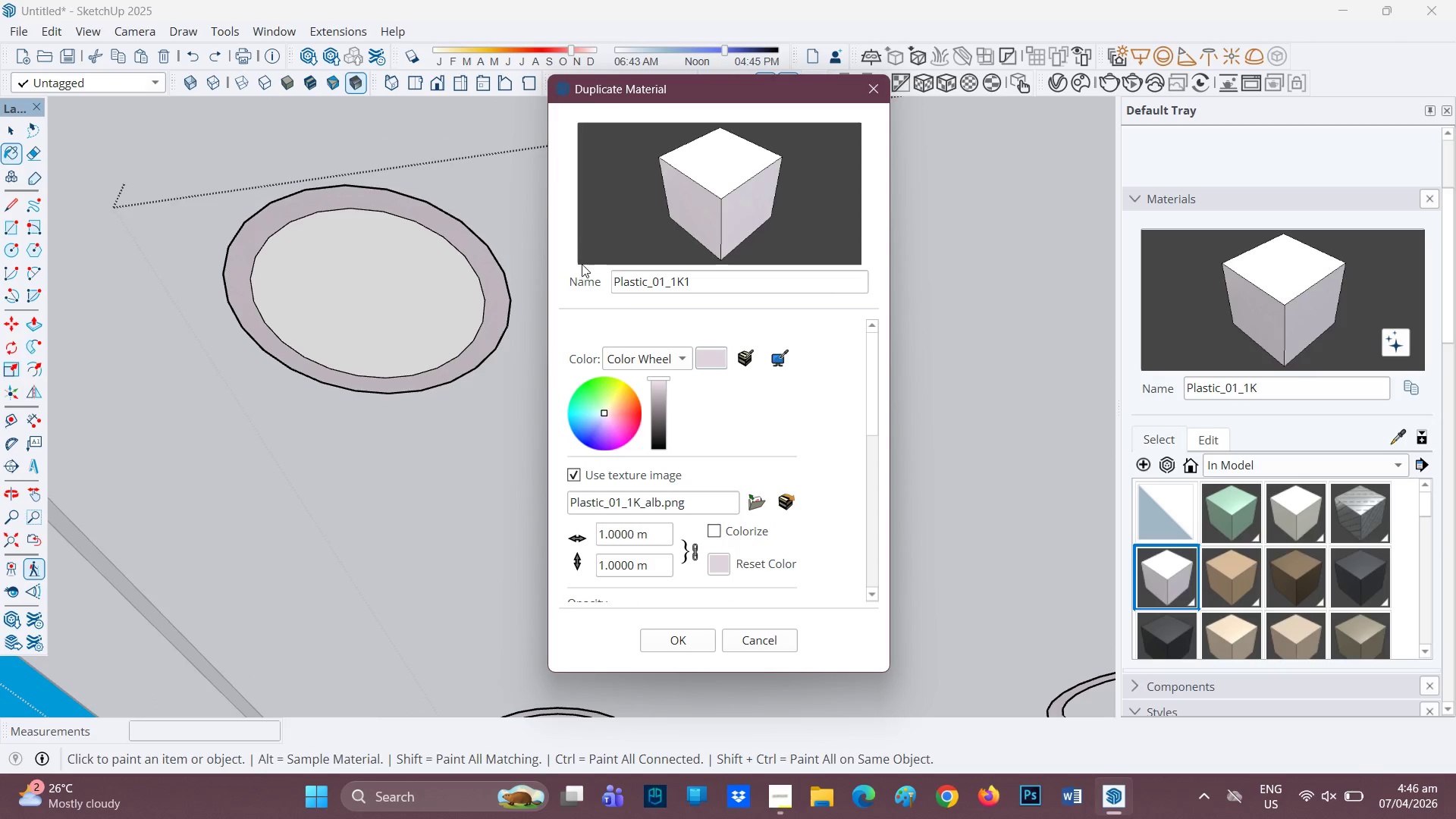 
left_click([386, 266])
 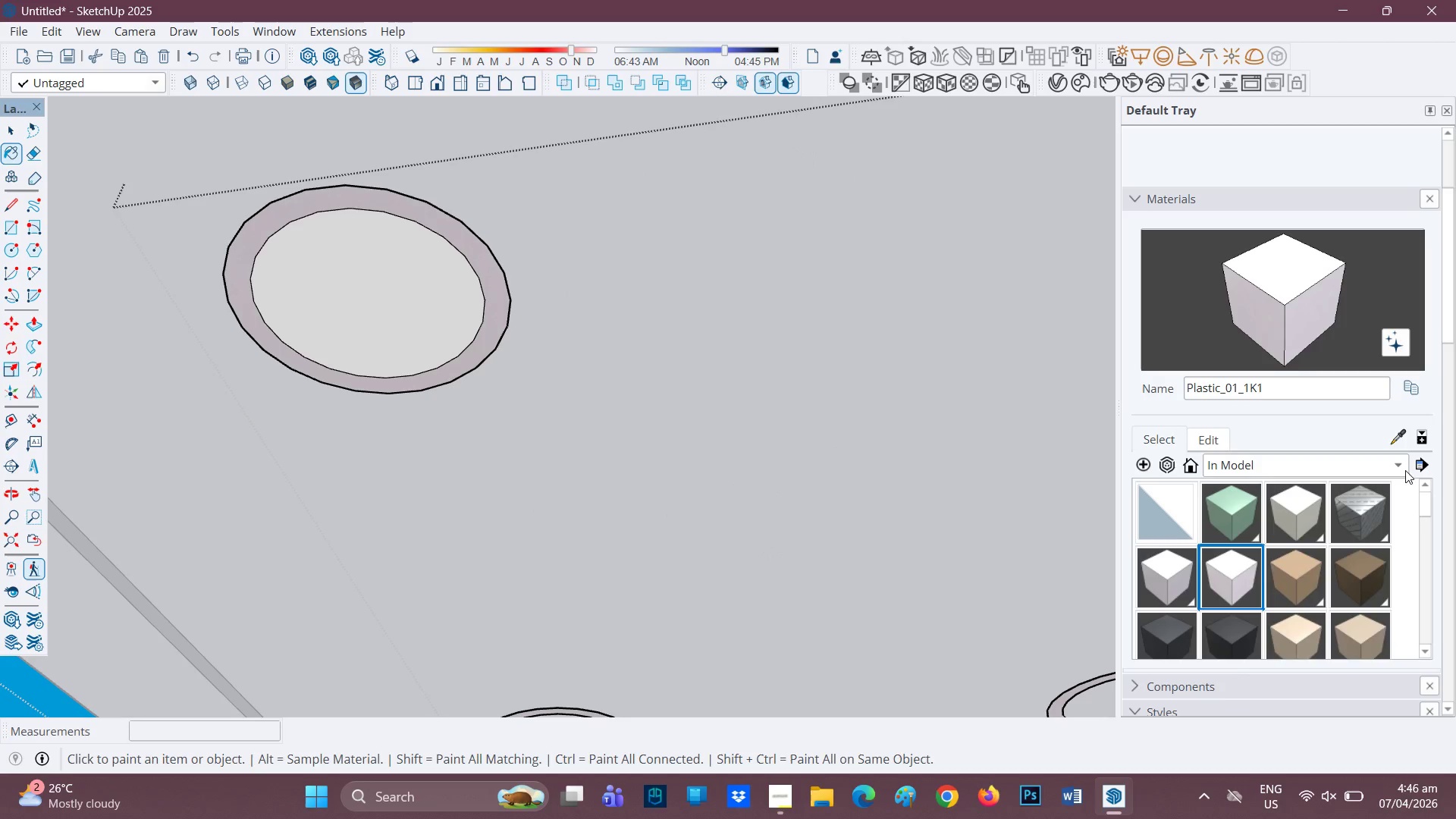 
left_click([1263, 256])
 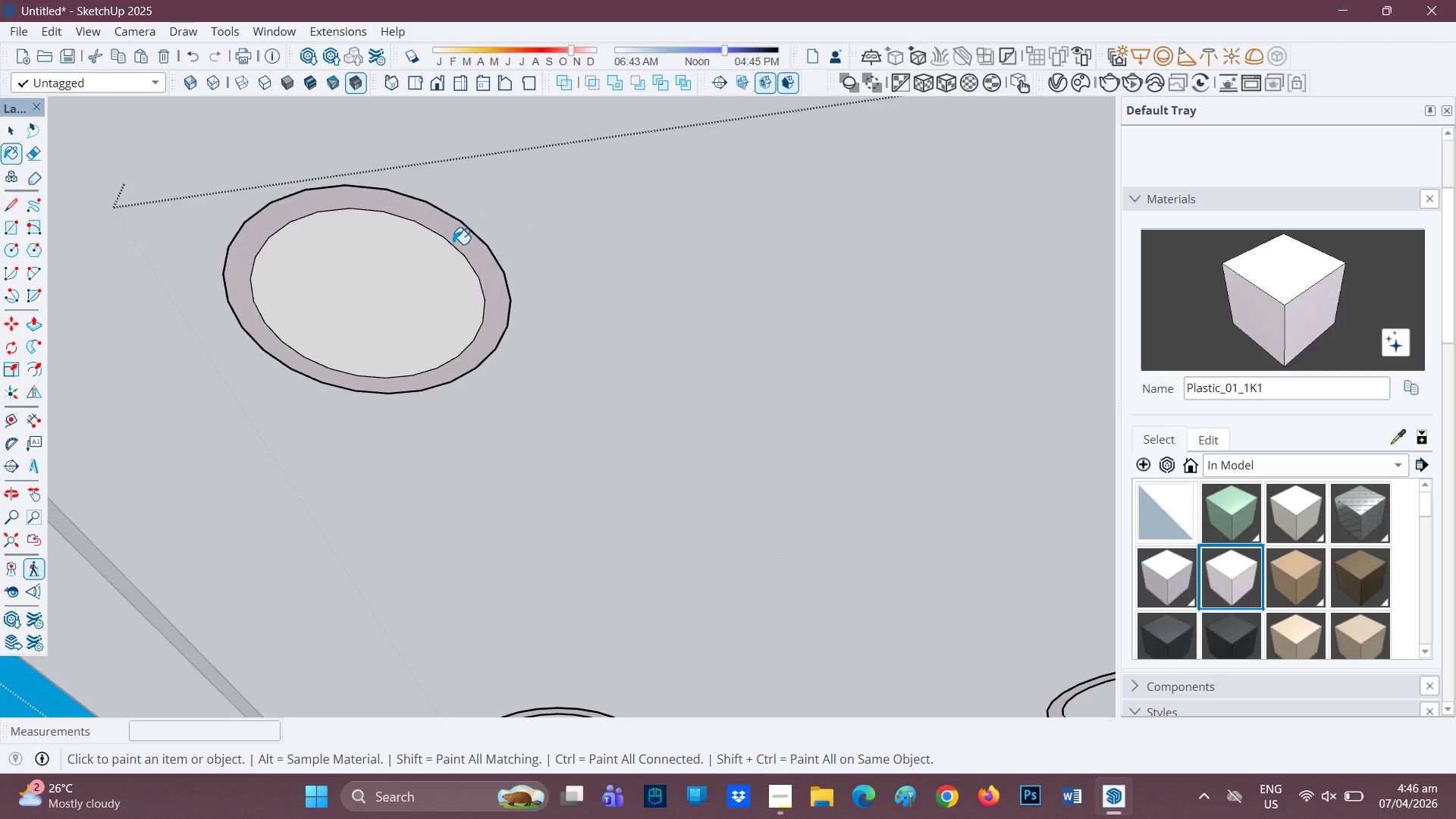 
left_click([460, 241])
 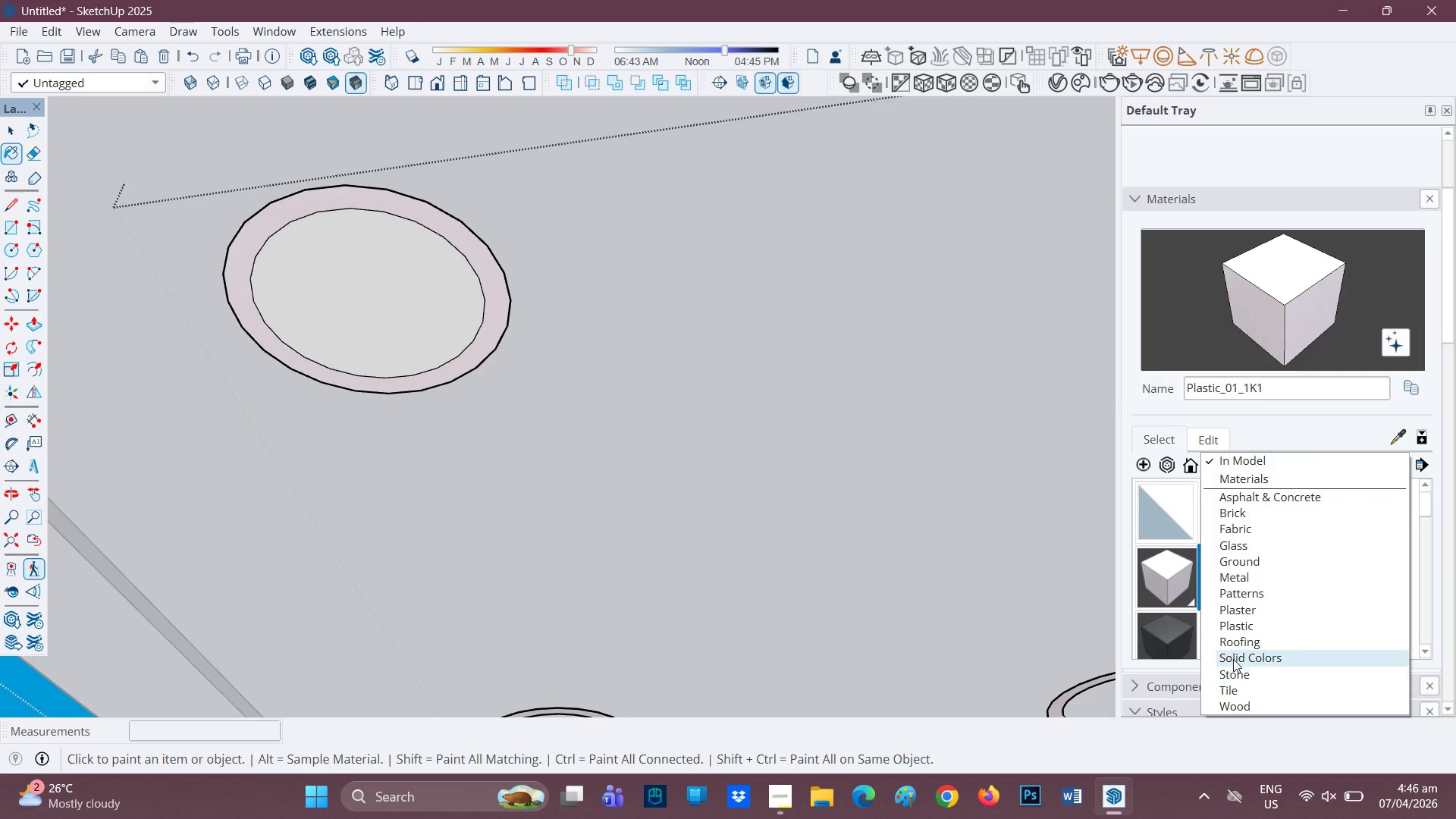 
left_click([1241, 658])
 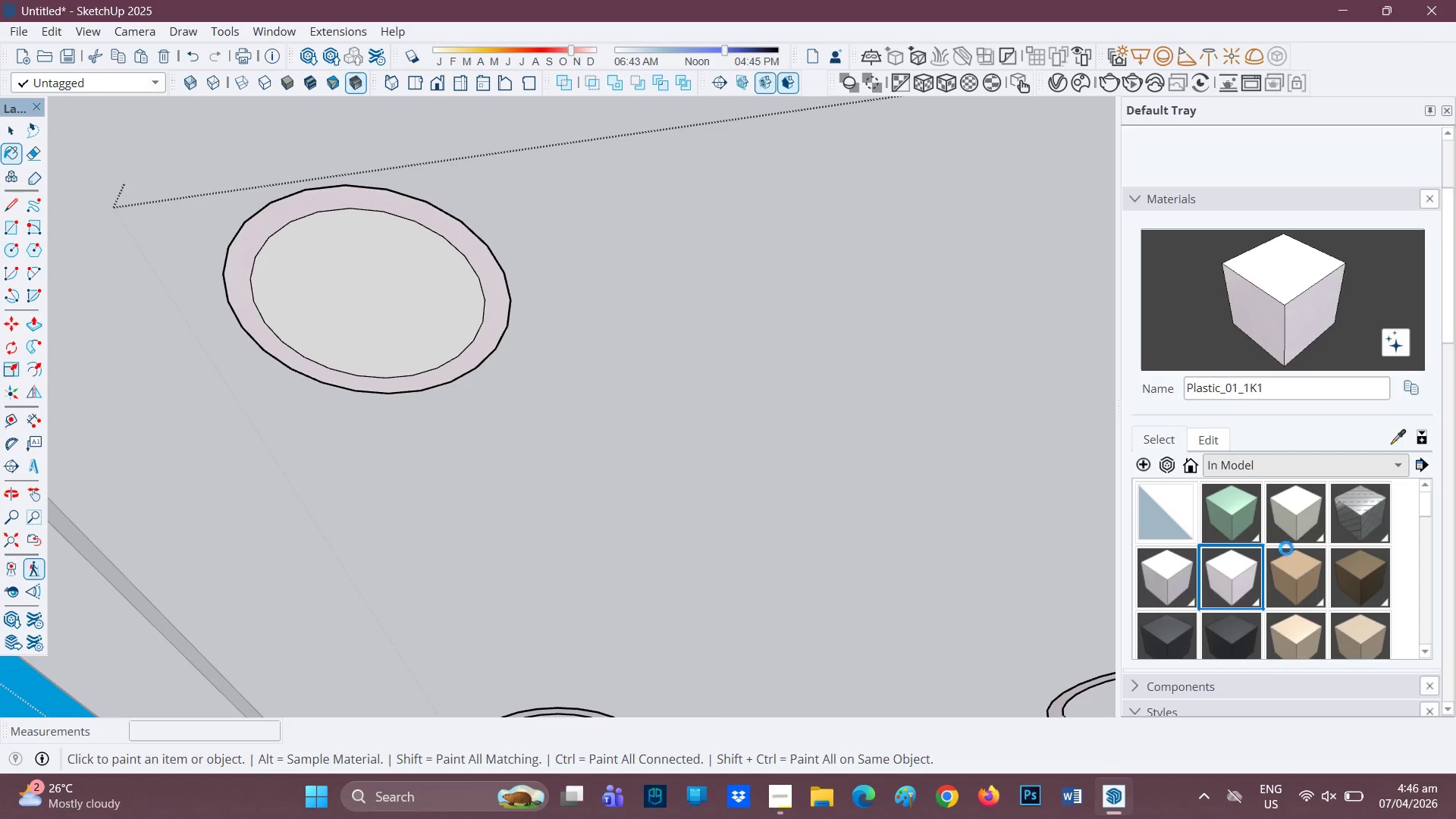 
scroll: coordinate [1227, 597], scroll_direction: down, amount: 16.0
 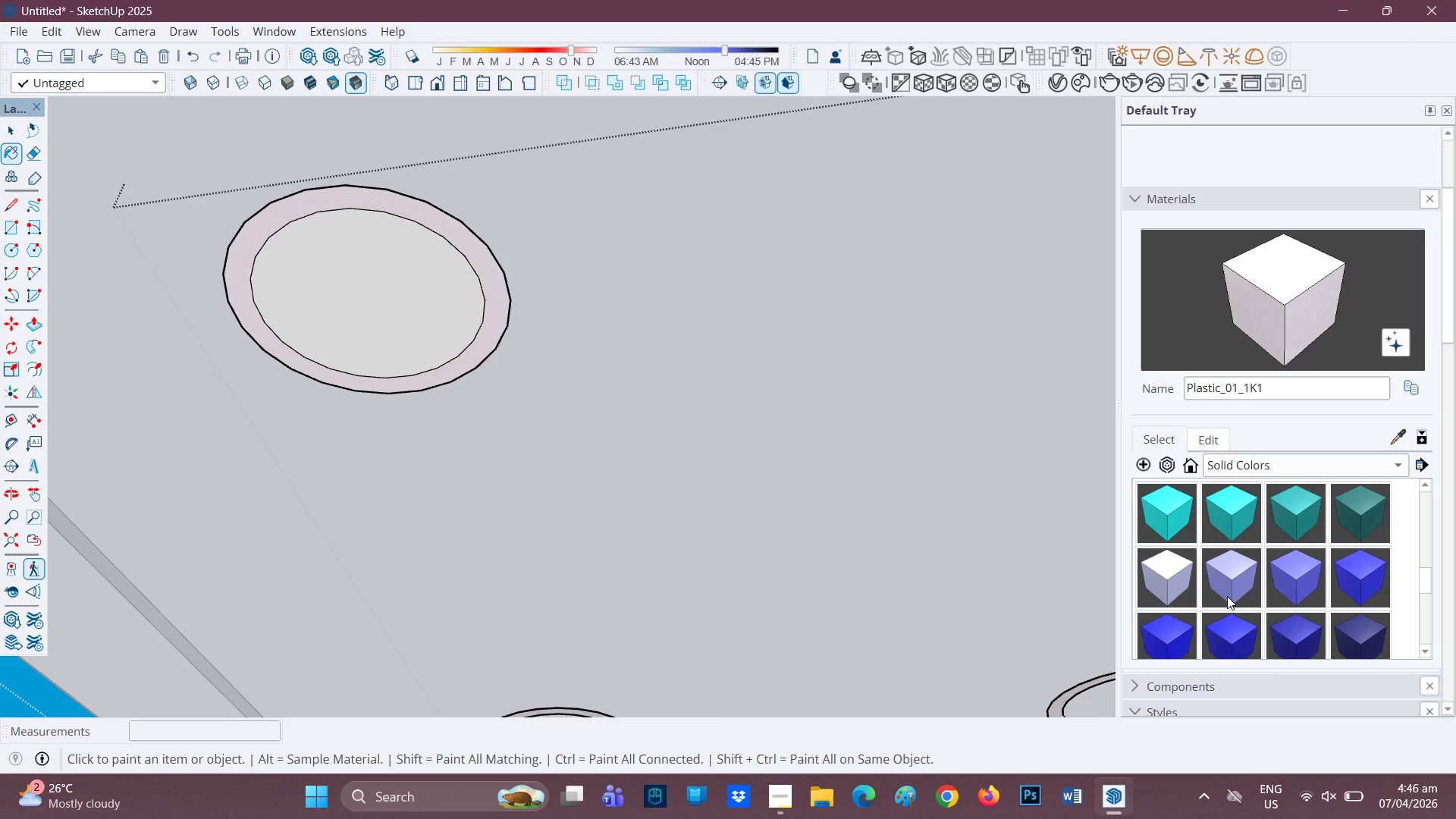 
scroll: coordinate [1227, 596], scroll_direction: none, amount: 0.0
 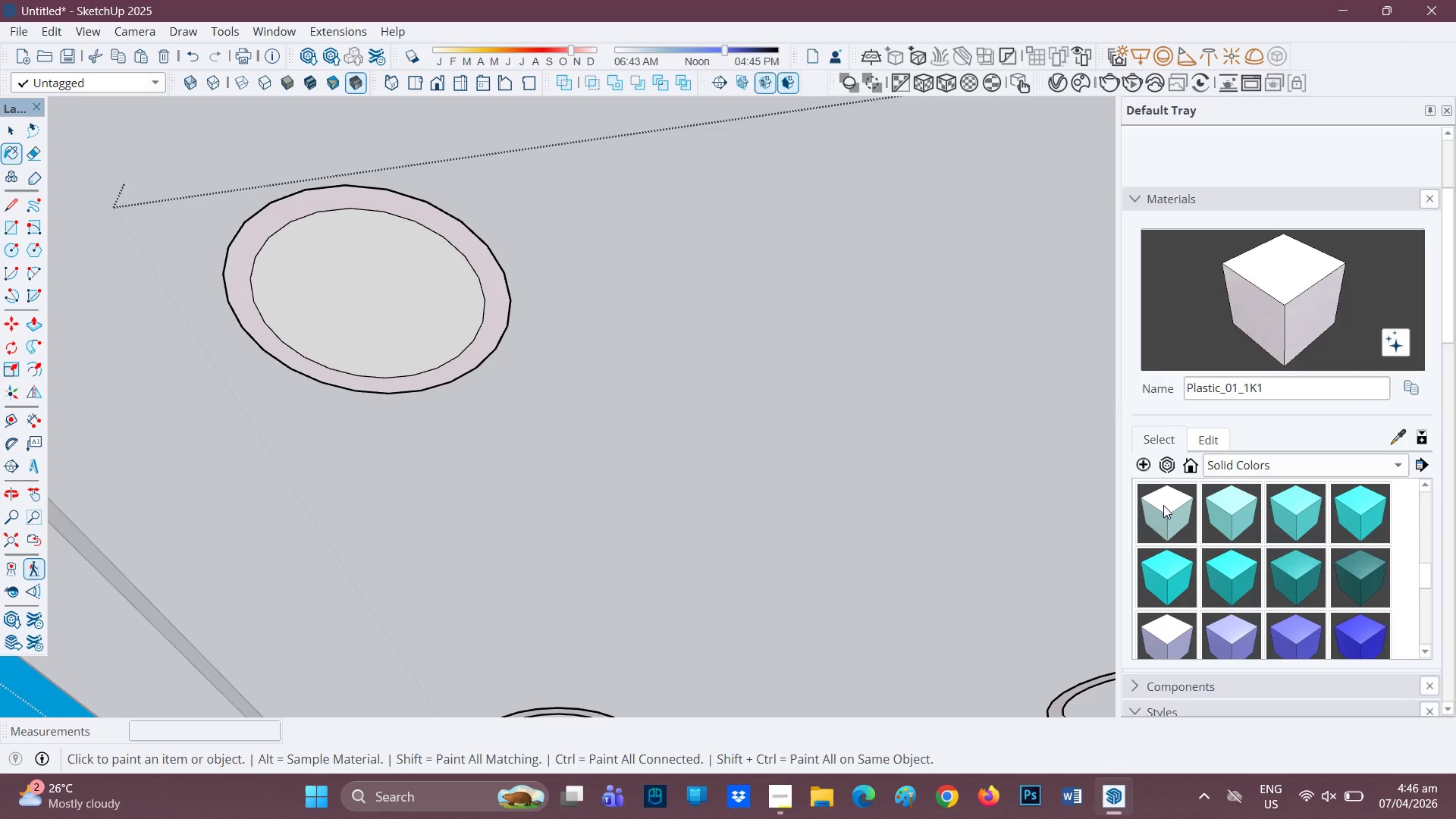 
scroll: coordinate [1225, 608], scroll_direction: down, amount: 11.0
 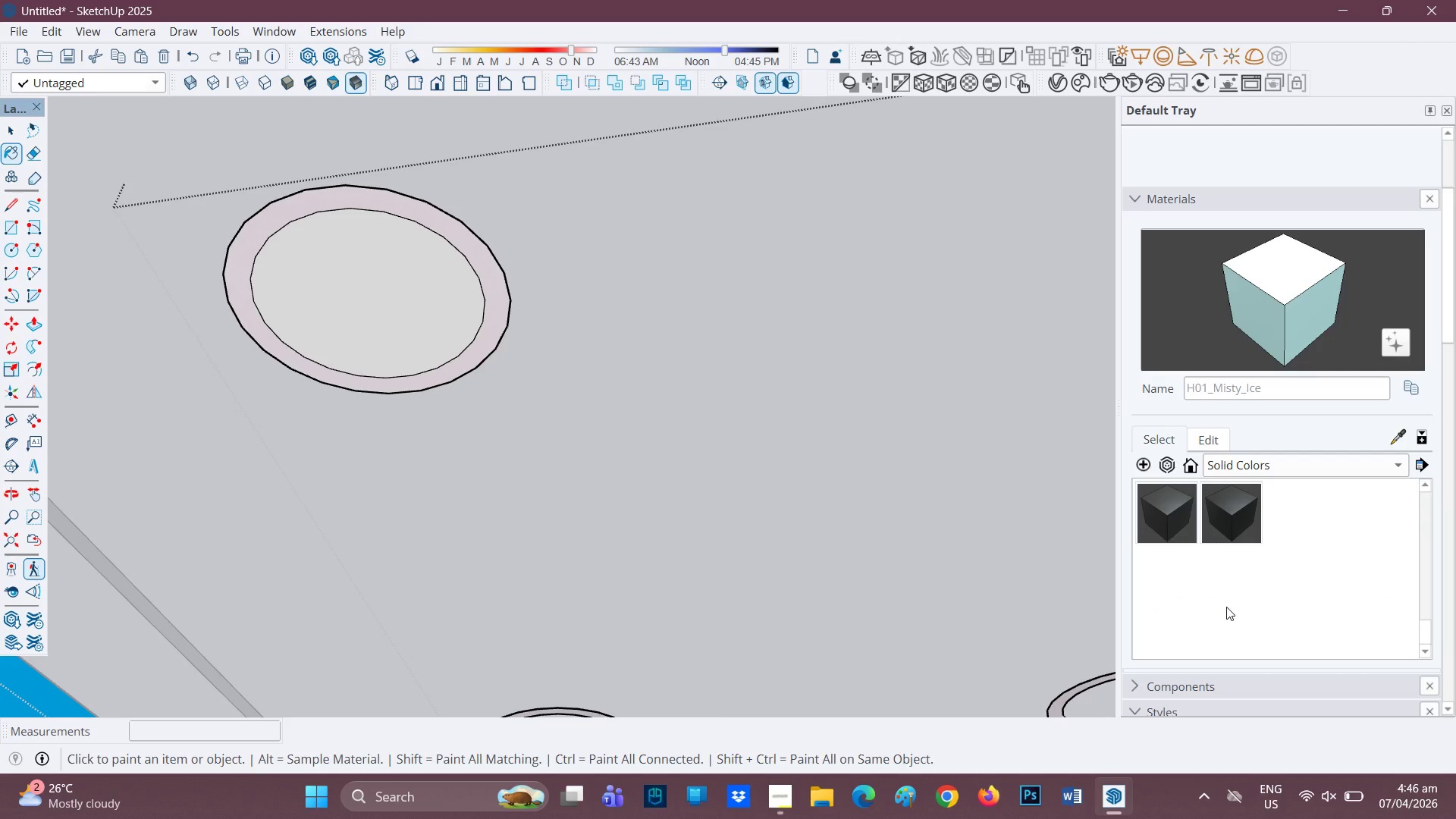 
scroll: coordinate [1234, 606], scroll_direction: up, amount: 2.0
 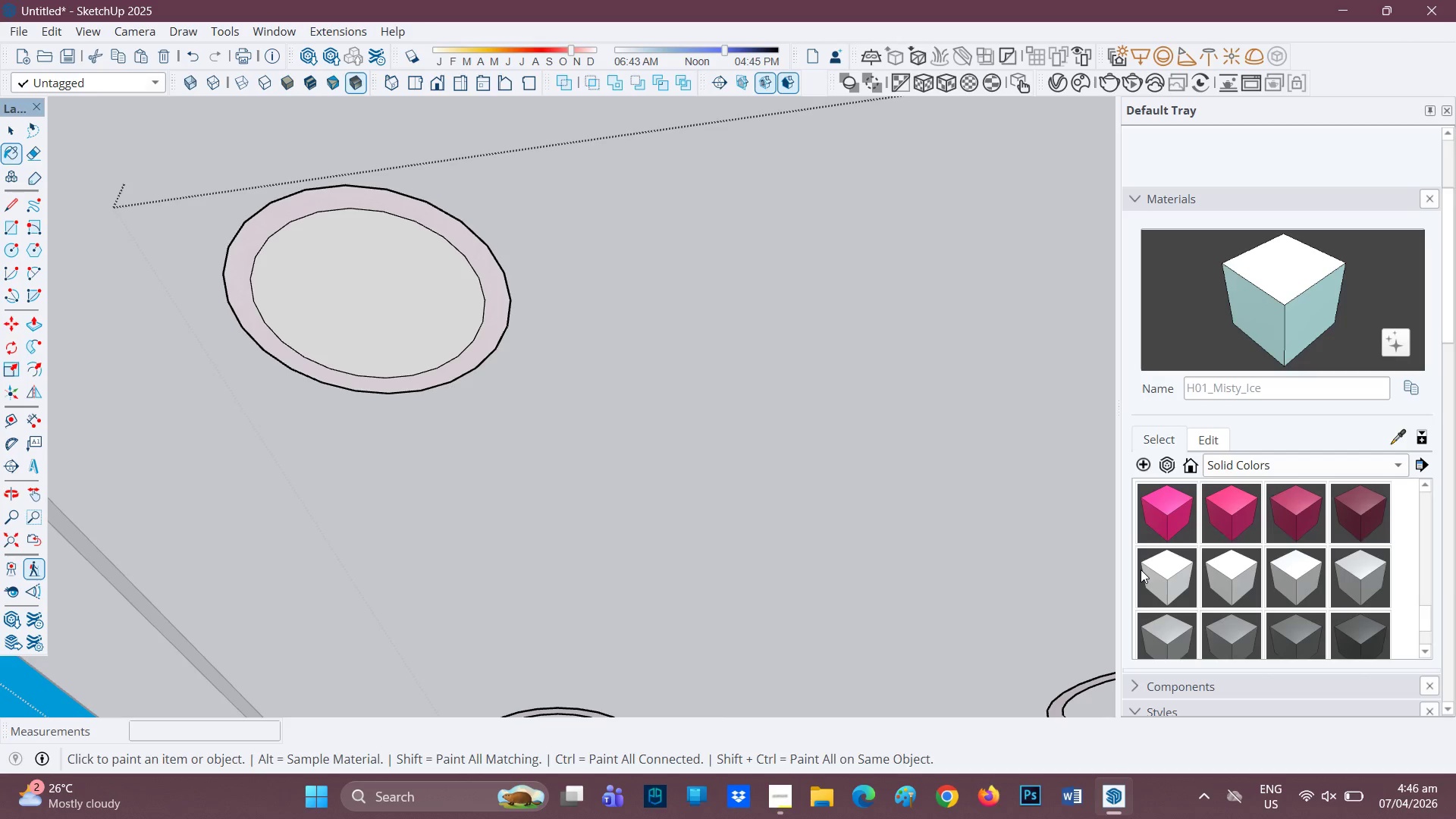 
left_click([1167, 564])
 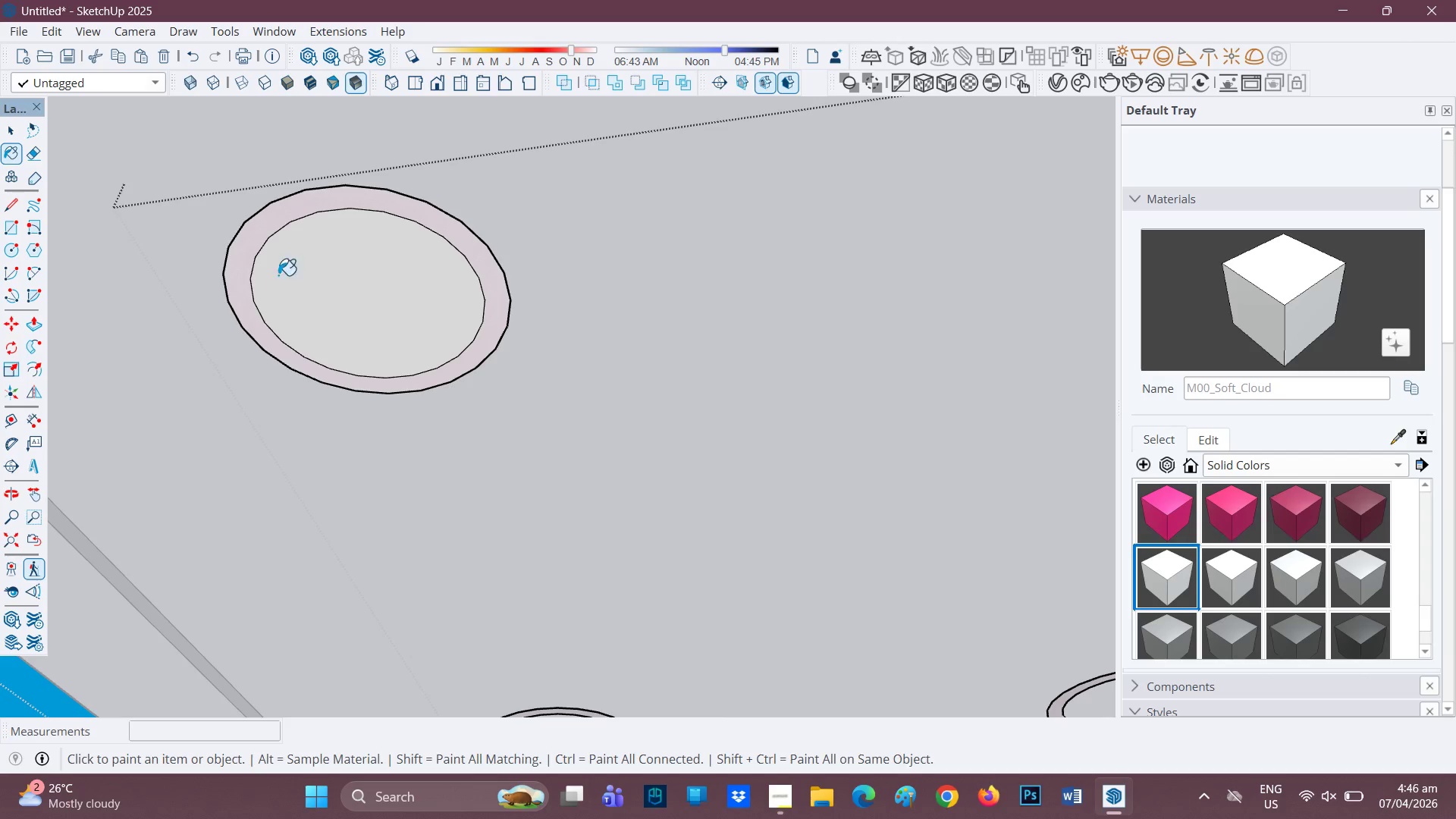 
left_click([369, 303])
 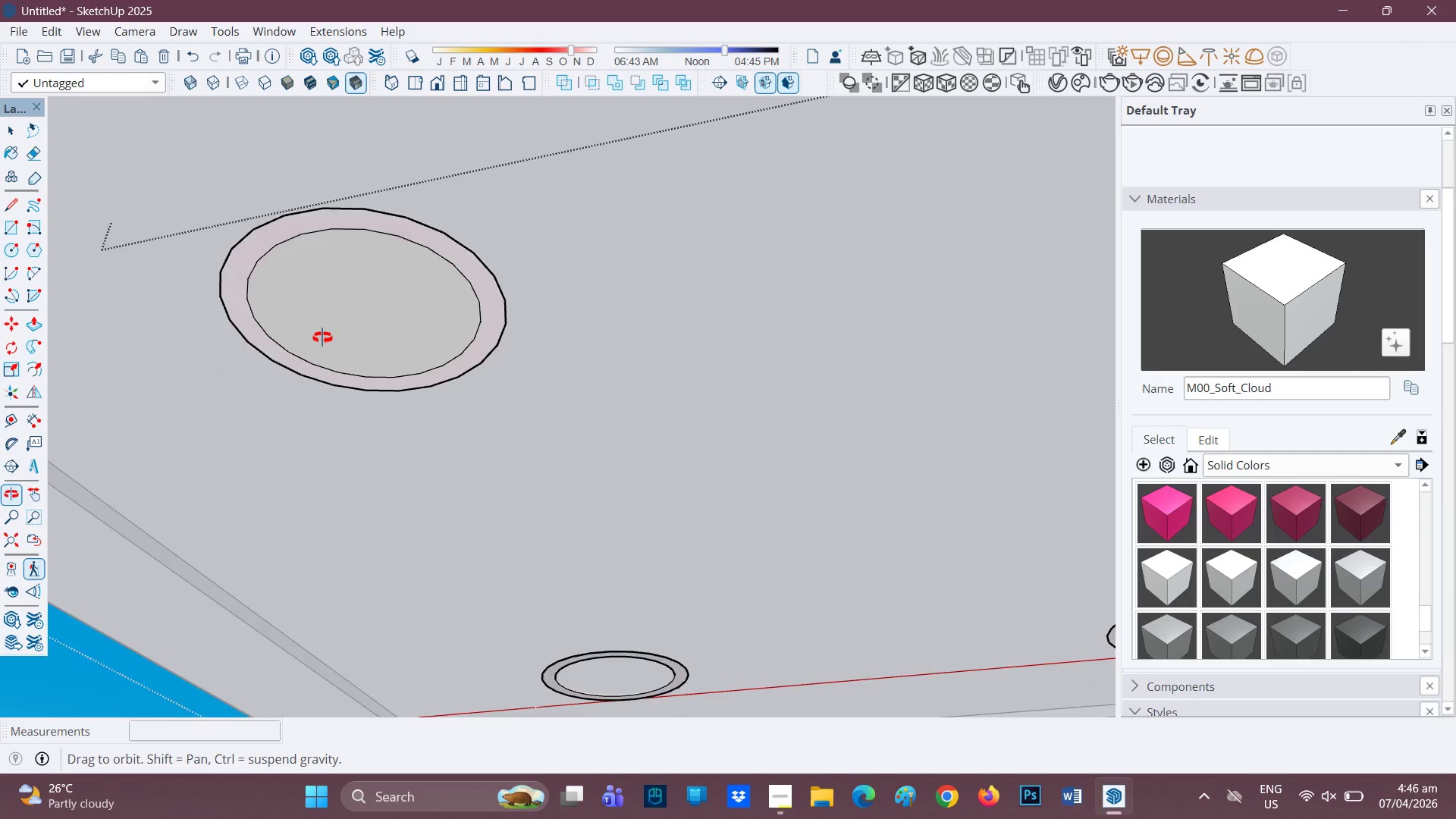 
key(Control+Z)
 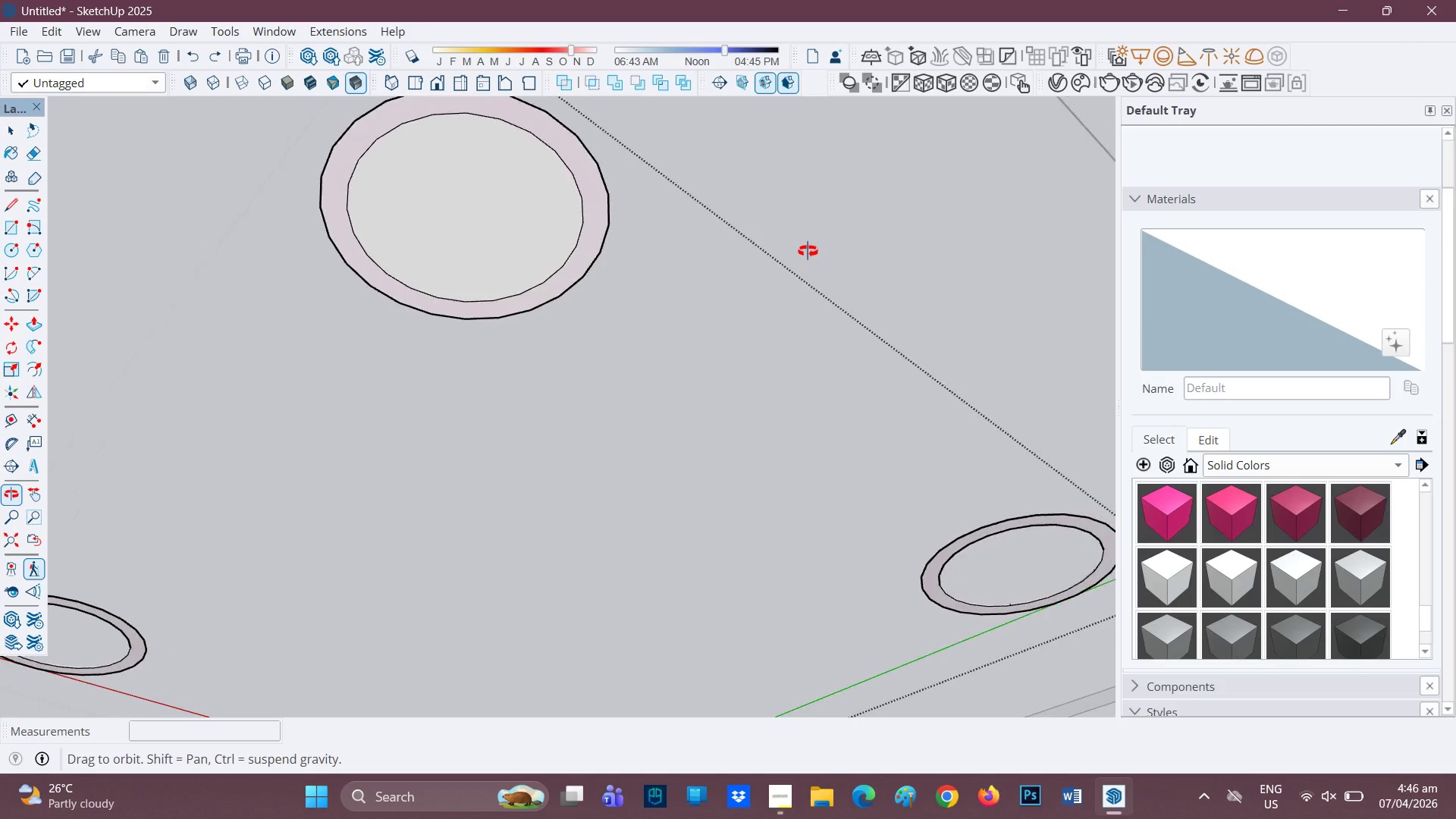 
scroll: coordinate [538, 285], scroll_direction: up, amount: 2.0
 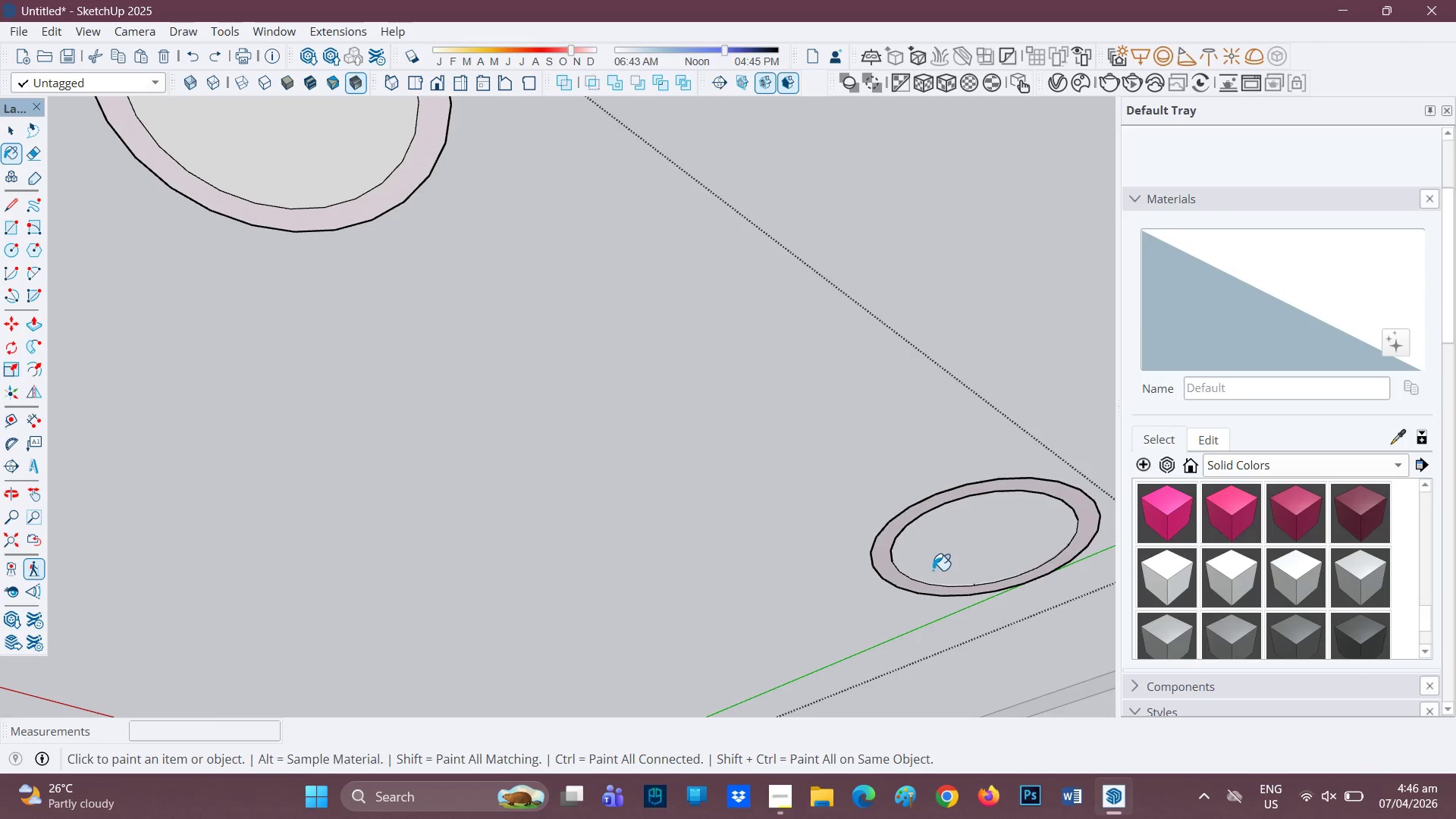 
key(H)
 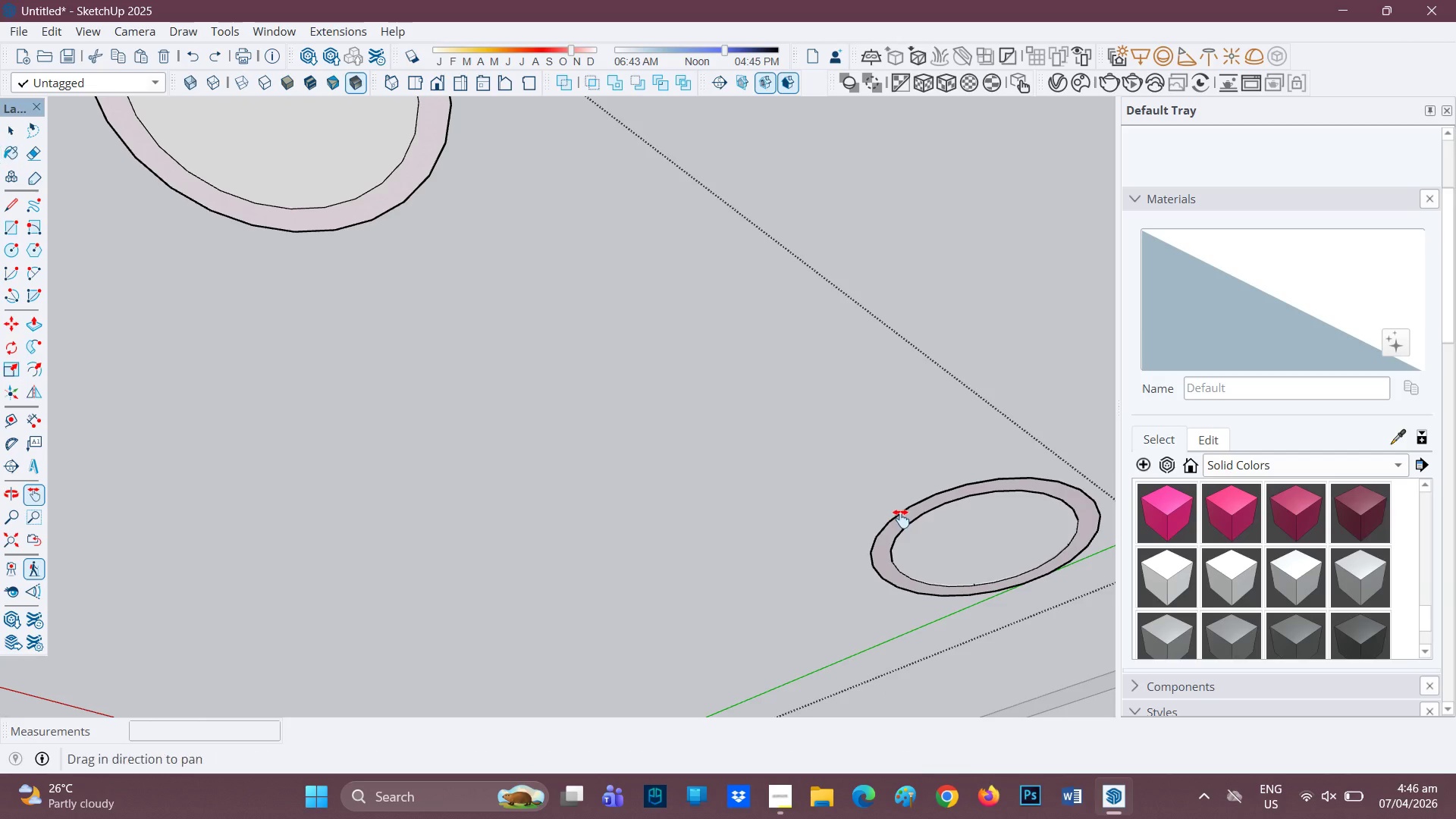 
left_click_drag(start_coordinate=[901, 519], to_coordinate=[905, 555])
 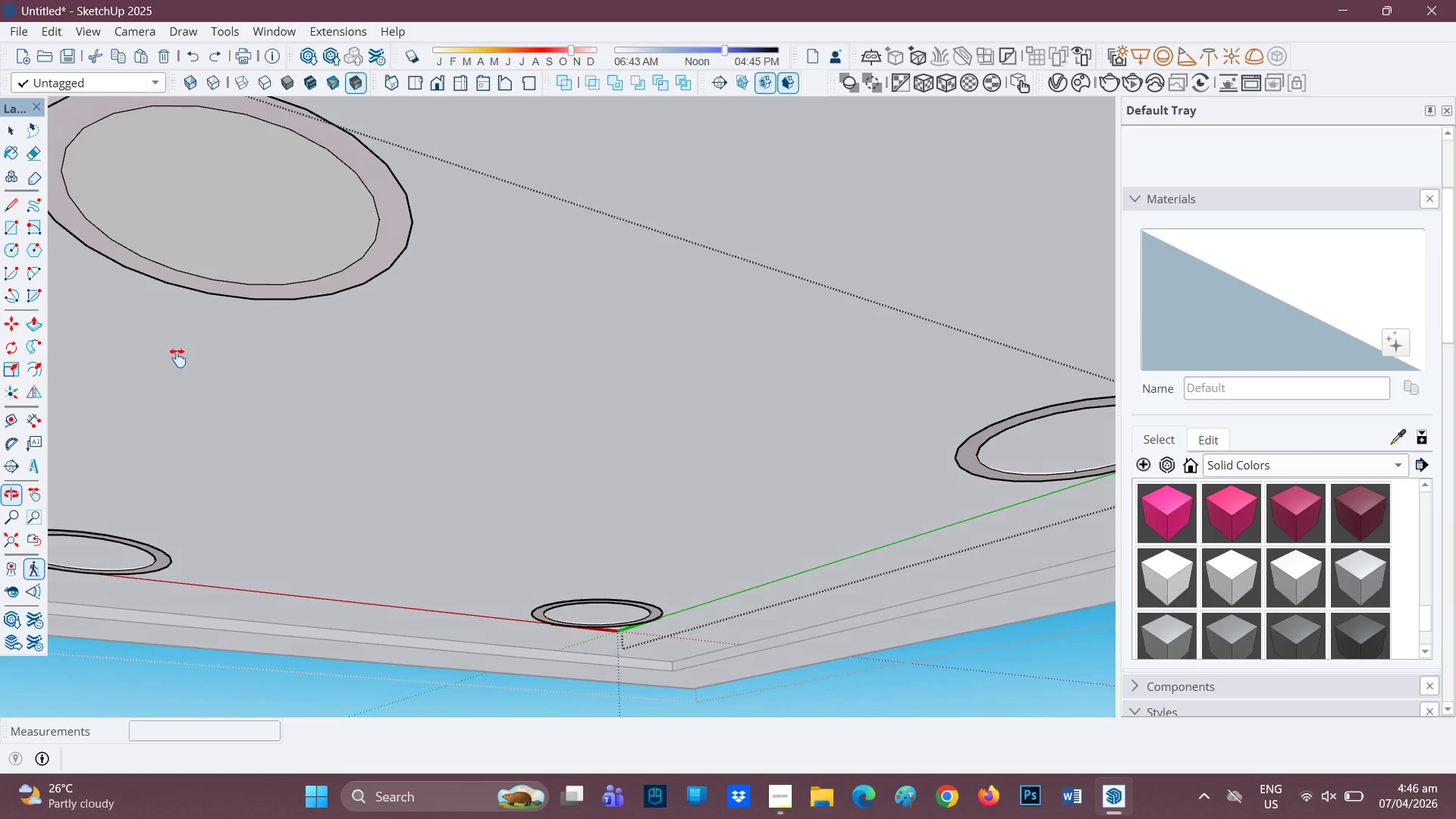 
key(P)
 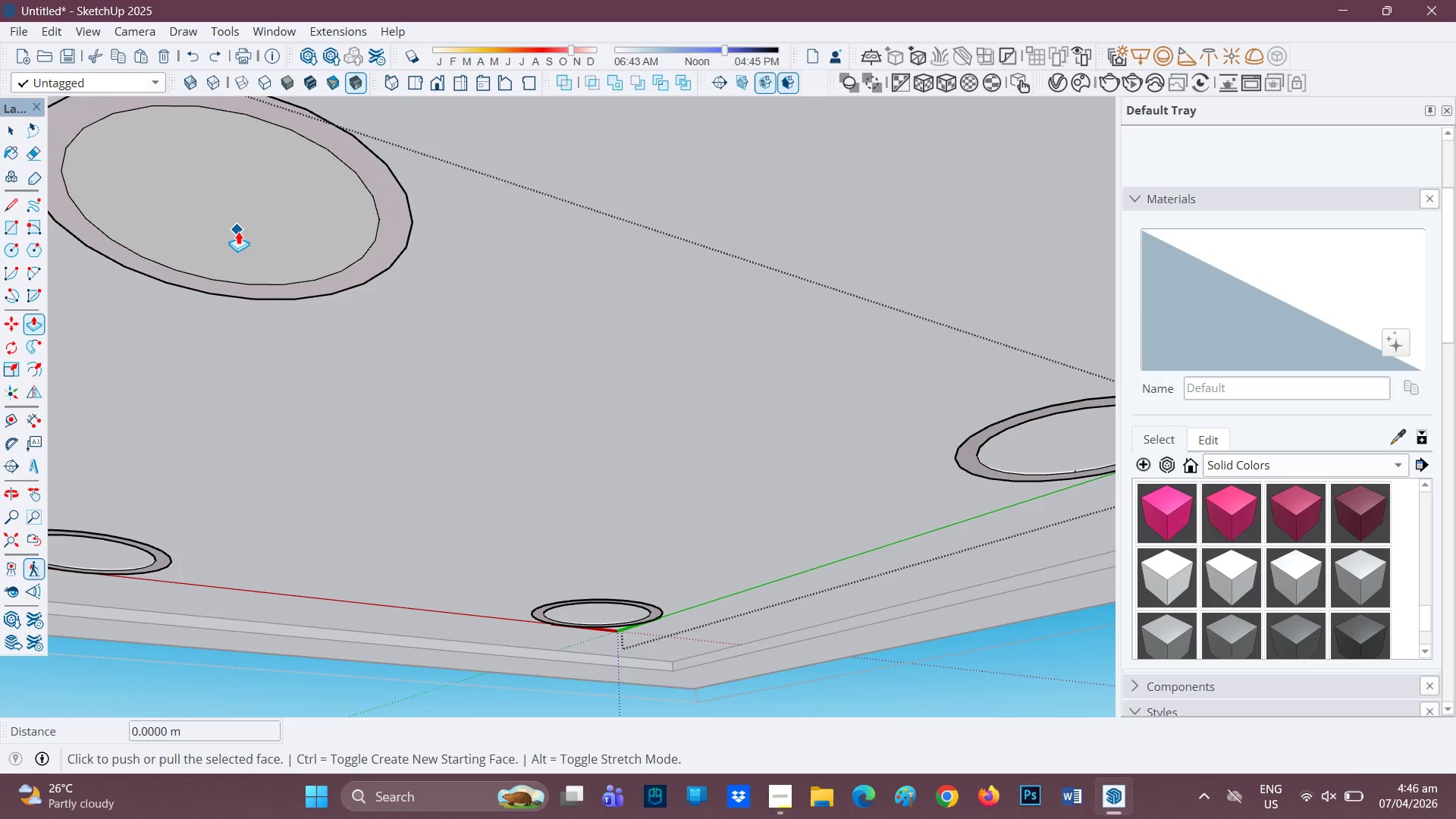 
left_click([238, 231])
 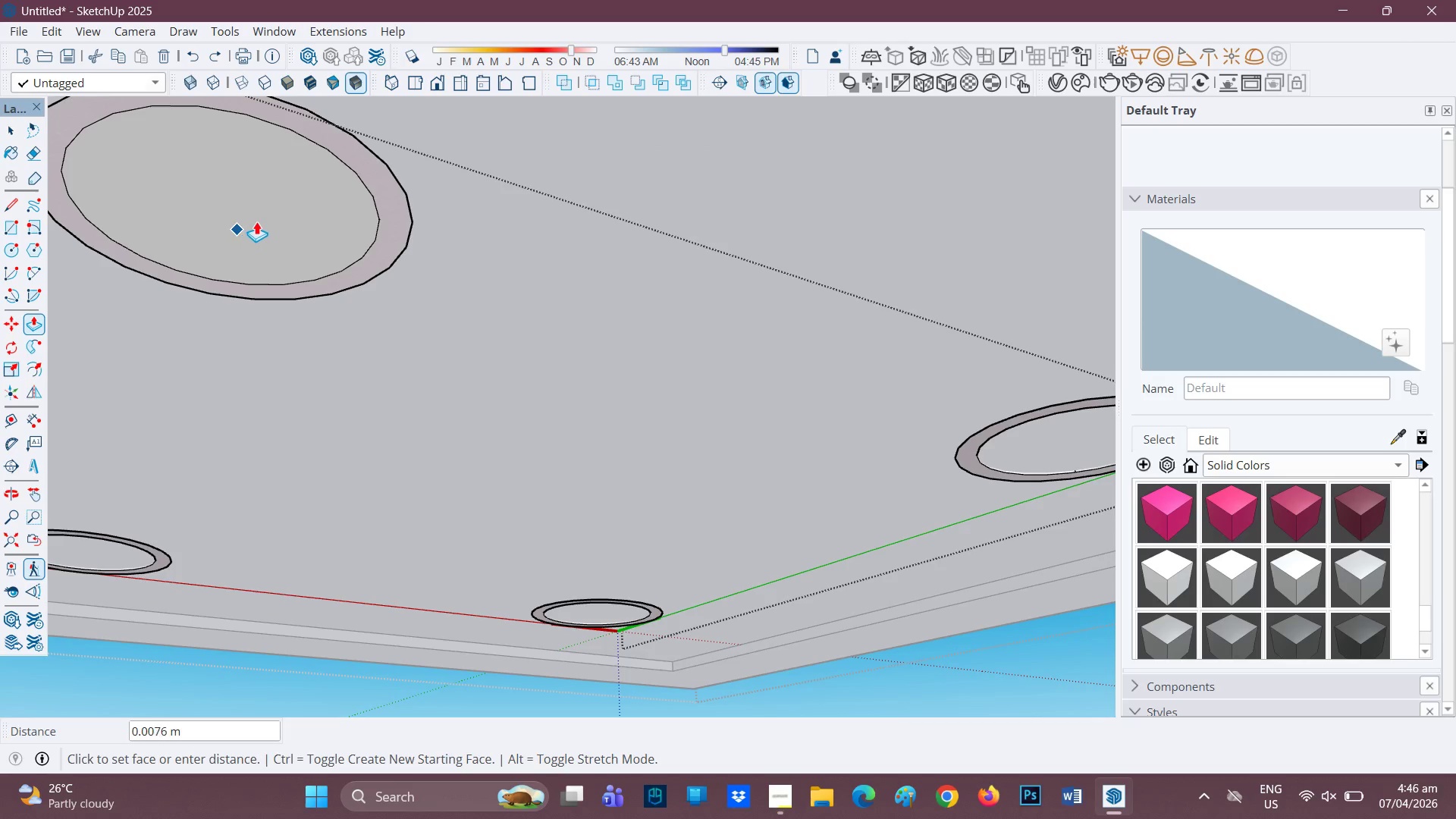 
scroll: coordinate [236, 243], scroll_direction: none, amount: 0.0
 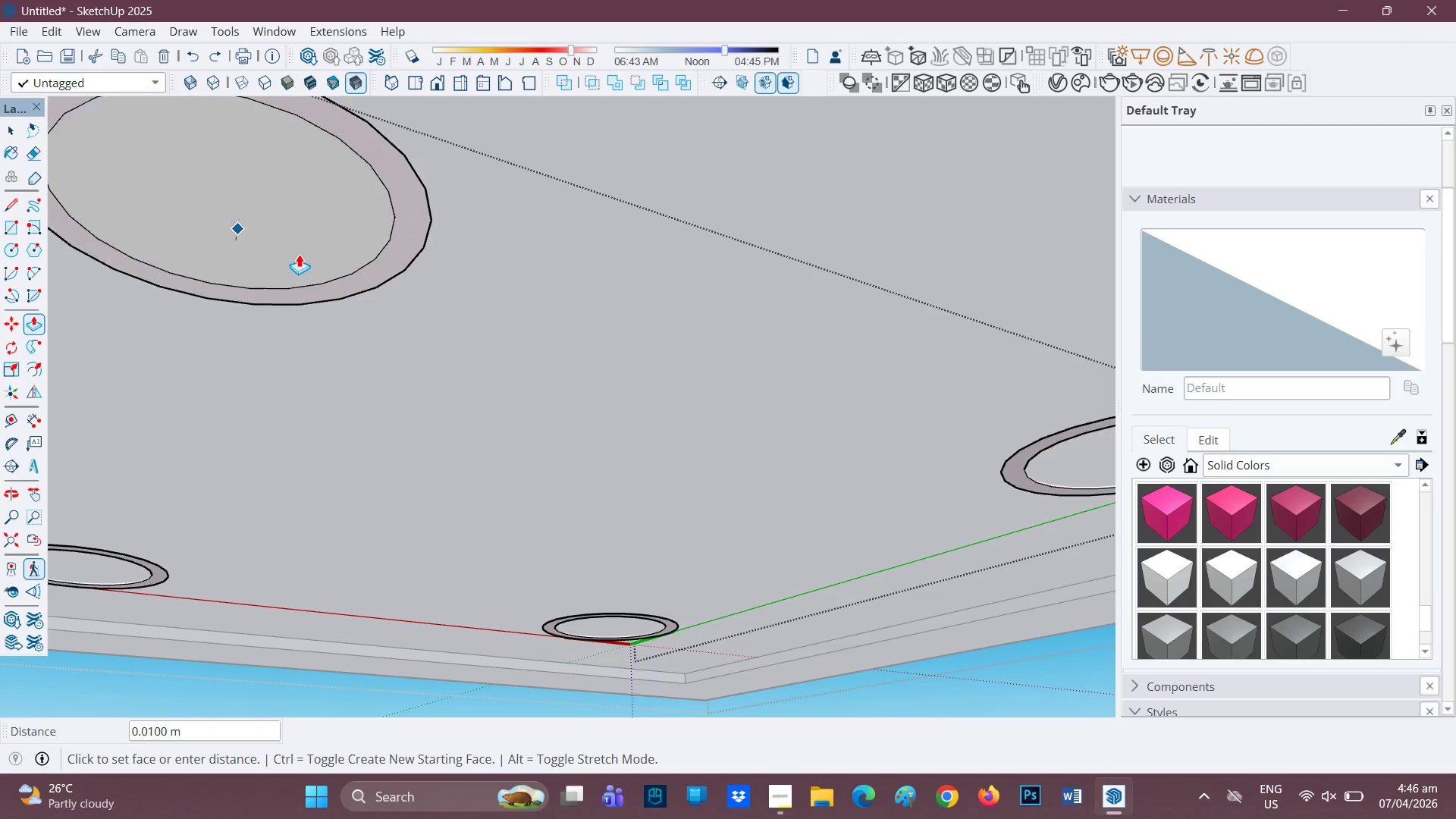 
key(Space)
 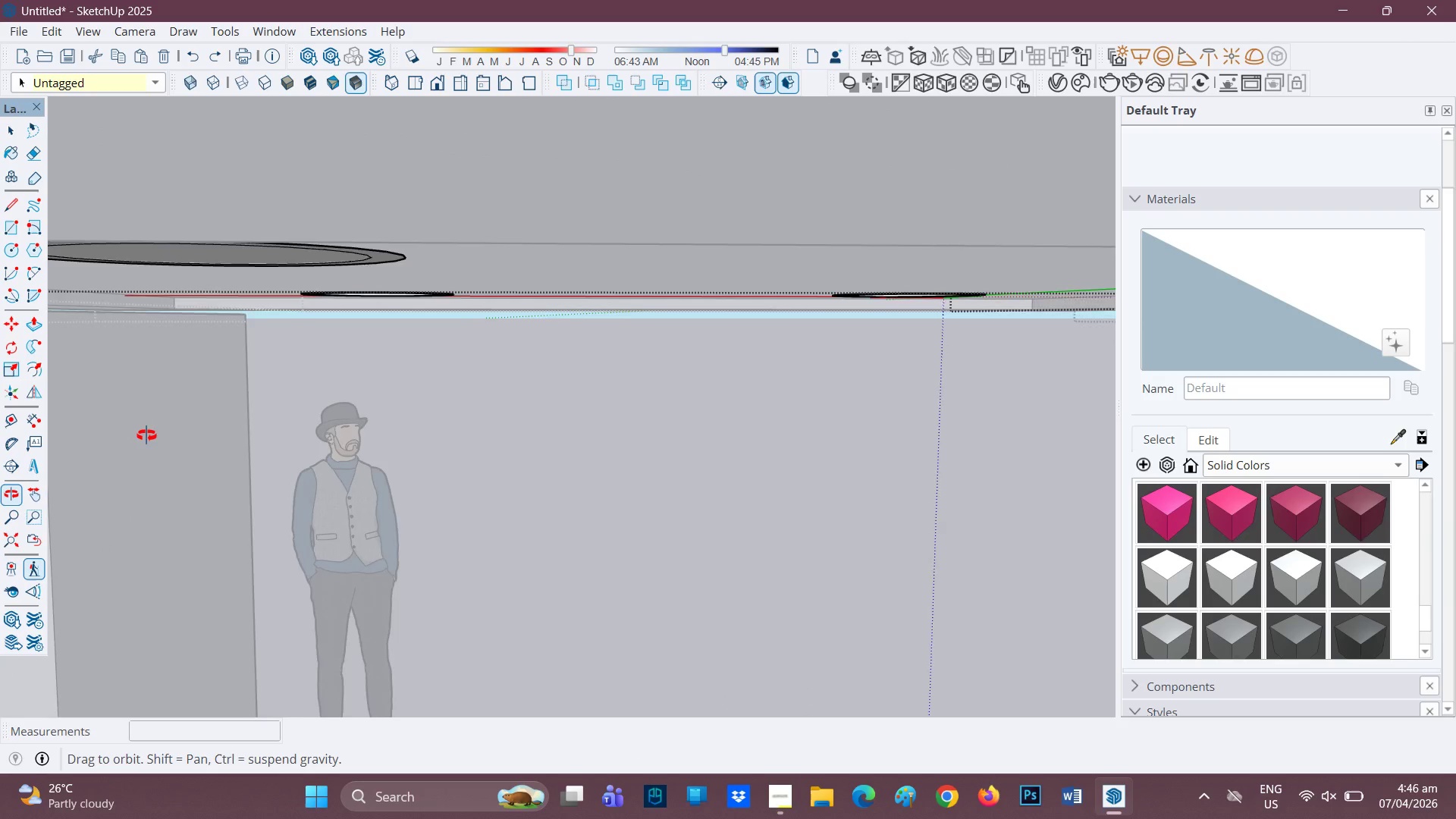 
scroll: coordinate [322, 278], scroll_direction: up, amount: 8.0
 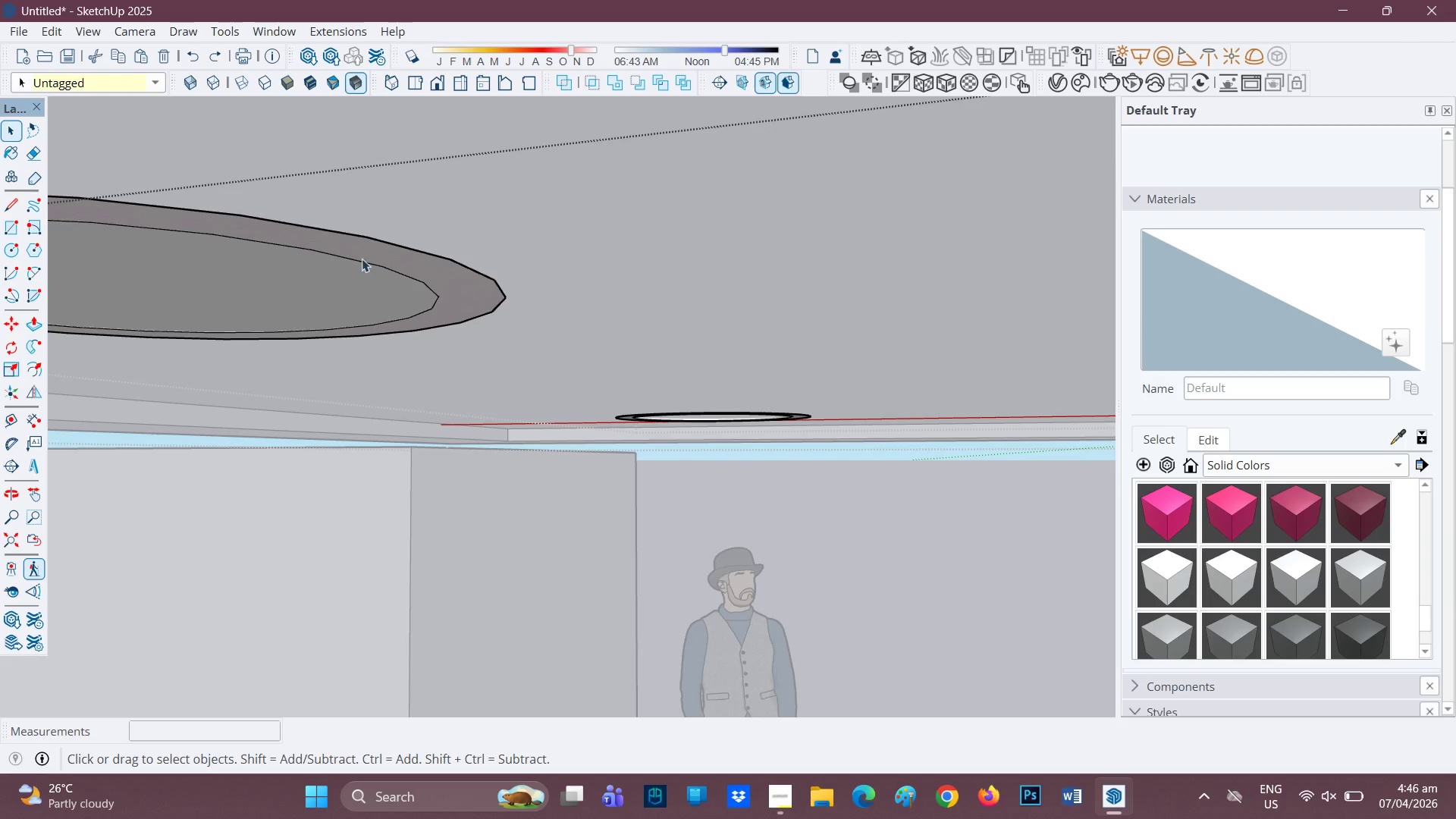 
key(P)
 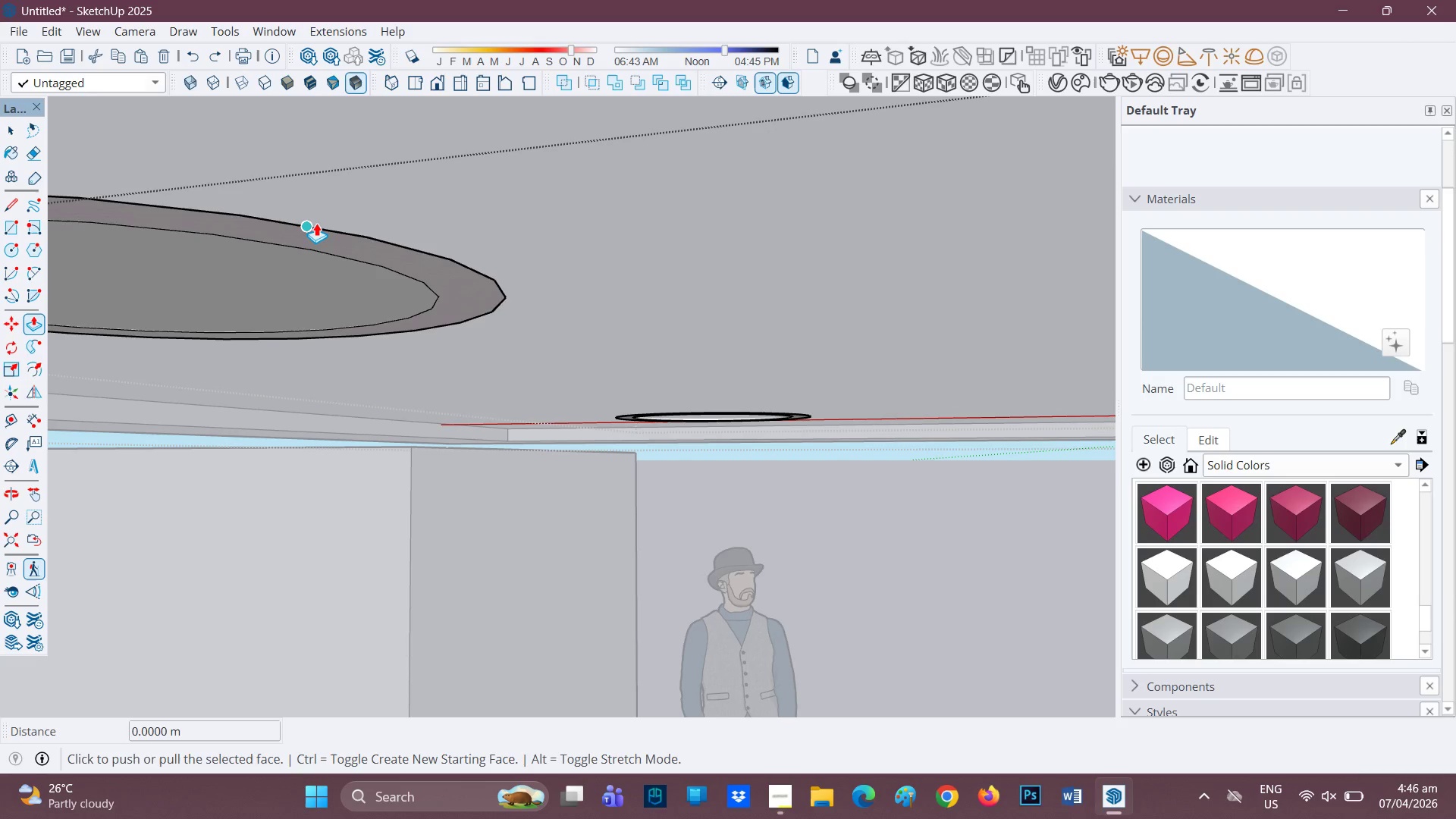 
key(Space)
 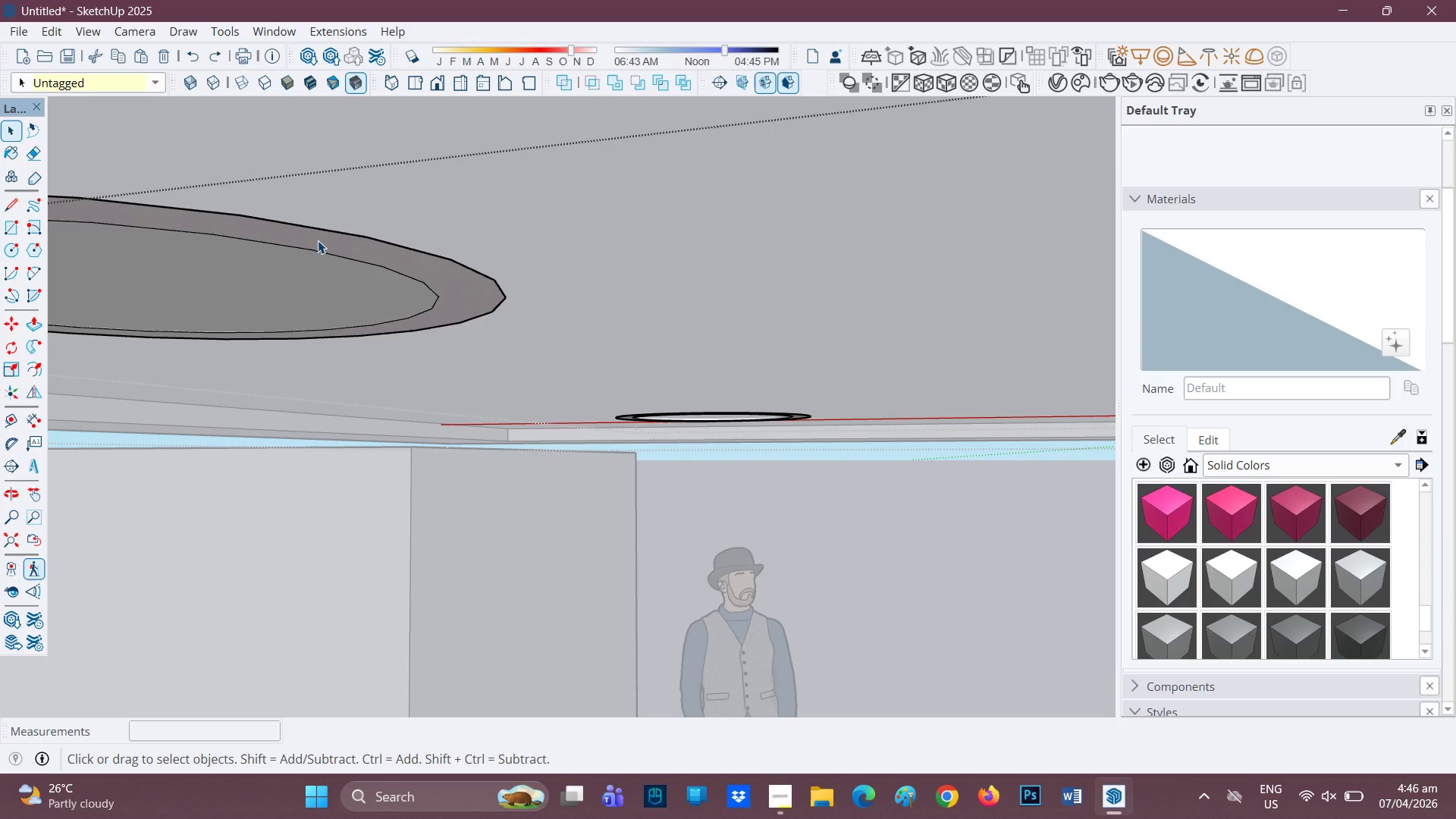 
left_click([318, 240])
 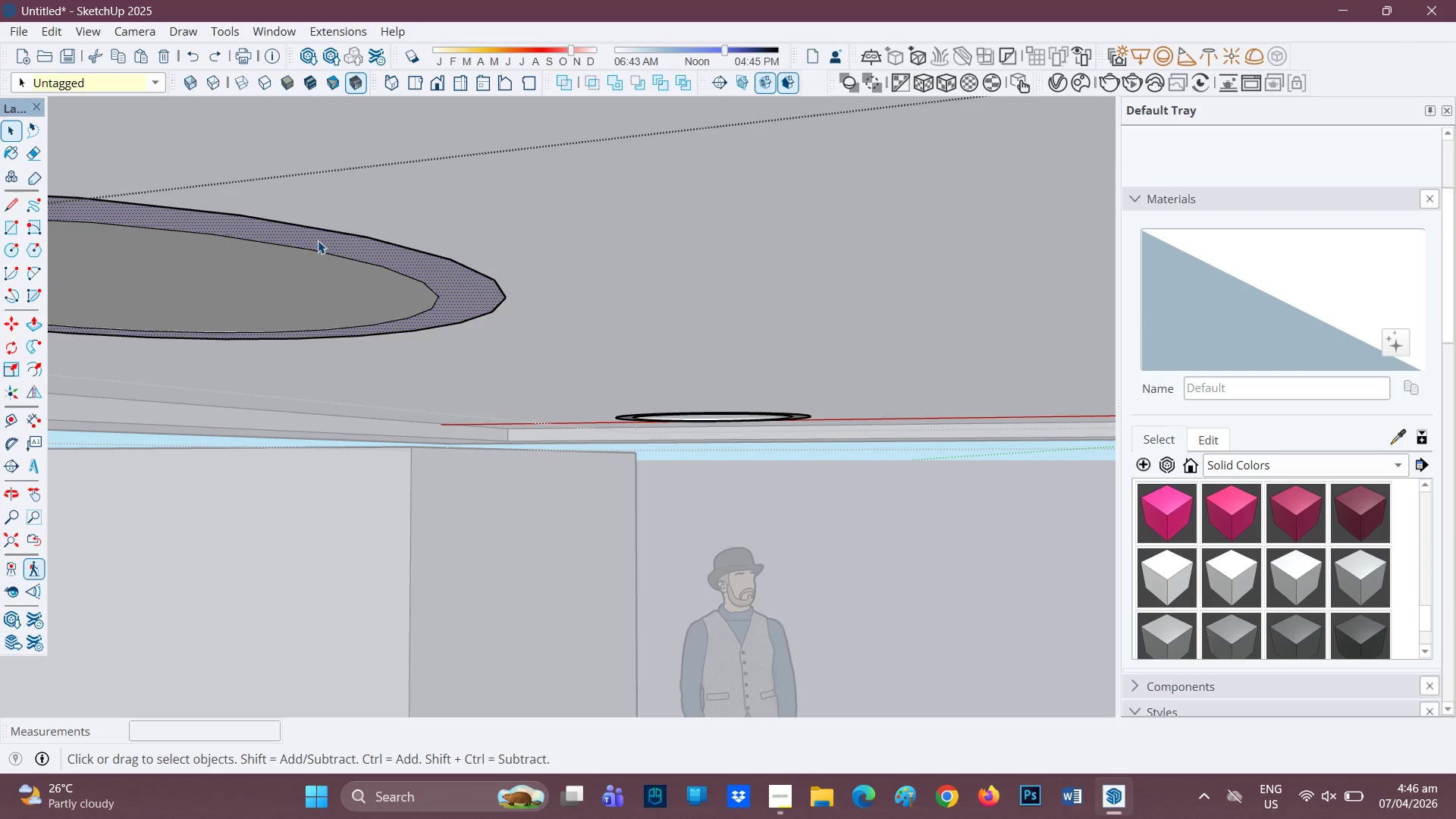 
key(P)
 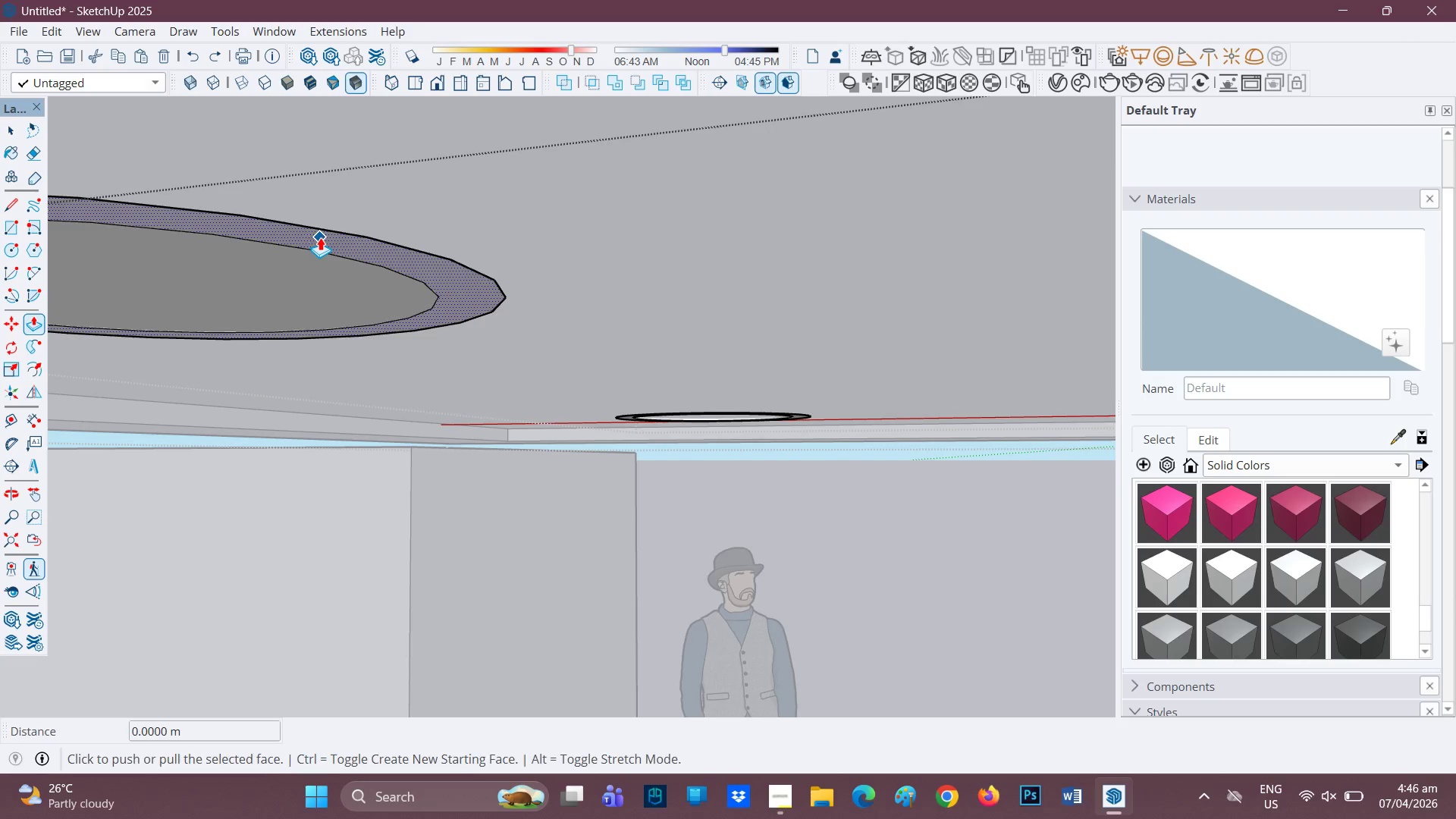 
left_click([320, 237])
 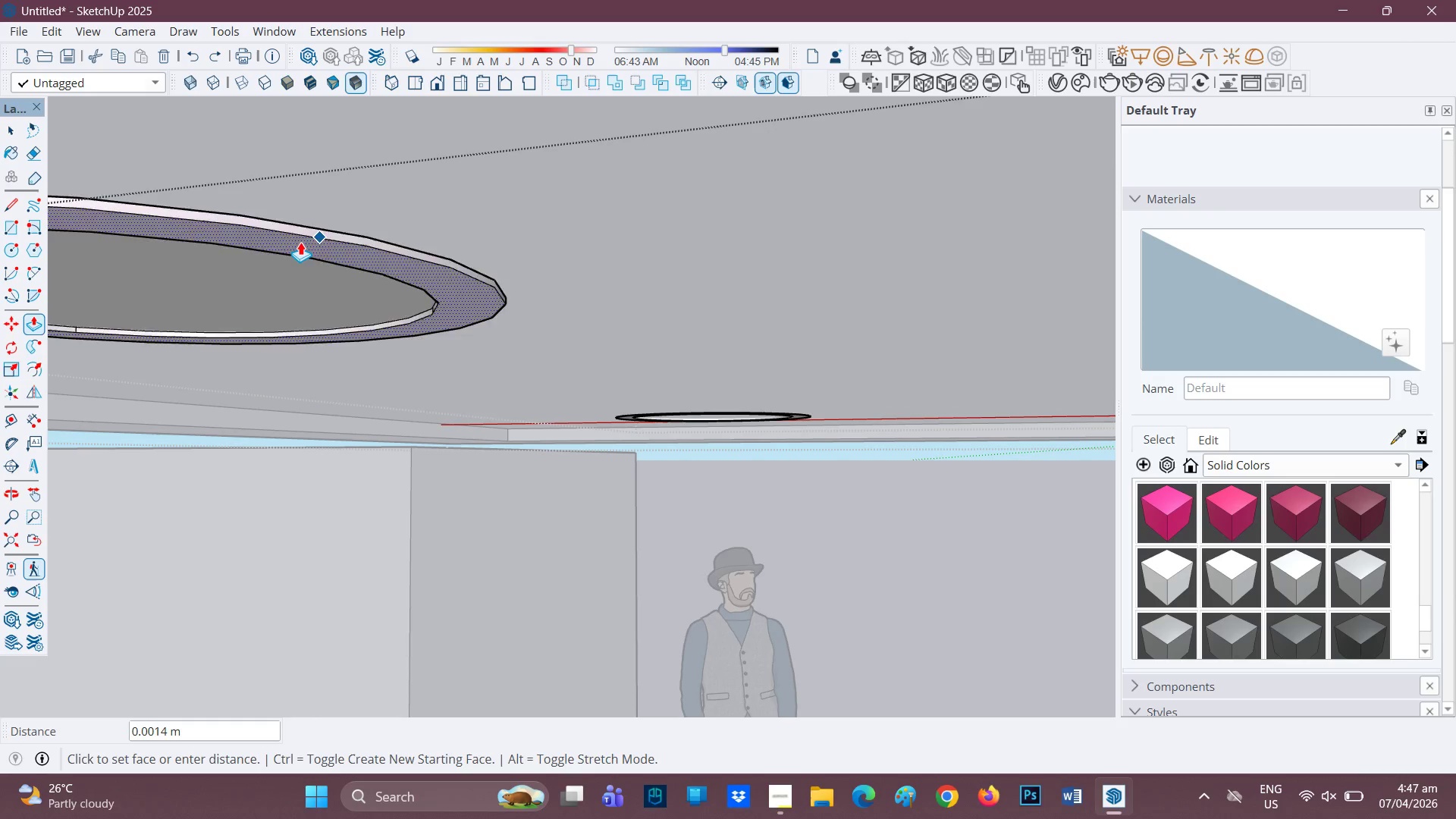 
wait(8.67)
 